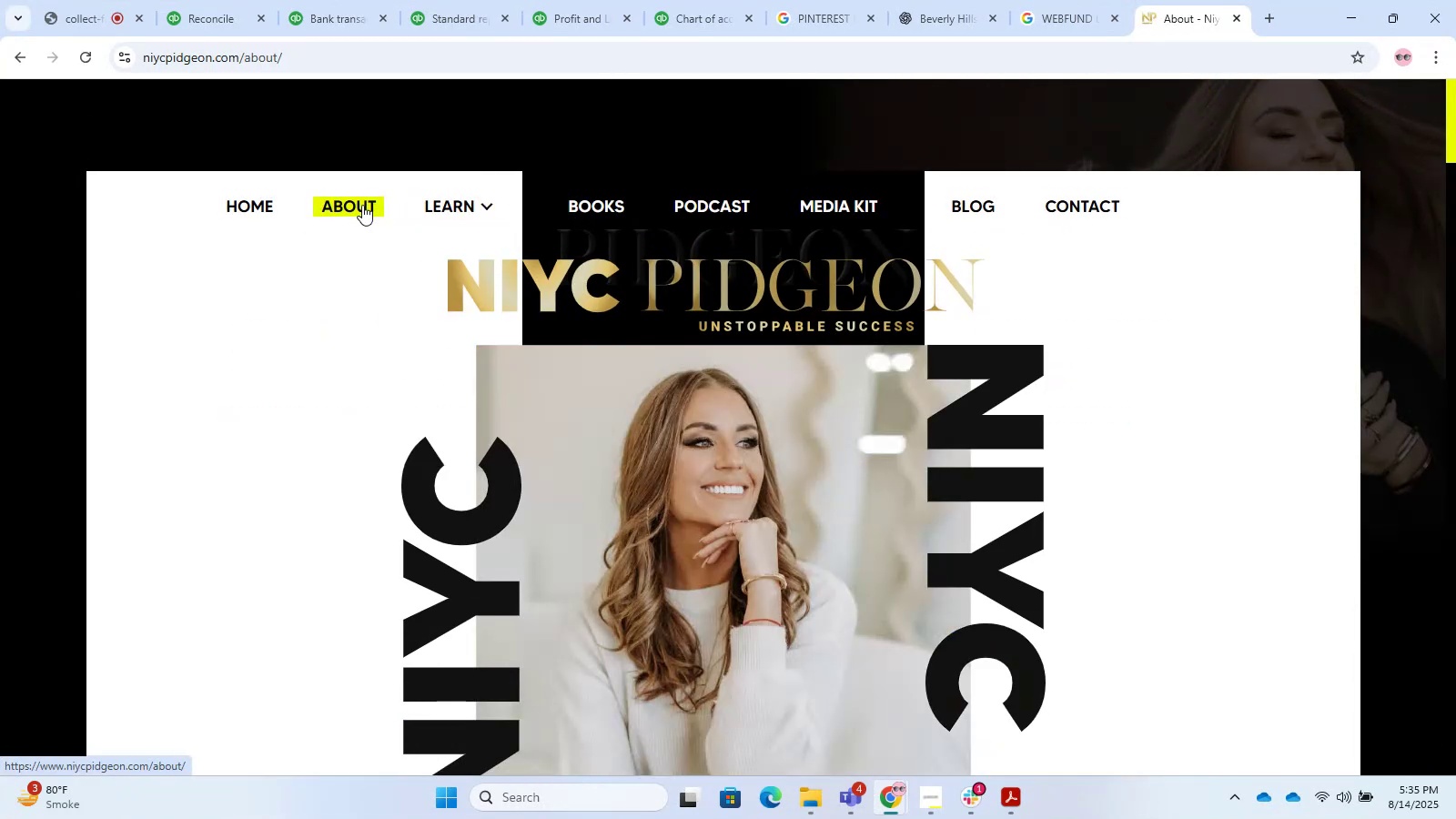 
scroll: coordinate [422, 326], scroll_direction: down, amount: 9.0
 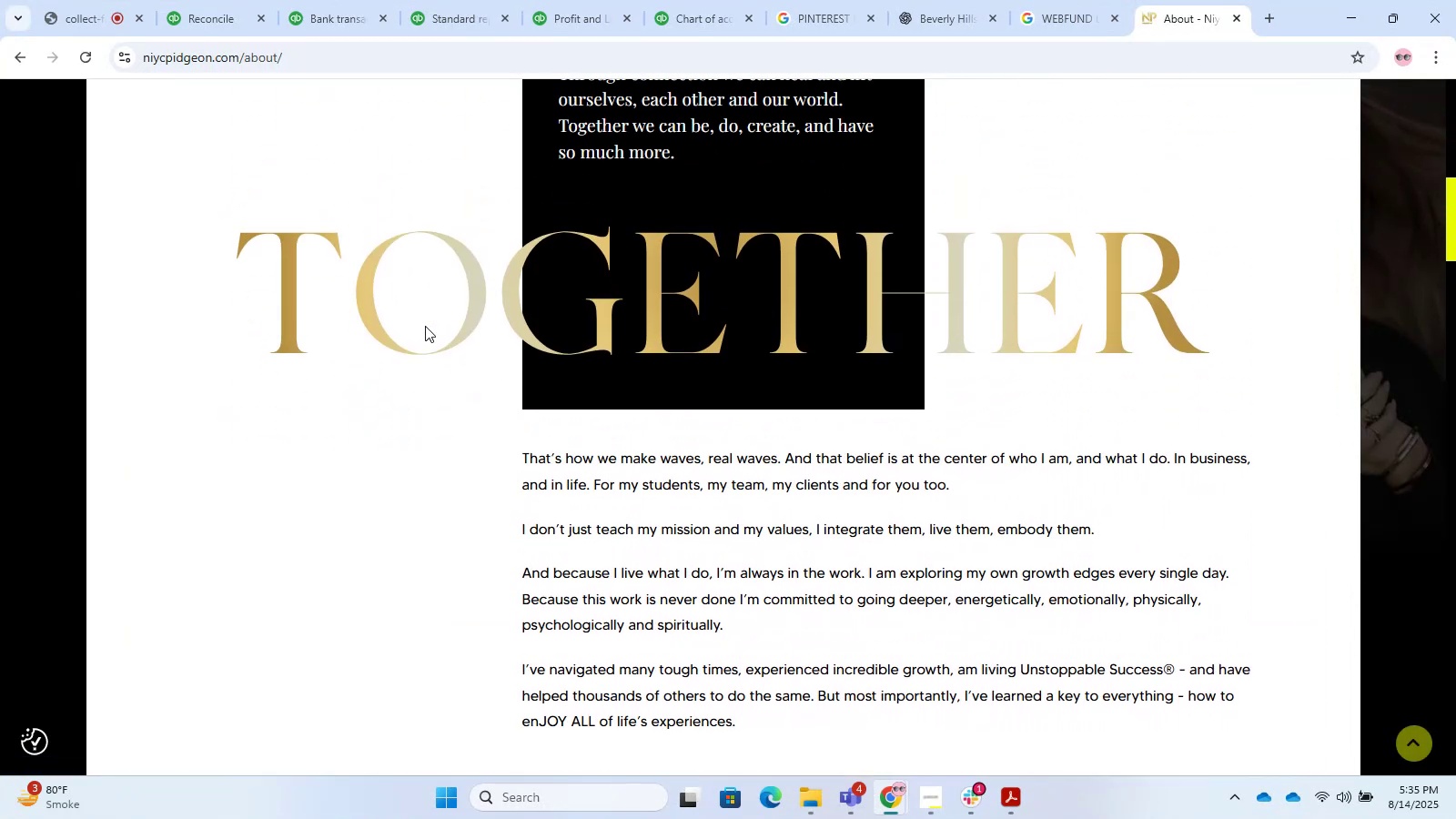 
scroll: coordinate [451, 298], scroll_direction: up, amount: 14.0
 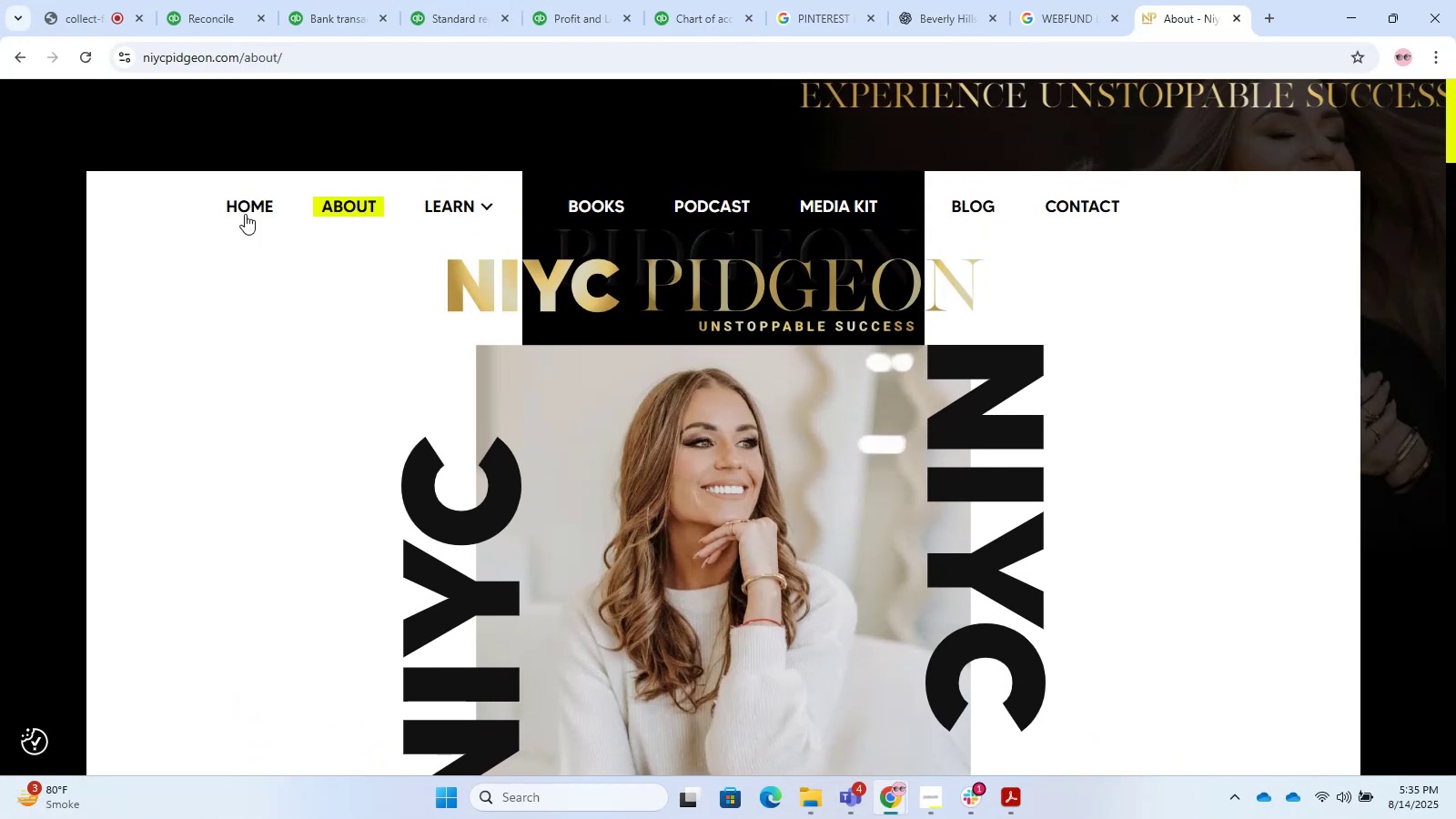 
left_click([241, 205])
 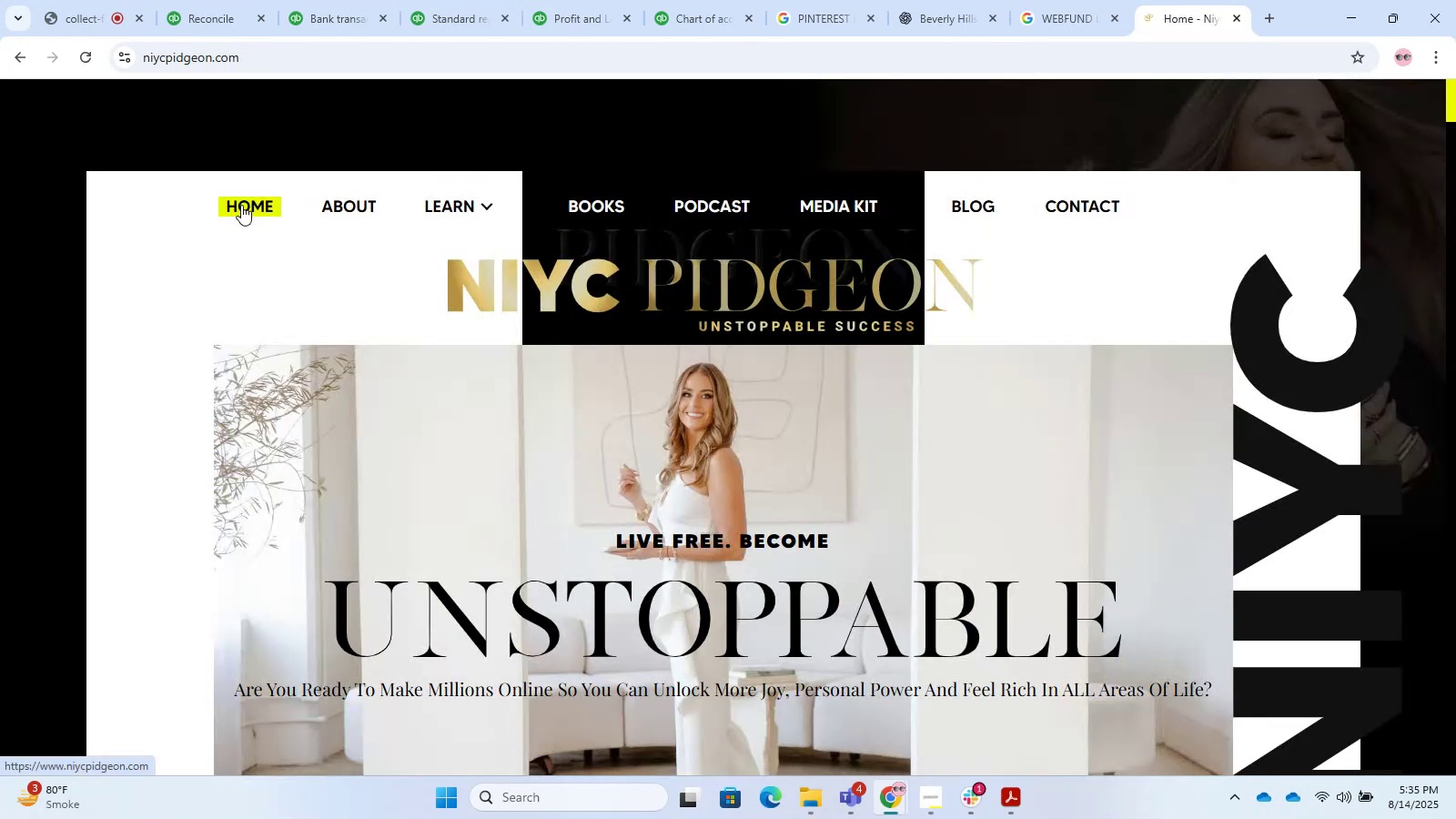 
scroll: coordinate [432, 329], scroll_direction: down, amount: 21.0
 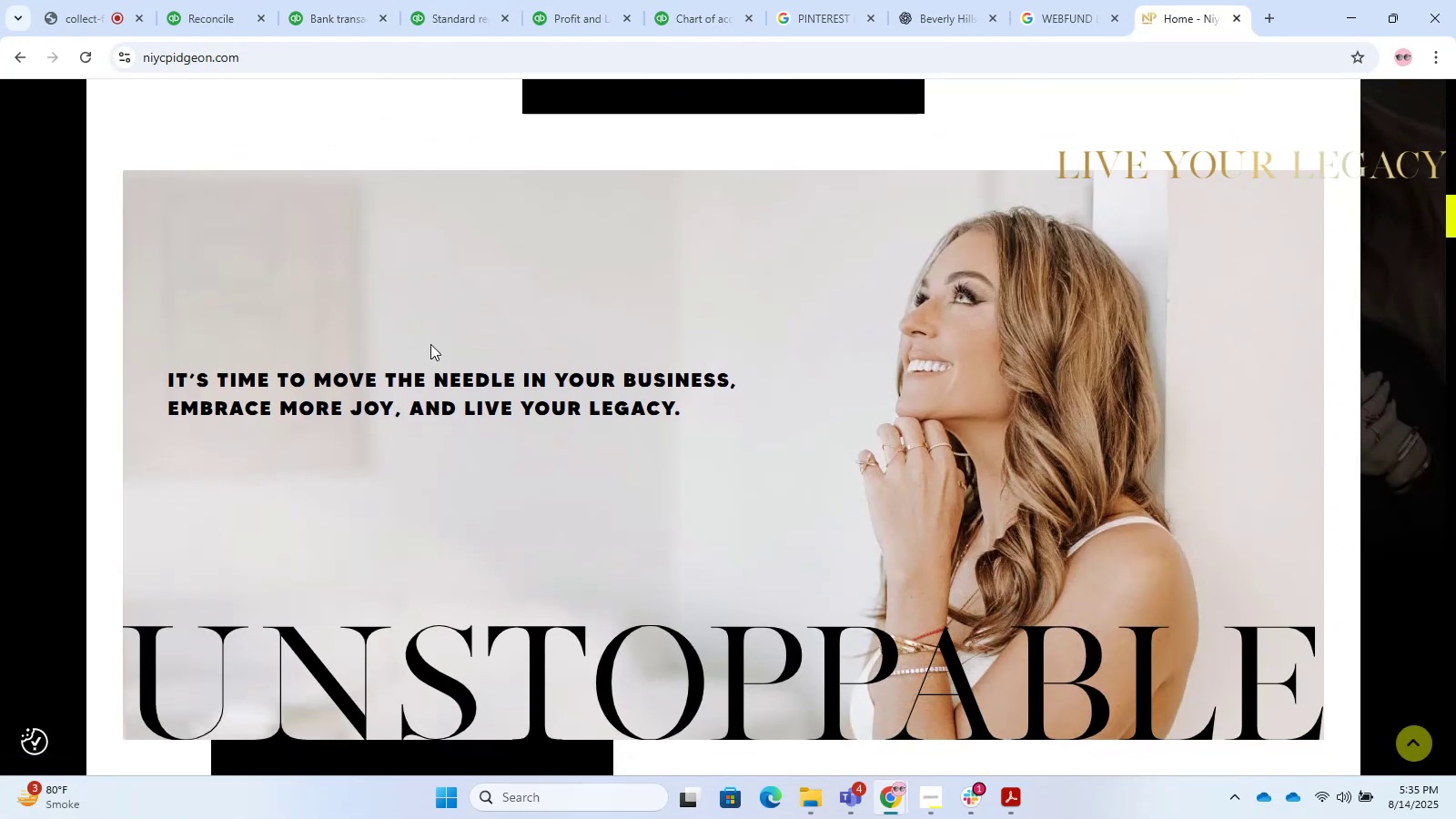 
scroll: coordinate [364, 278], scroll_direction: up, amount: 12.0
 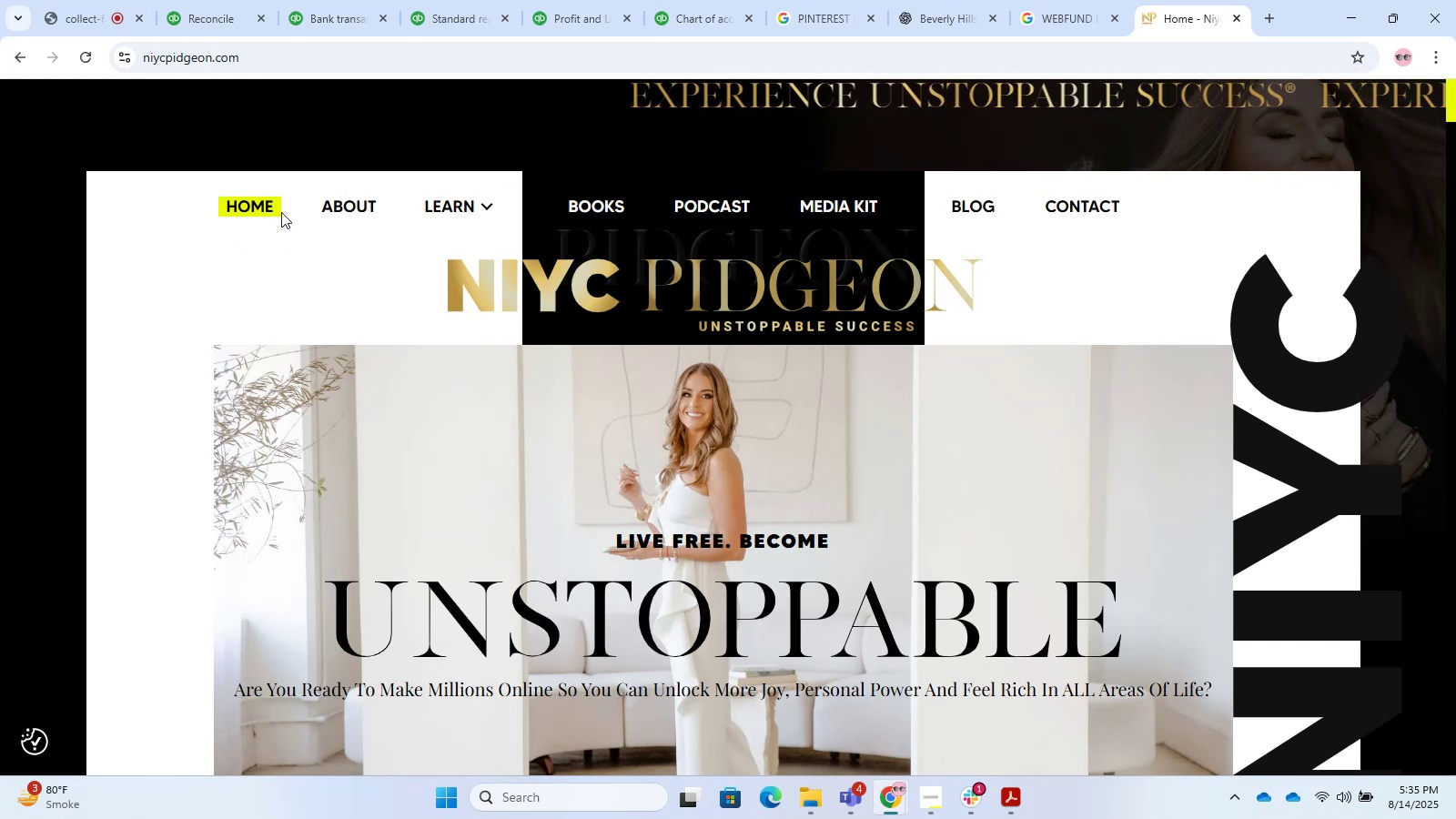 
left_click([261, 214])
 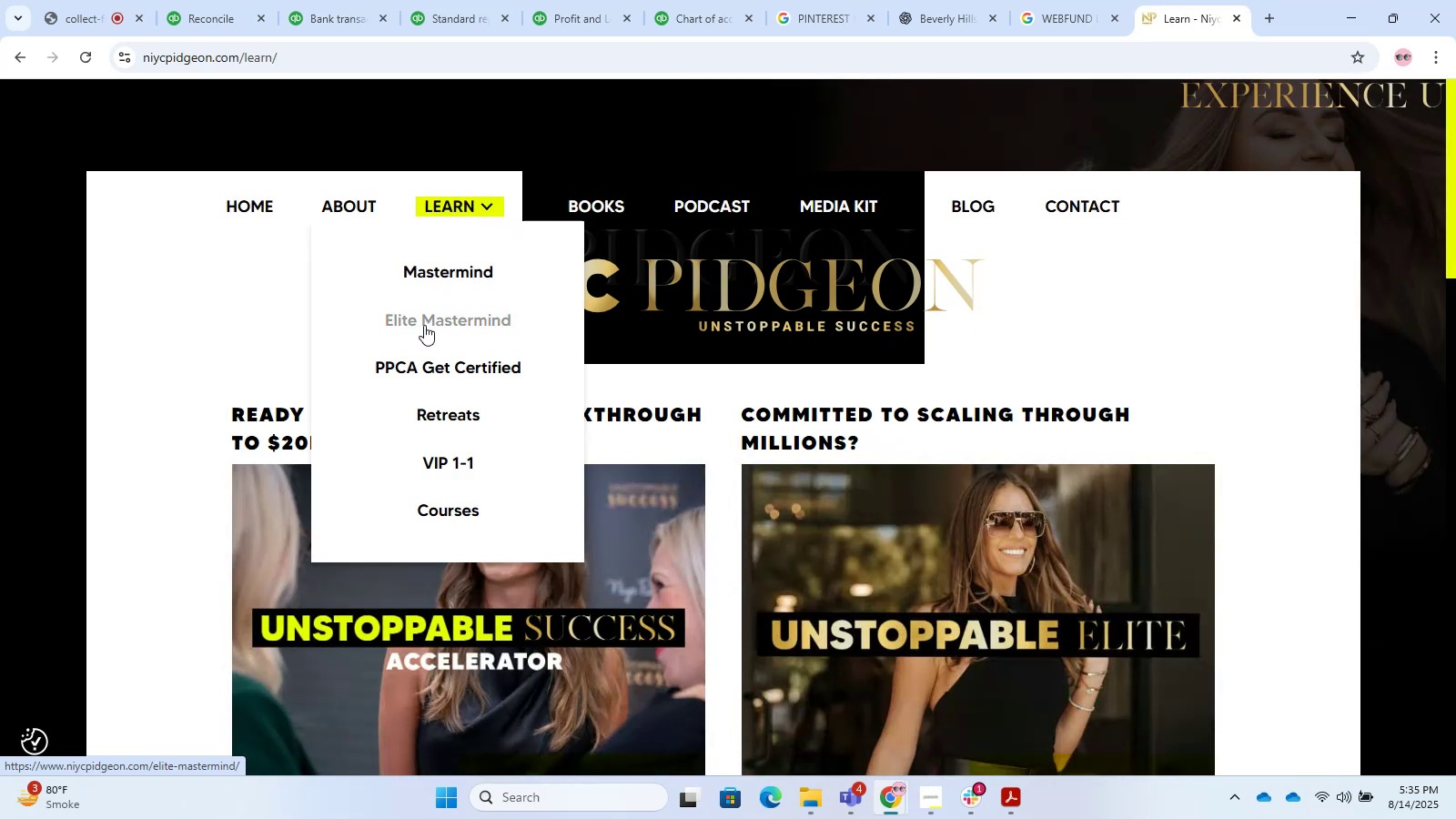 
wait(17.31)
 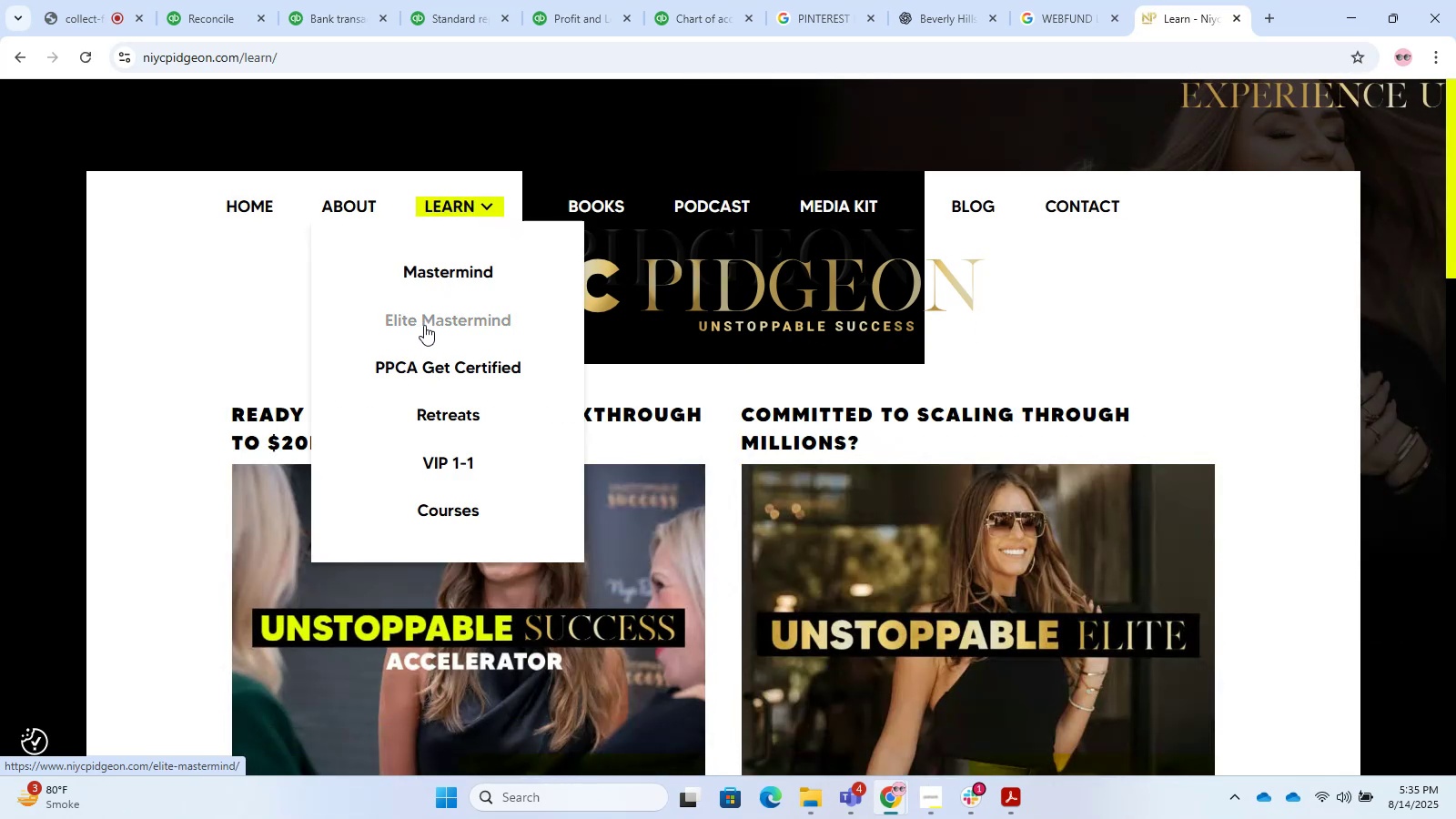 
scroll: coordinate [418, 315], scroll_direction: down, amount: 6.0
 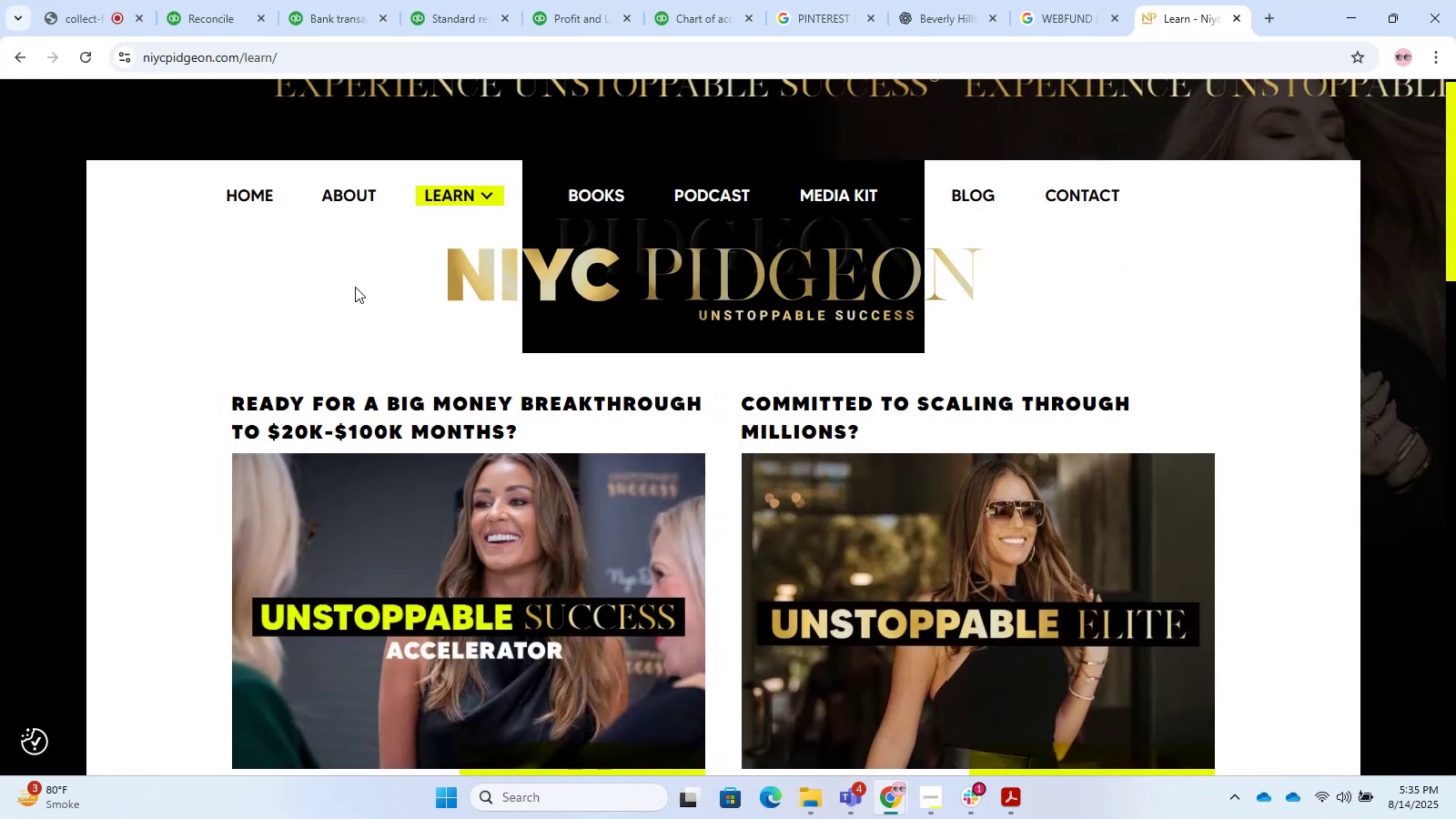 
left_click([303, 288])
 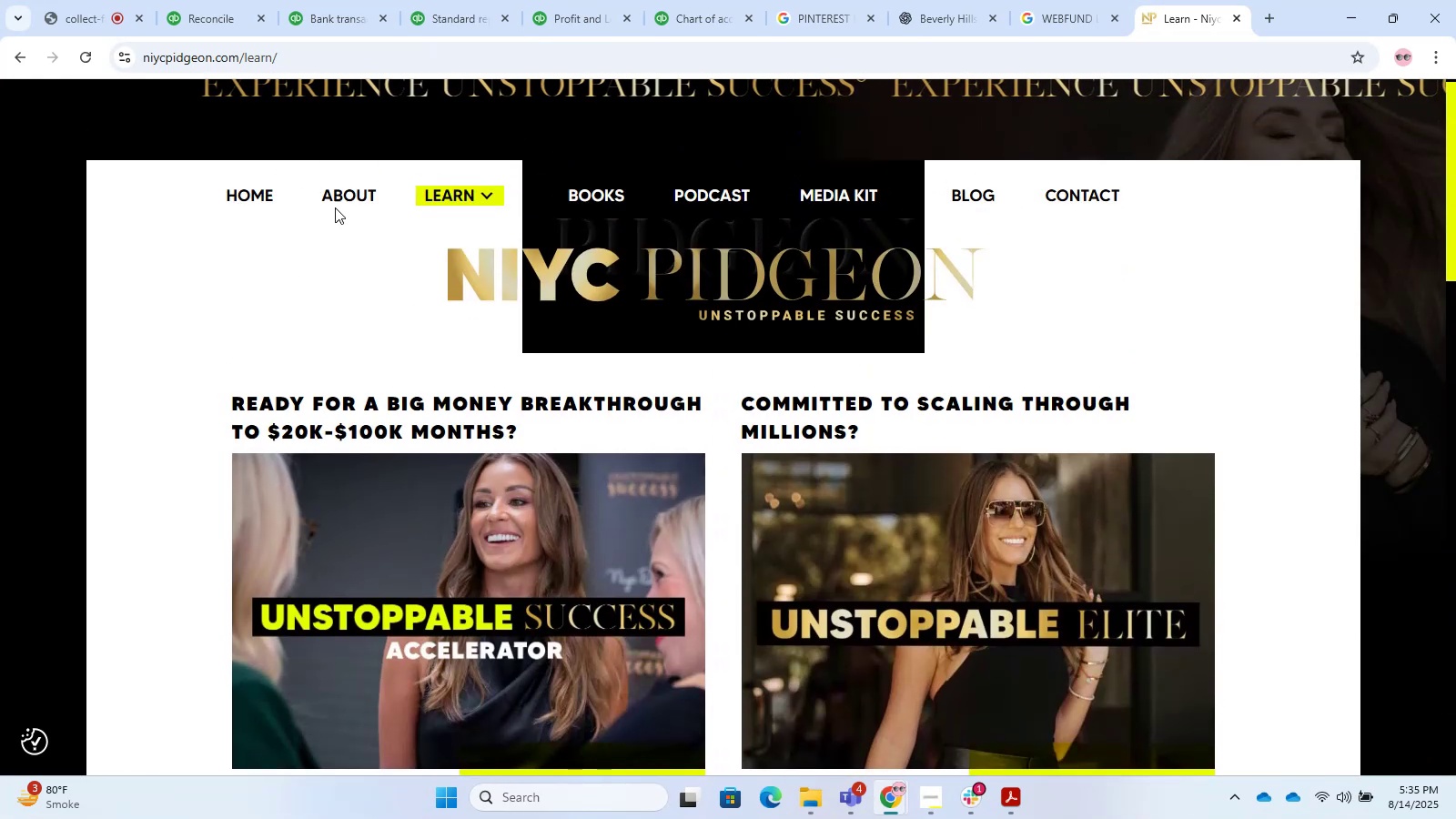 
left_click([351, 192])
 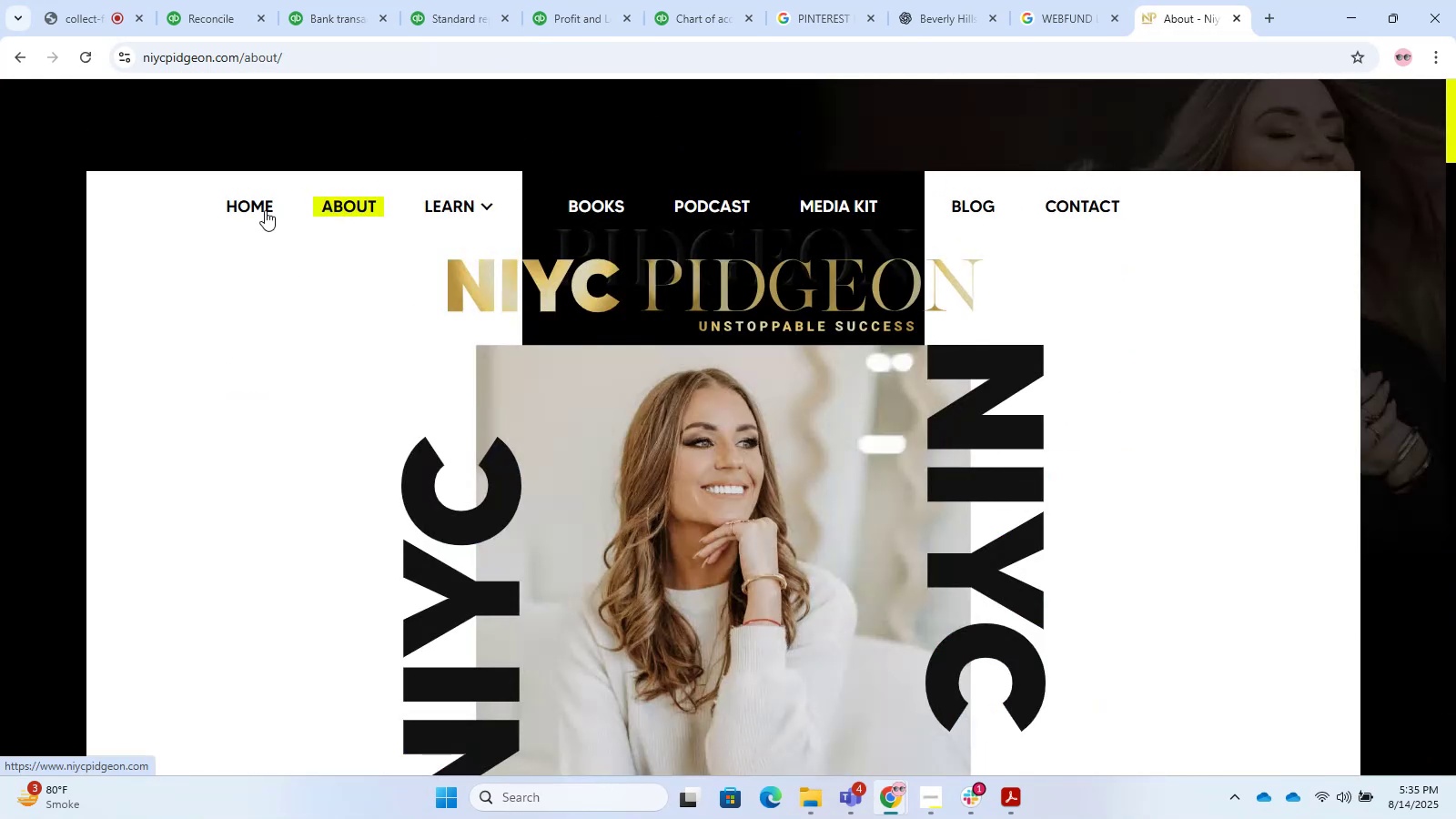 
left_click([255, 210])
 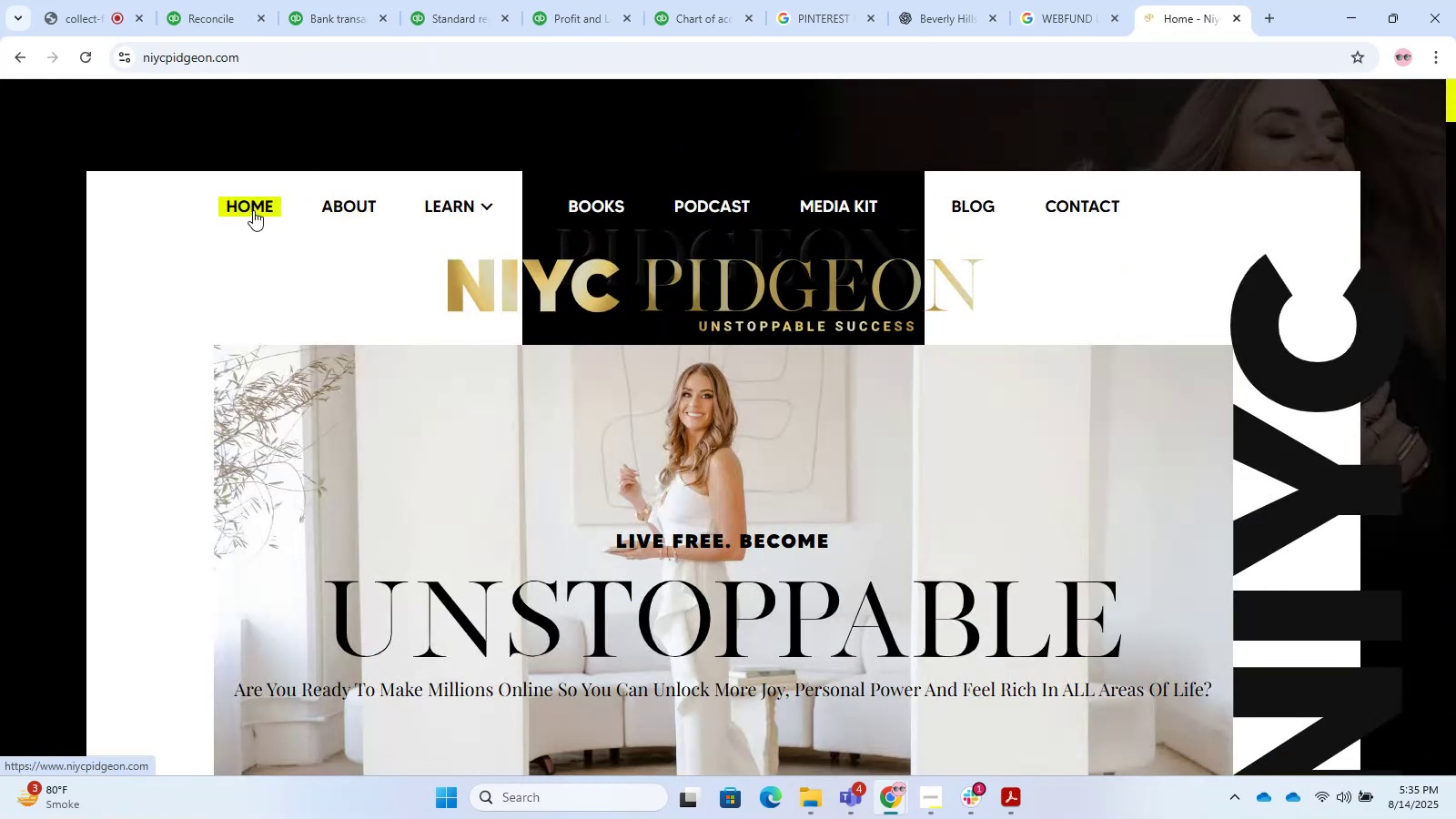 
double_click([253, 210])
 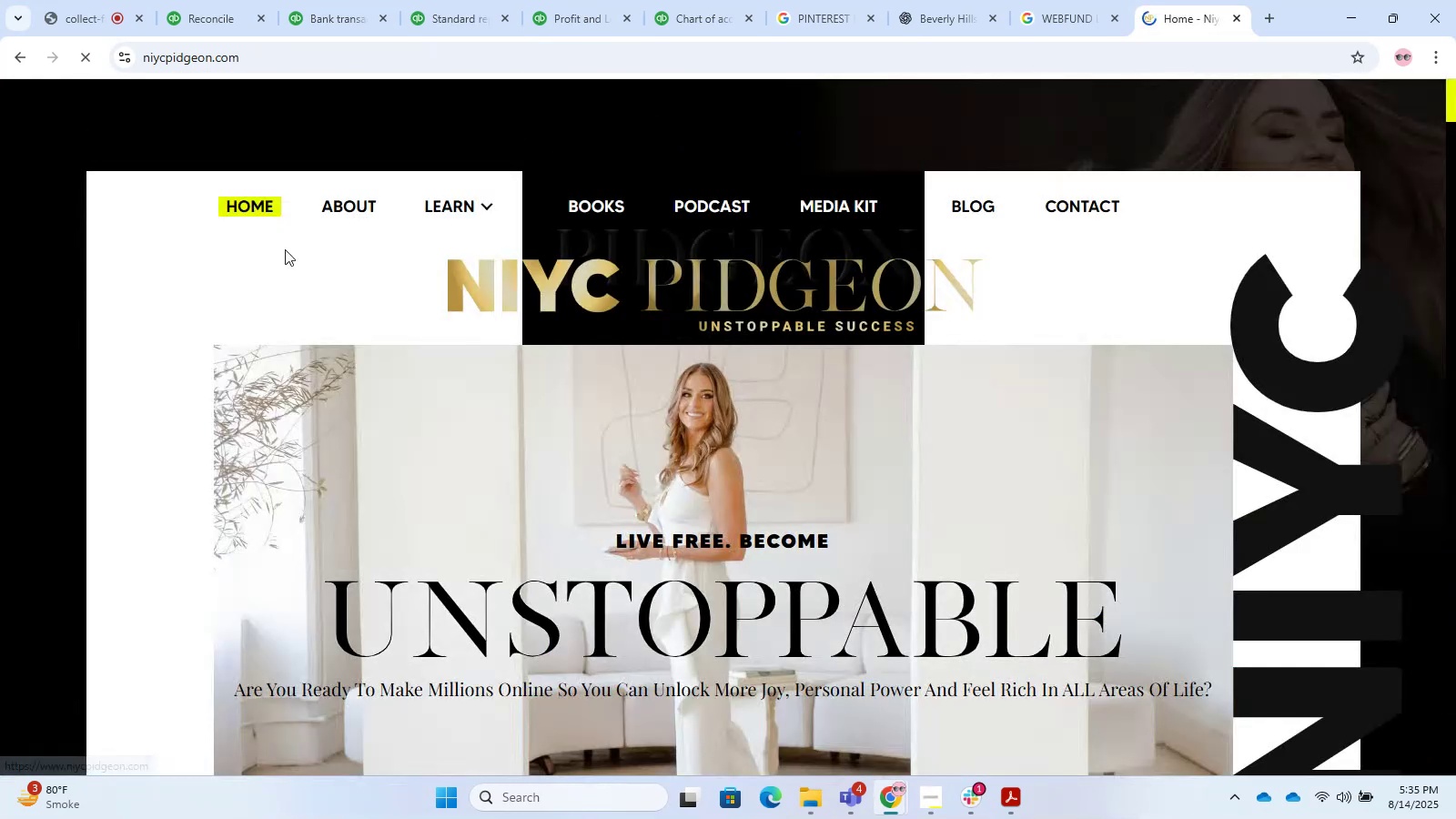 
scroll: coordinate [331, 272], scroll_direction: down, amount: 46.0
 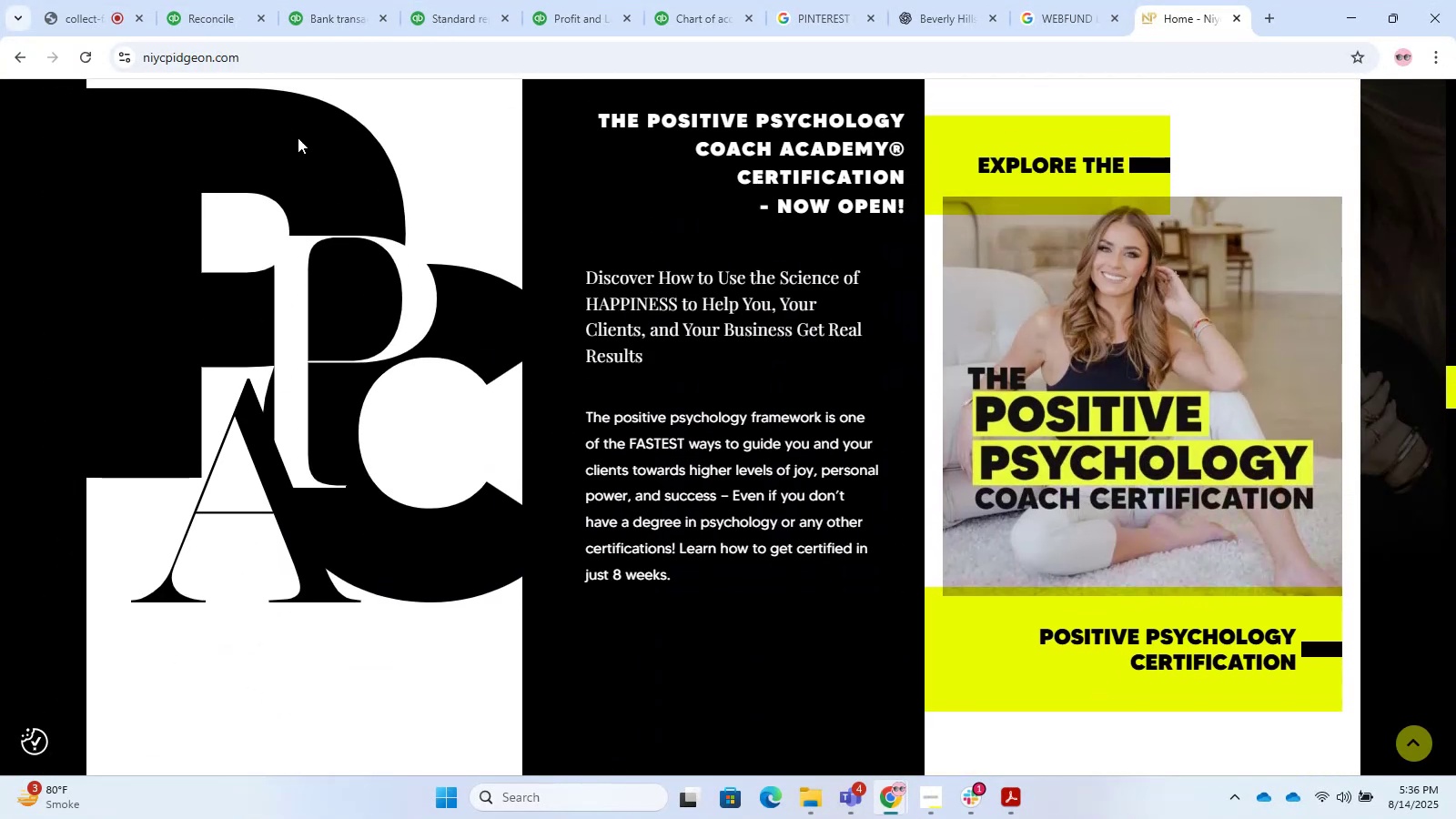 
mouse_move([196, 8])
 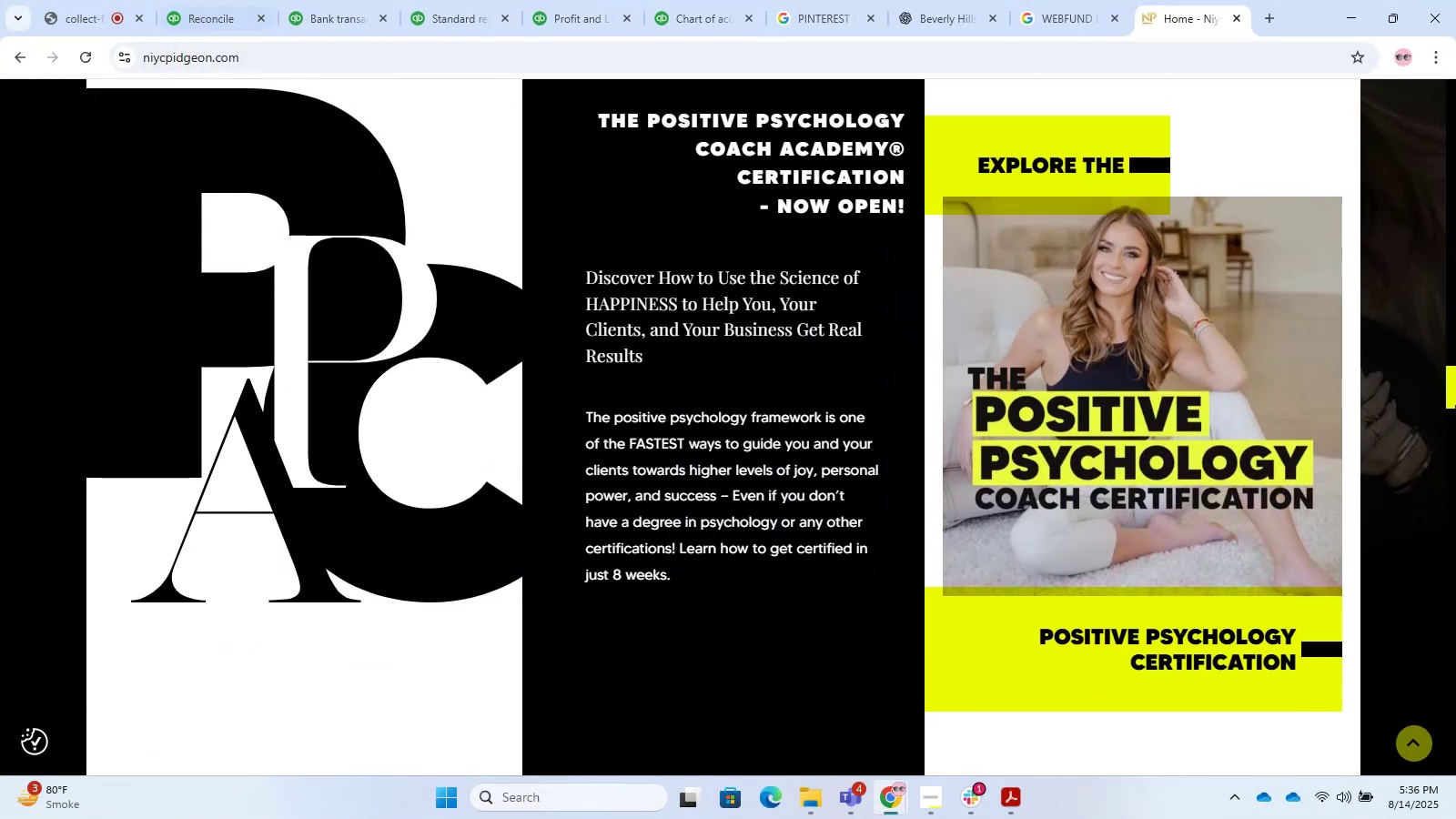 
scroll: coordinate [1455, 411], scroll_direction: up, amount: 1.0
 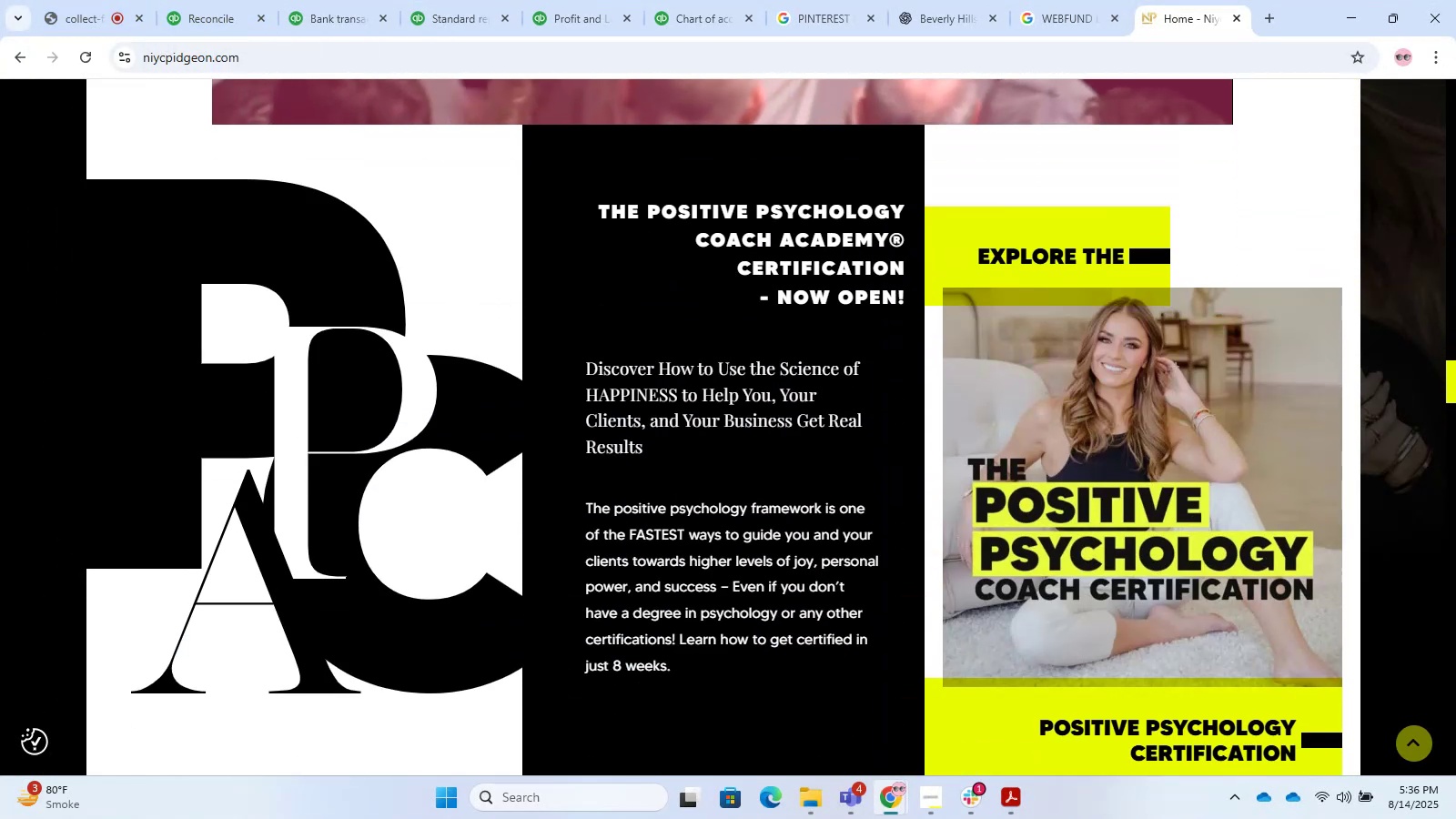 
left_click([199, 0])
 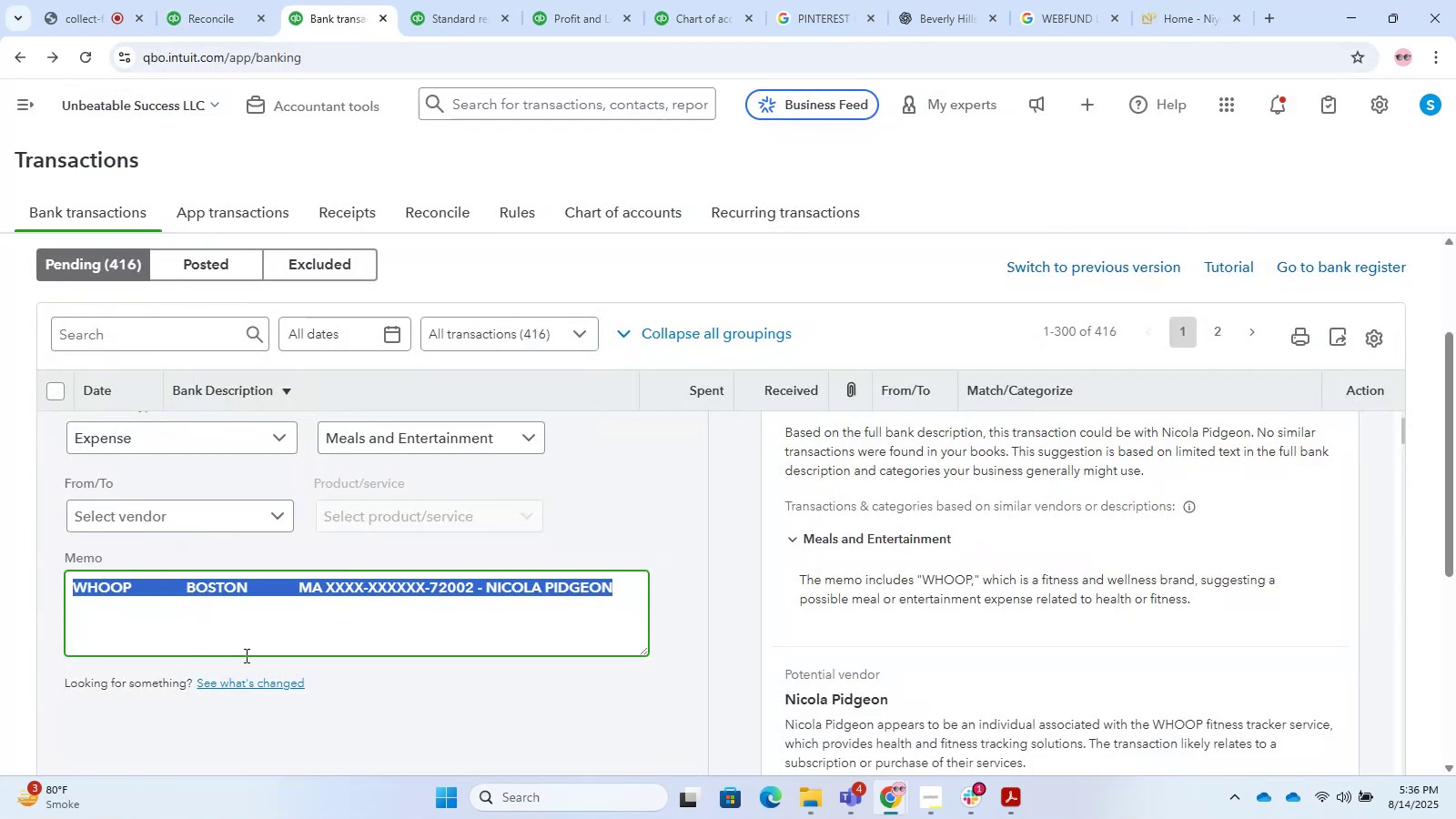 
left_click([219, 389])
 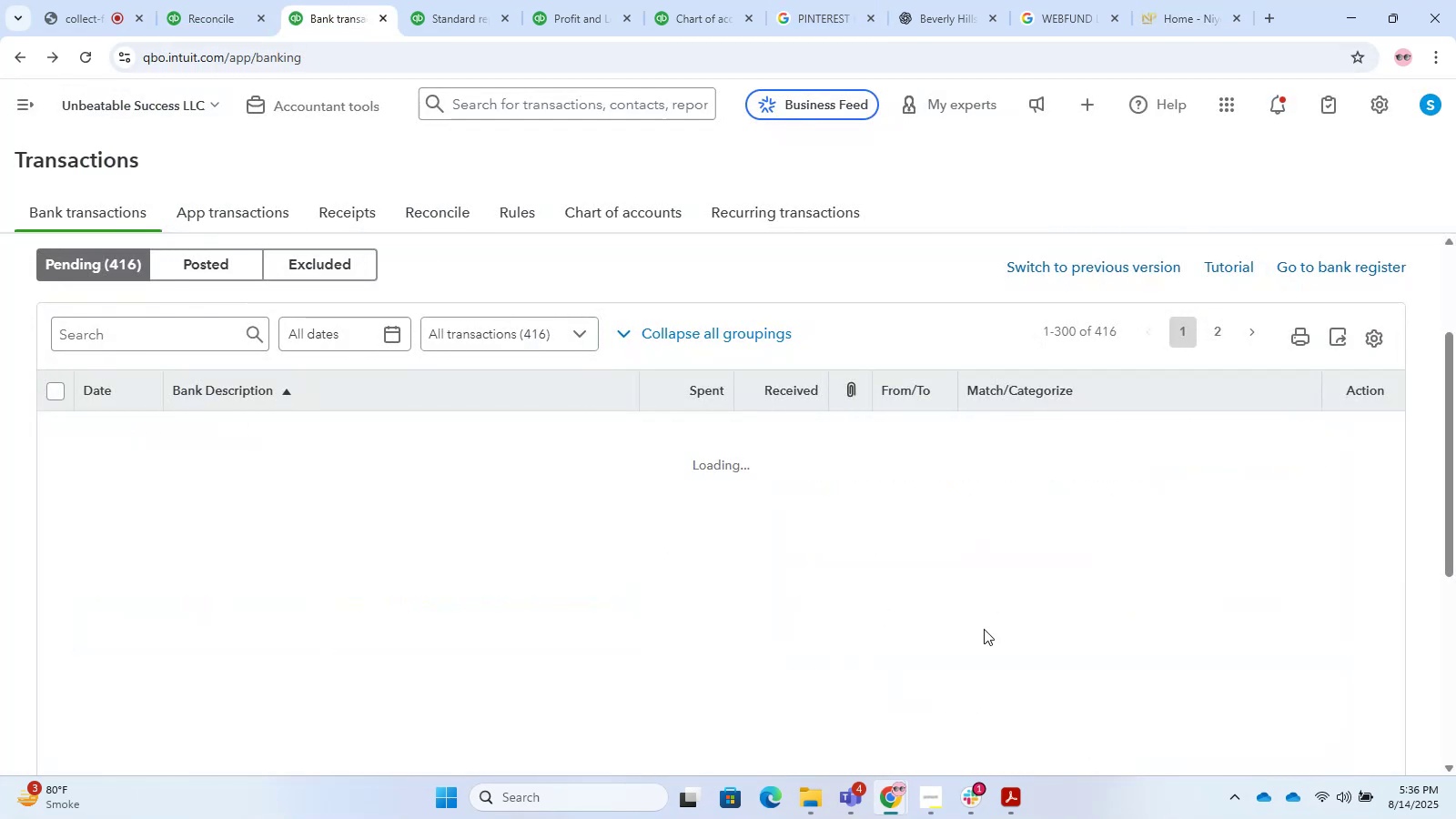 
scroll: coordinate [987, 630], scroll_direction: up, amount: 6.0
 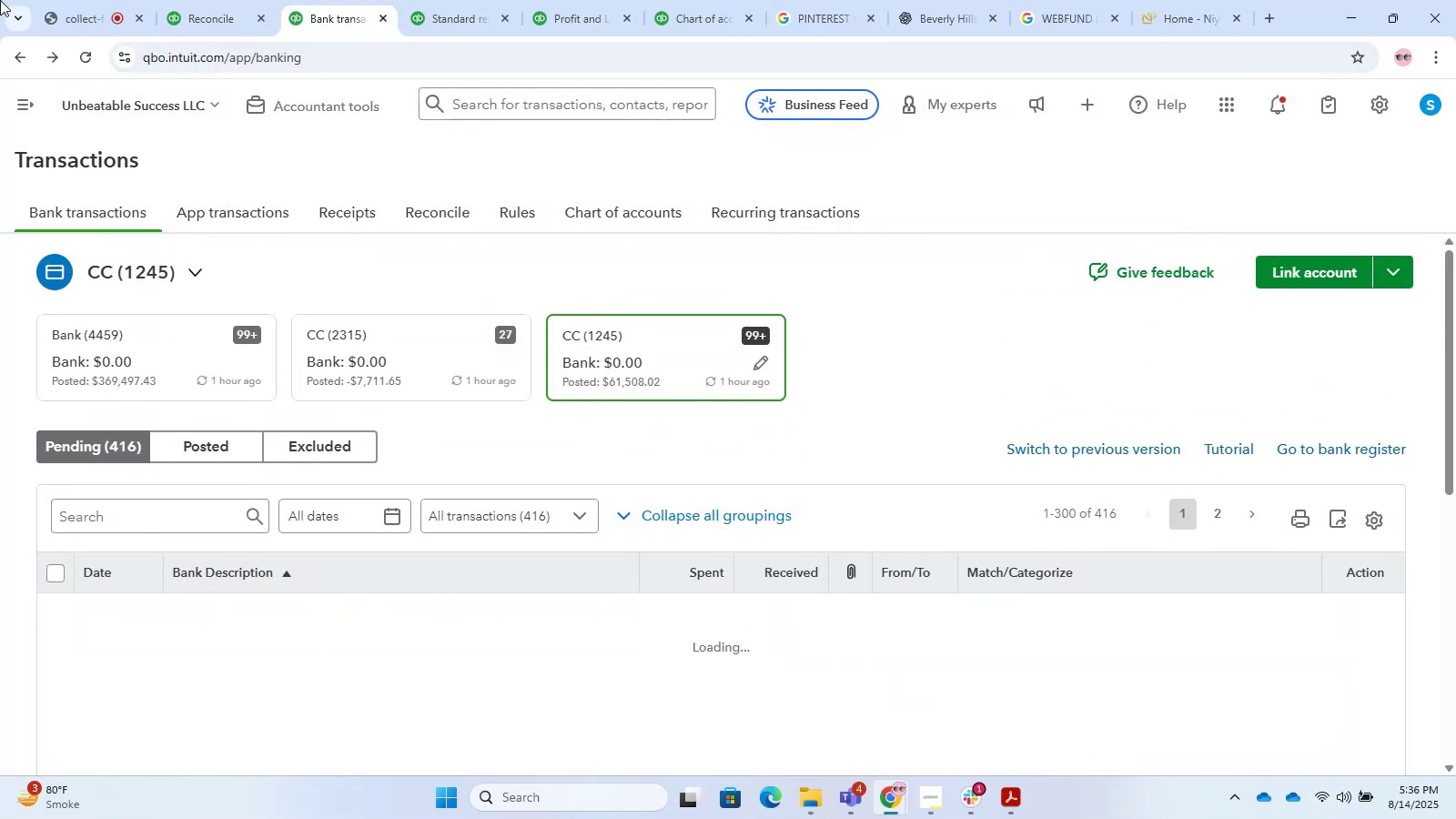 
left_click([87, 0])
 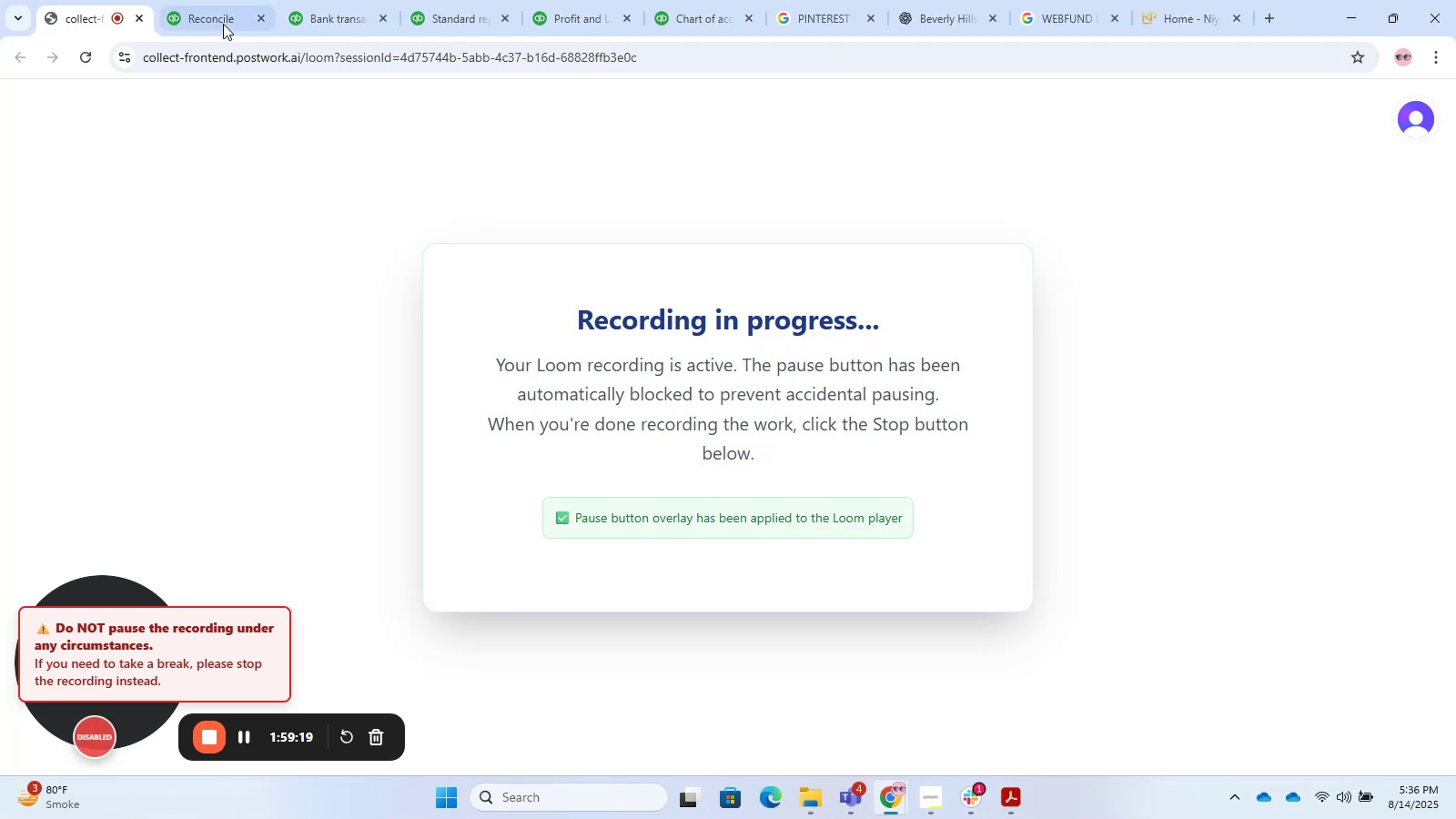 
left_click([222, 0])
 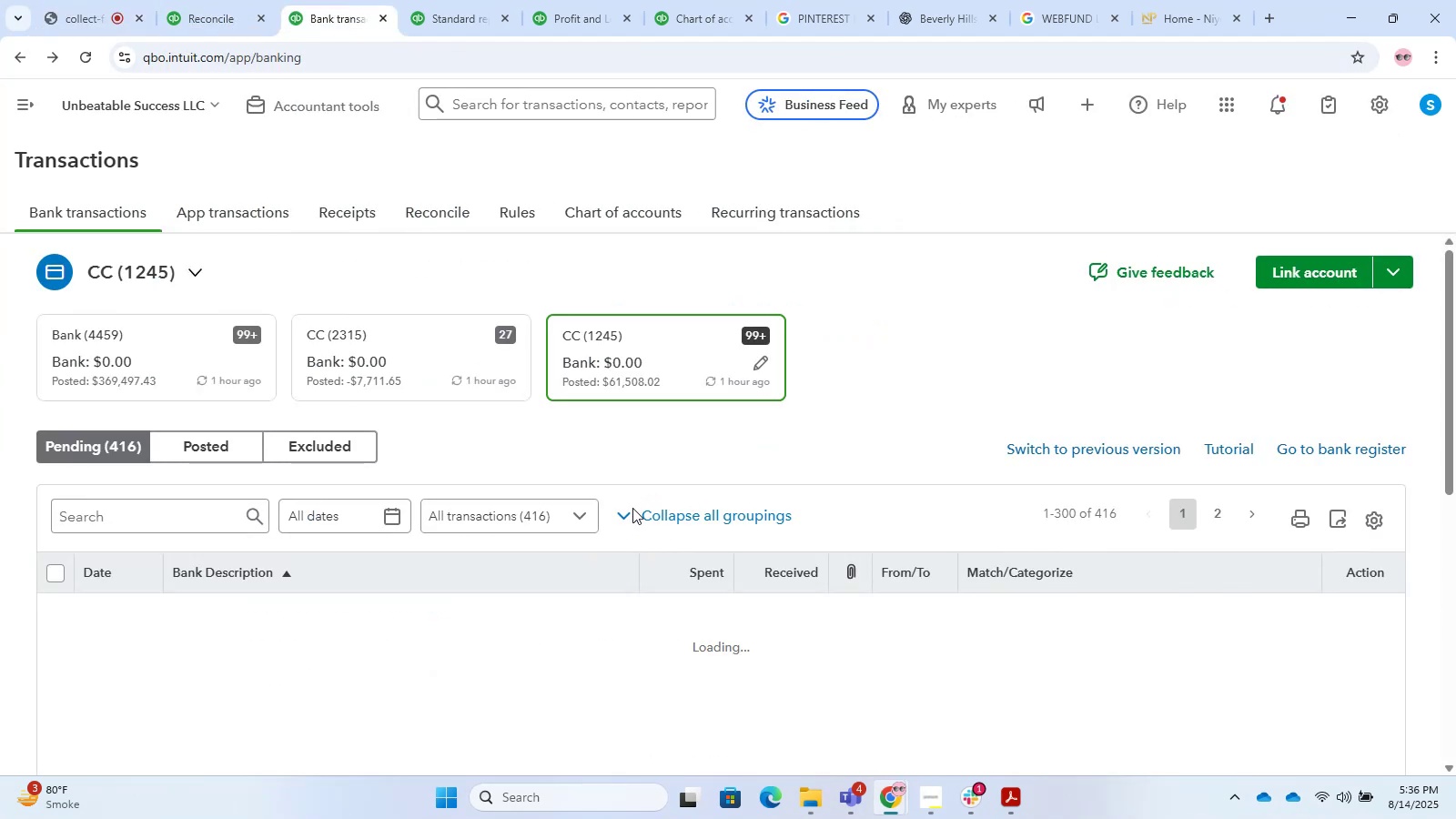 
left_click([443, 0])
 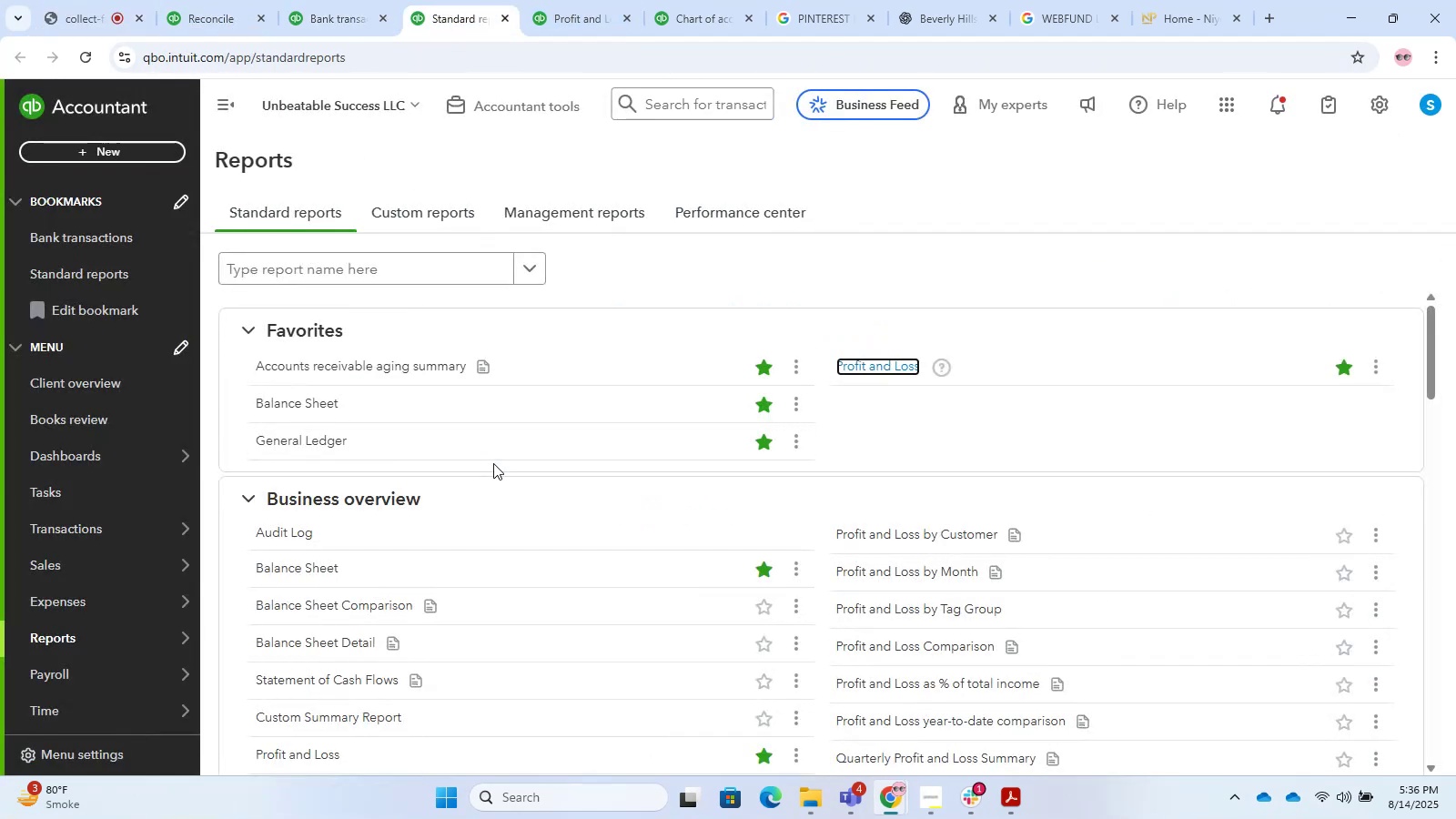 
scroll: coordinate [496, 463], scroll_direction: up, amount: 1.0
 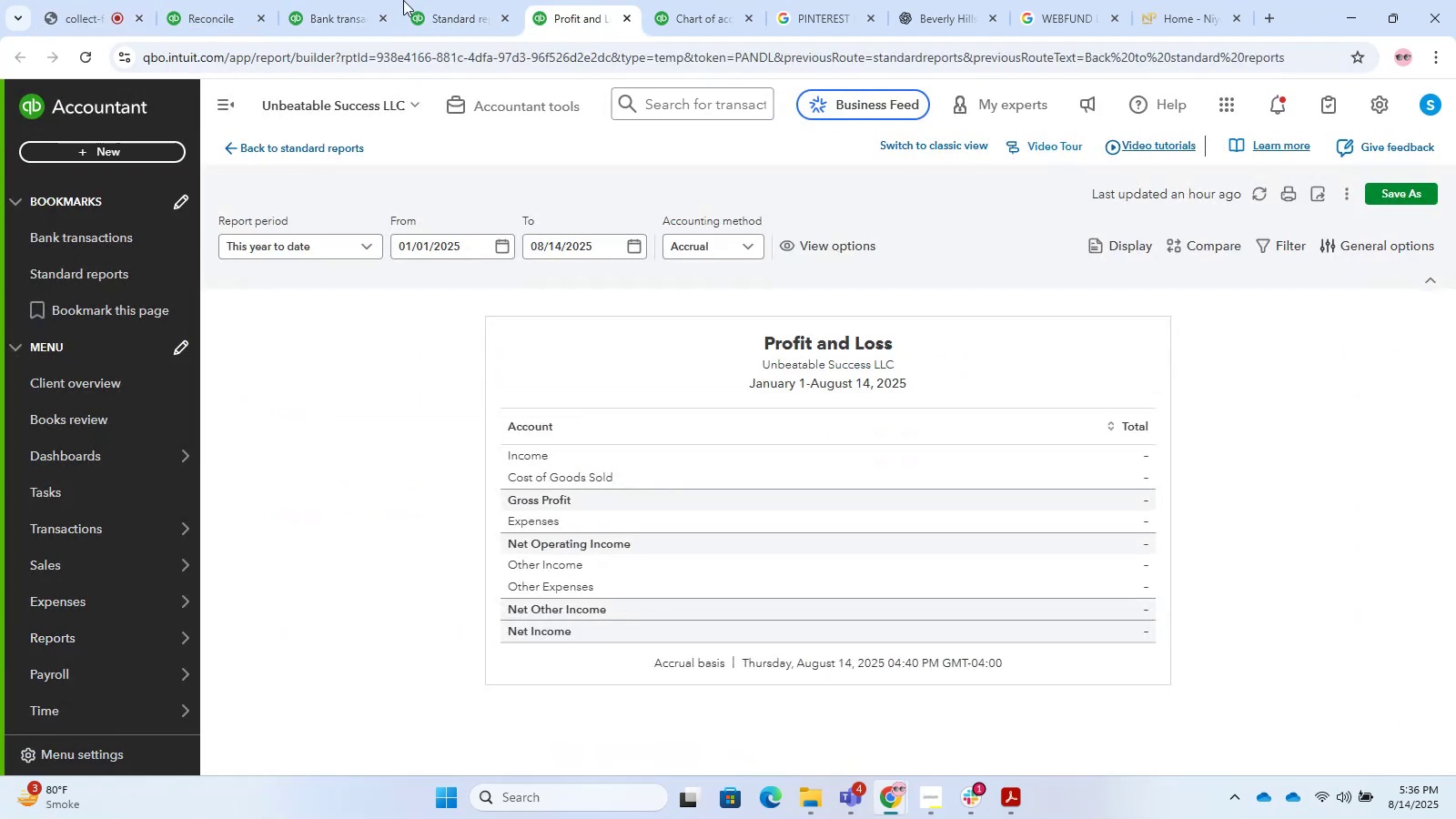 
left_click([279, 0])
 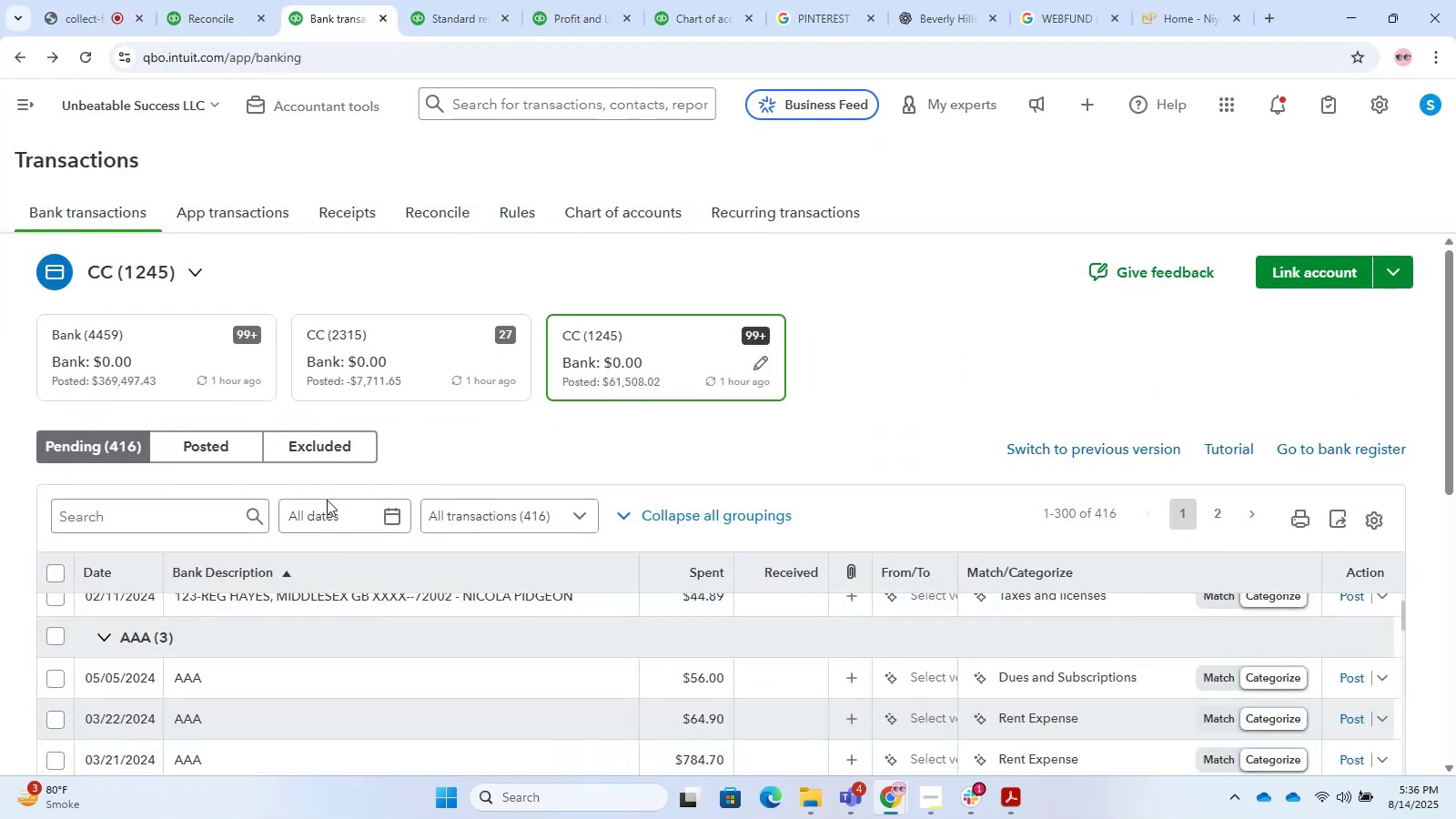 
scroll: coordinate [559, 339], scroll_direction: down, amount: 7.0
 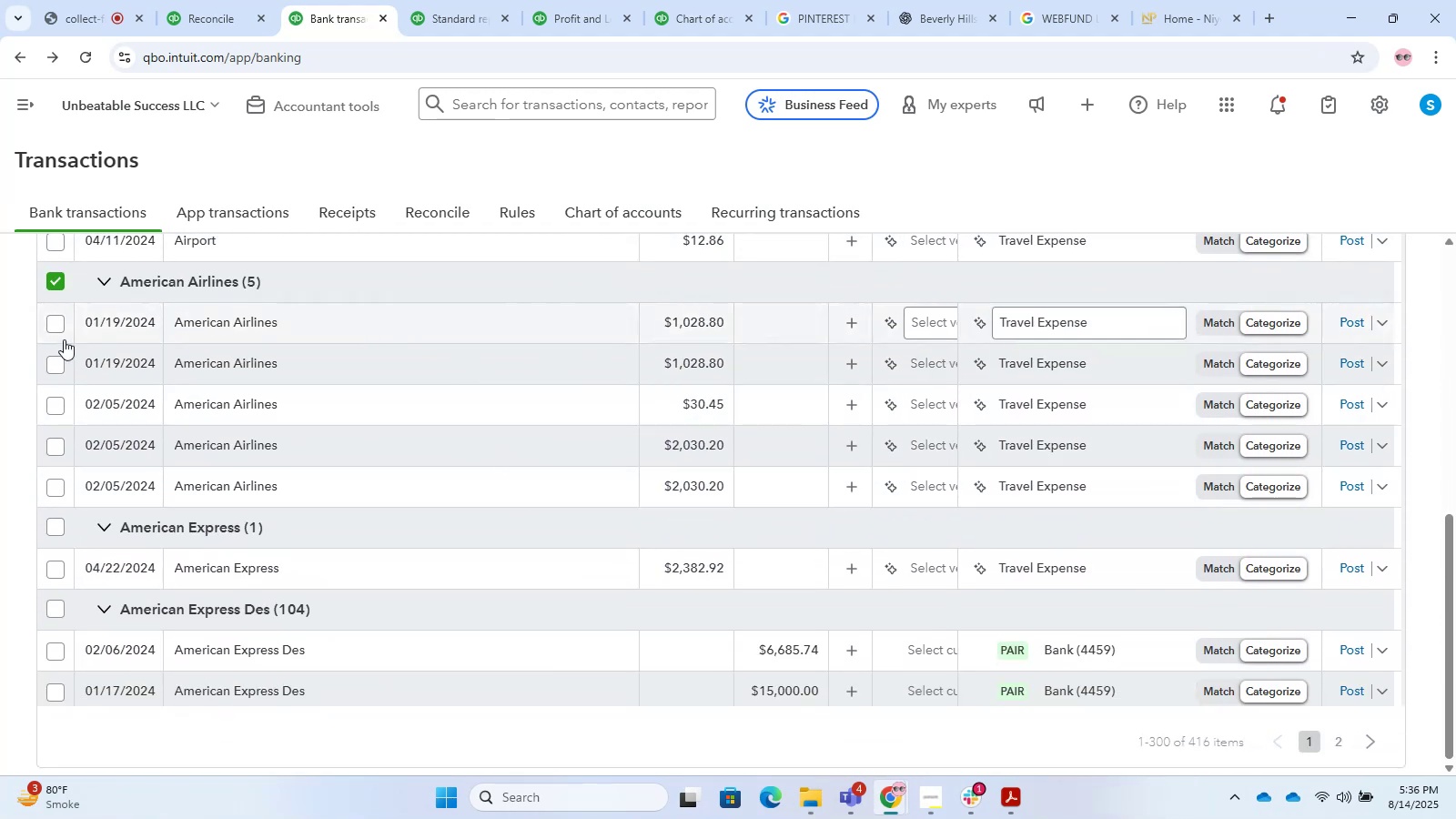 
double_click([54, 288])
 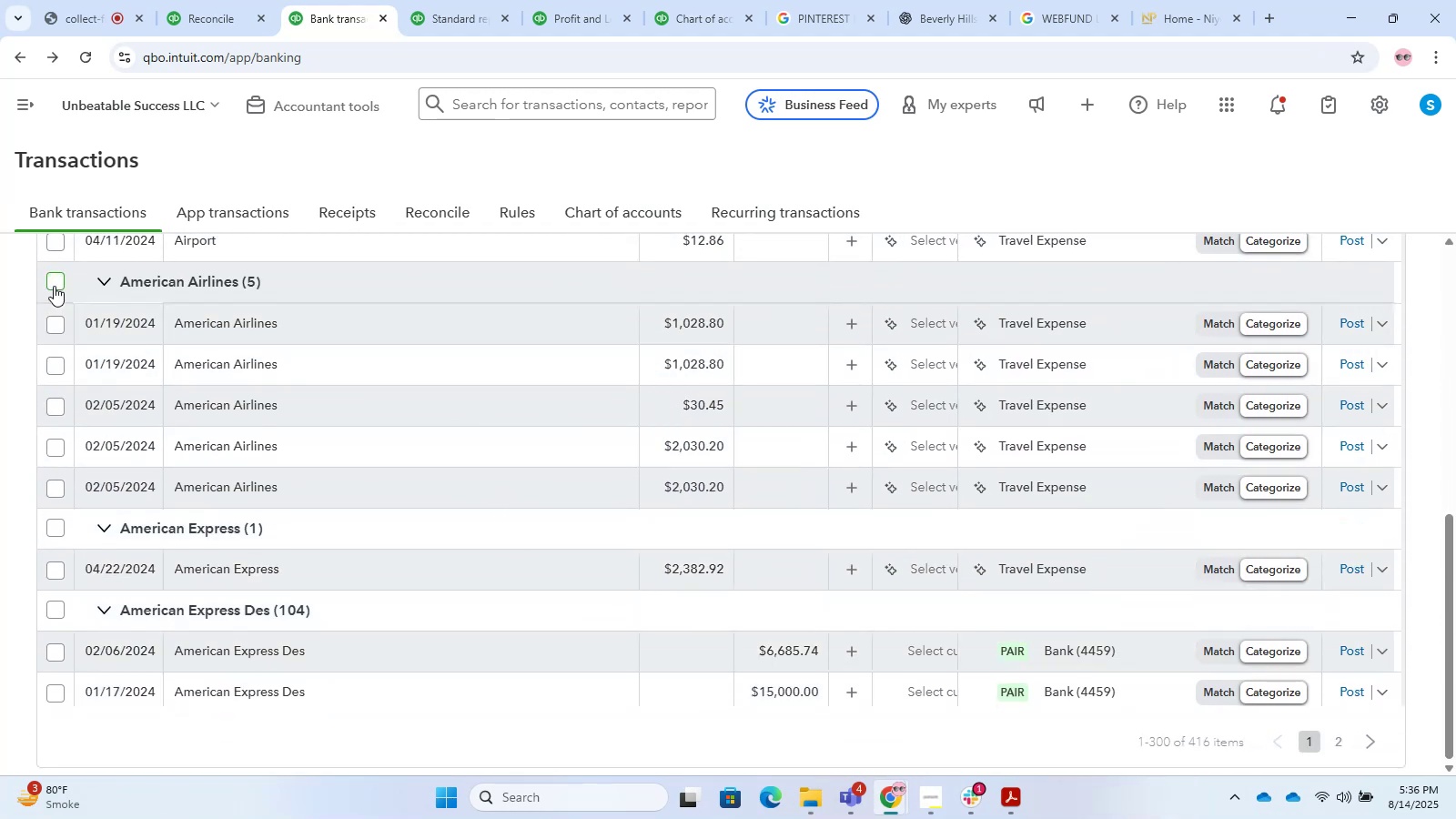 
left_click([54, 286])
 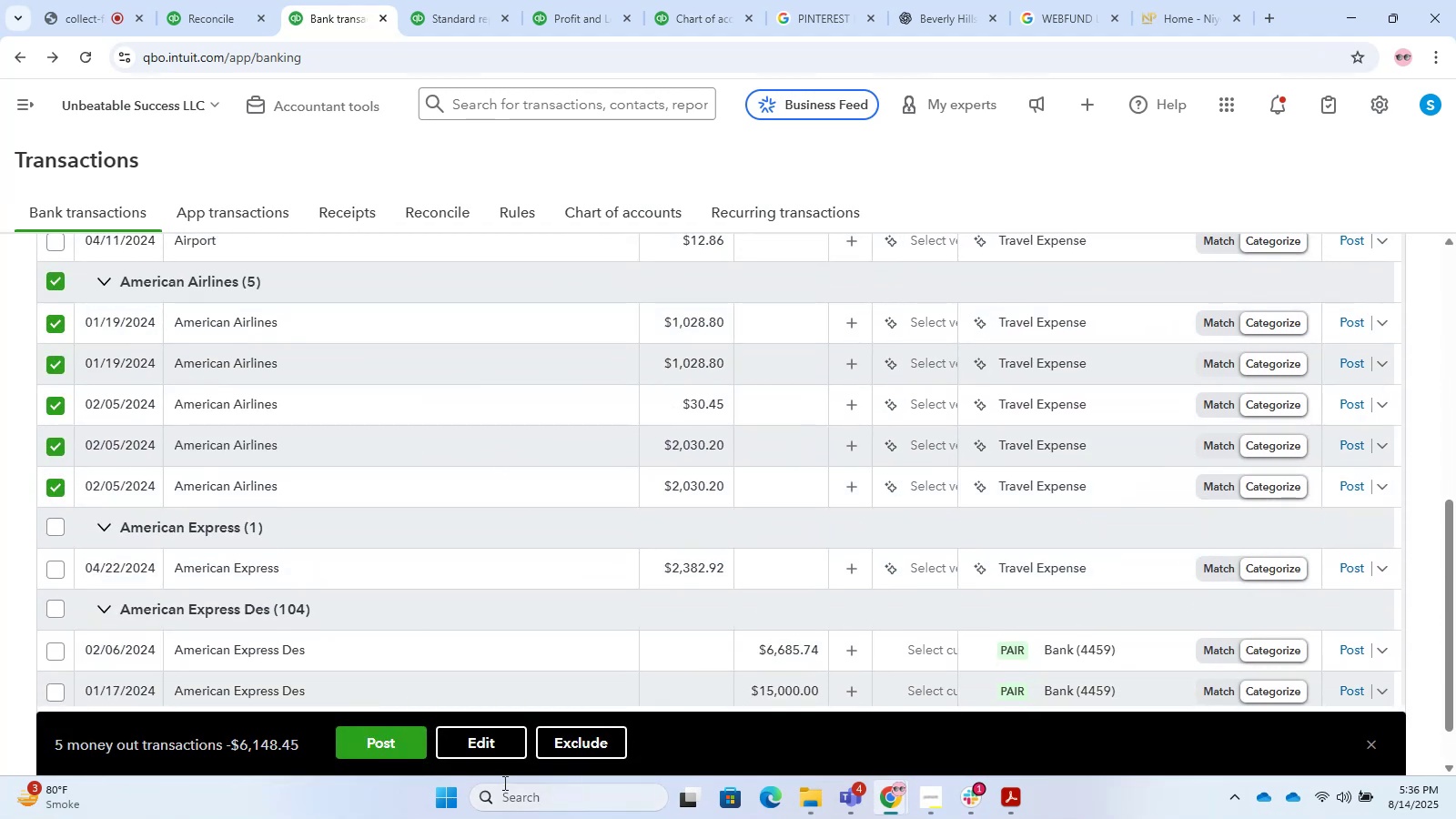 
left_click([491, 753])
 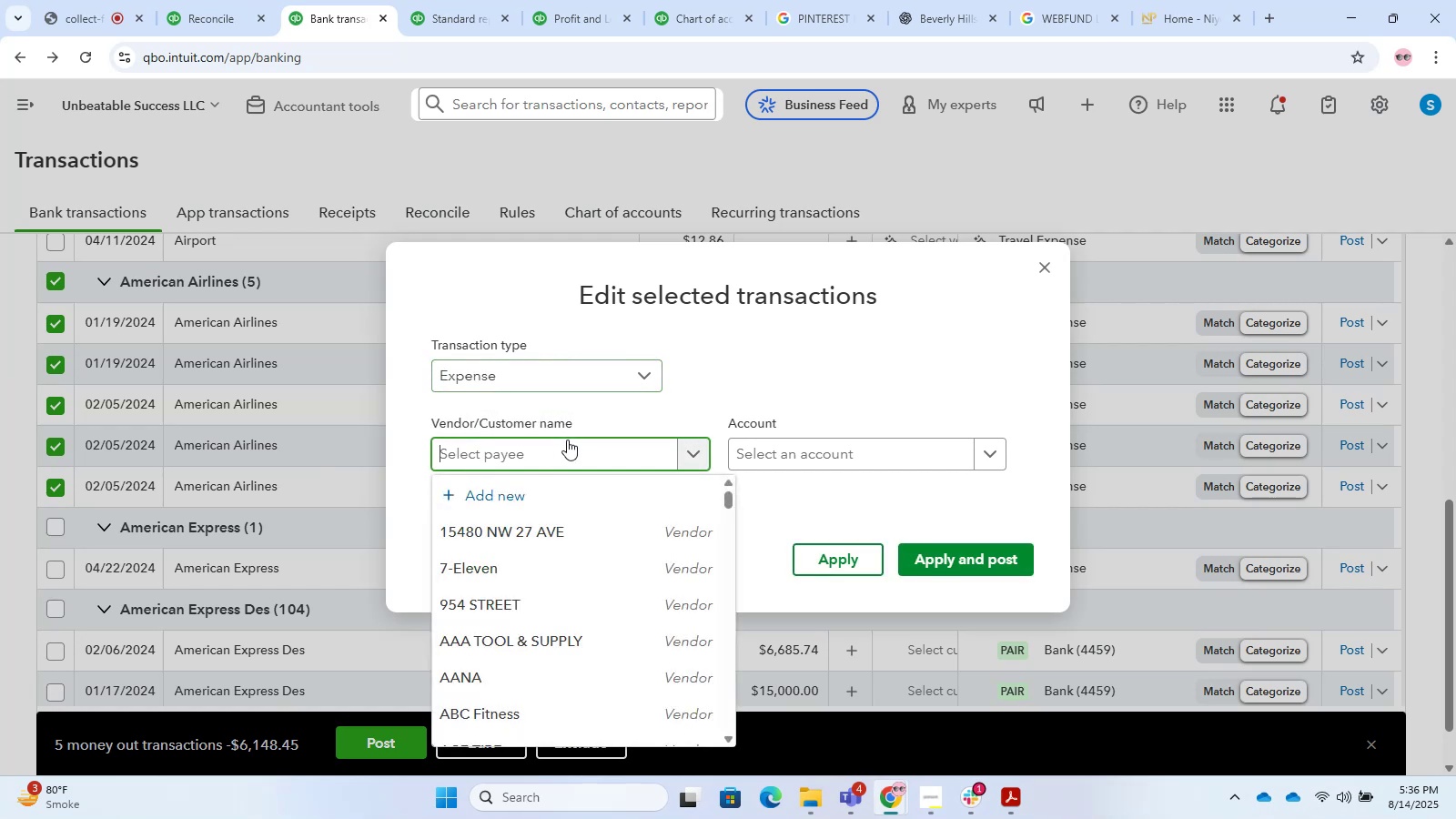 
type(TraveAmericn)
 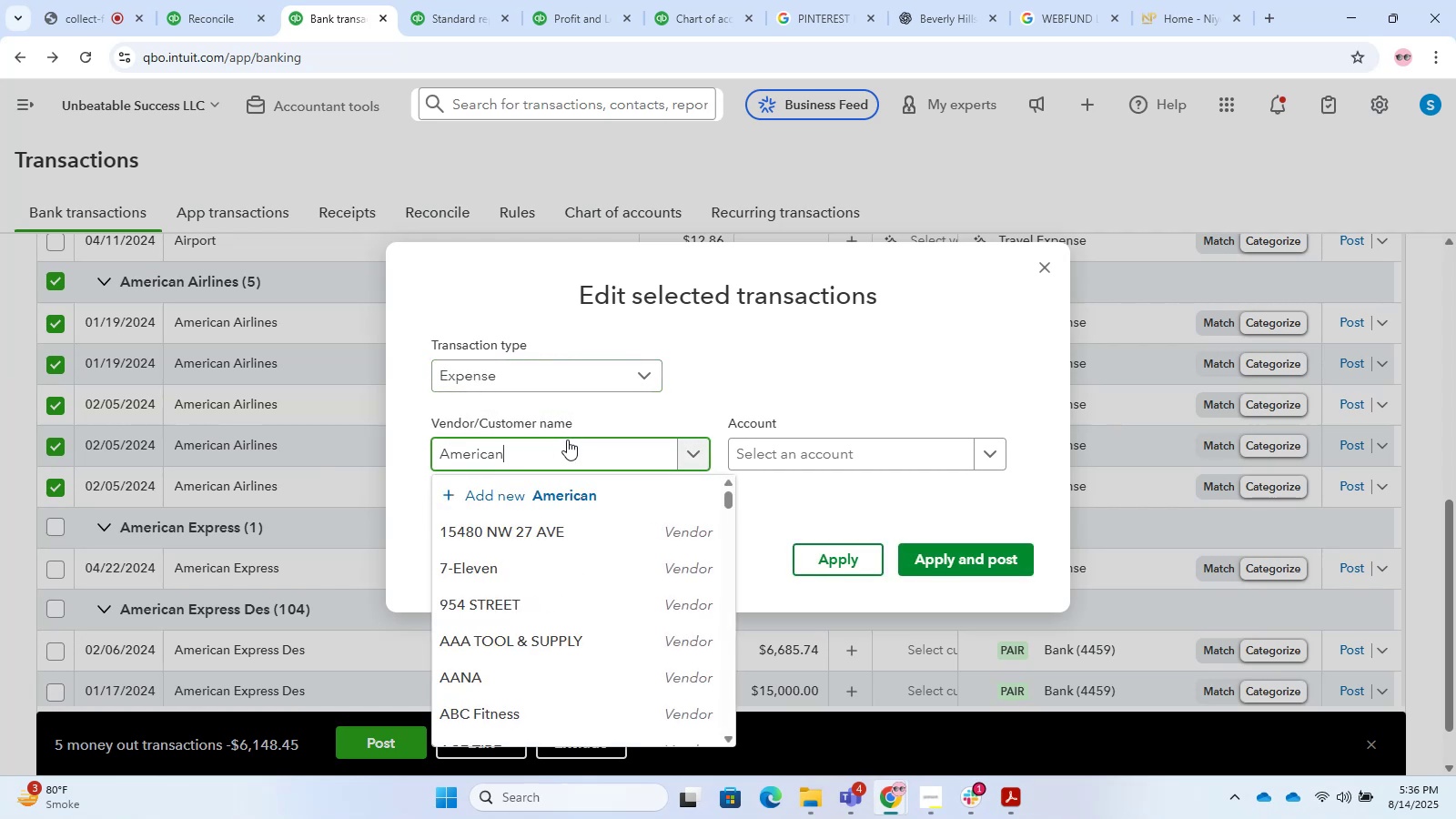 
hold_key(key=Backspace, duration=1.06)
 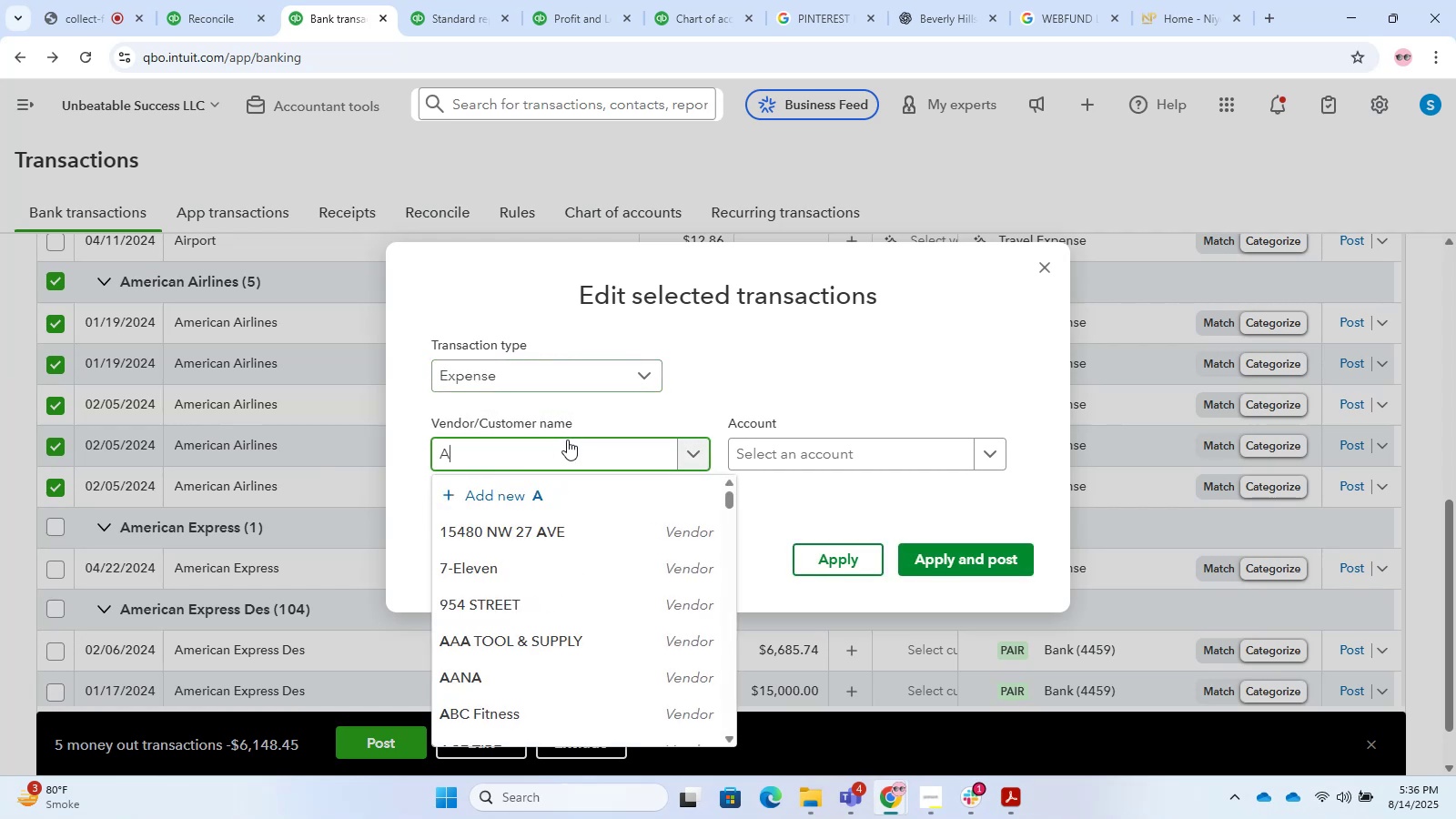 
left_click([834, 464])
 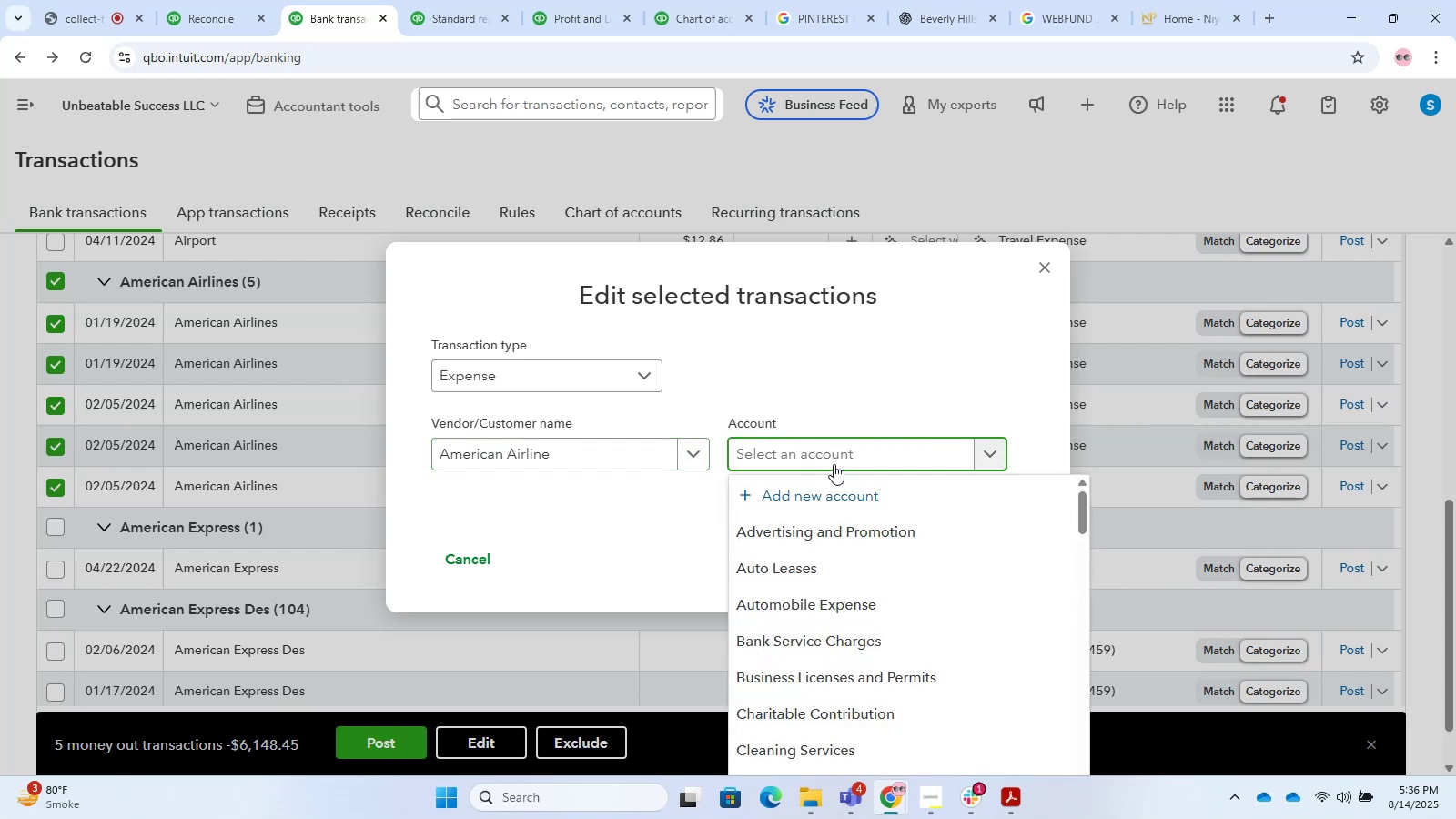 
type(trae)
key(Backspace)
 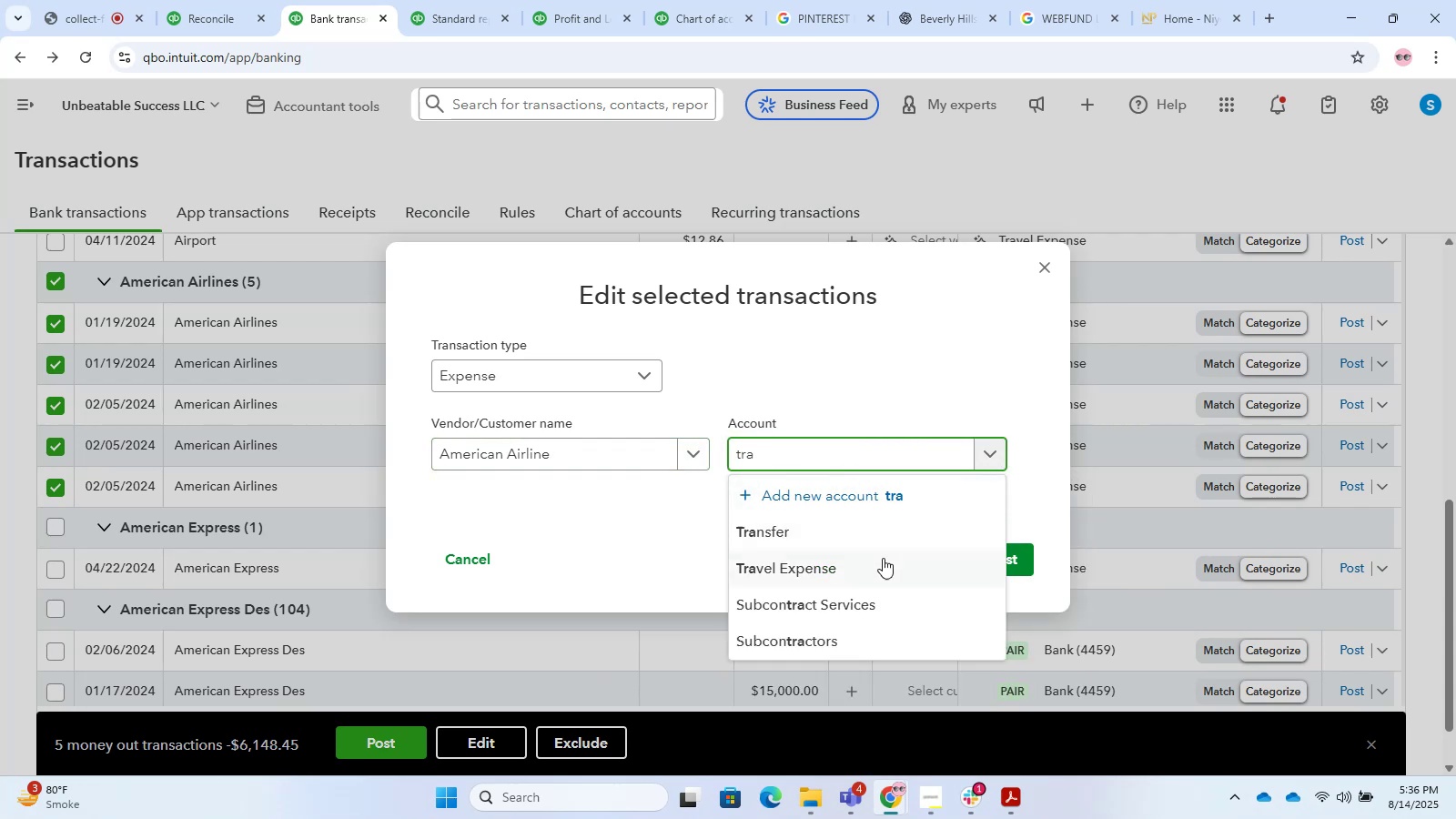 
left_click([869, 561])
 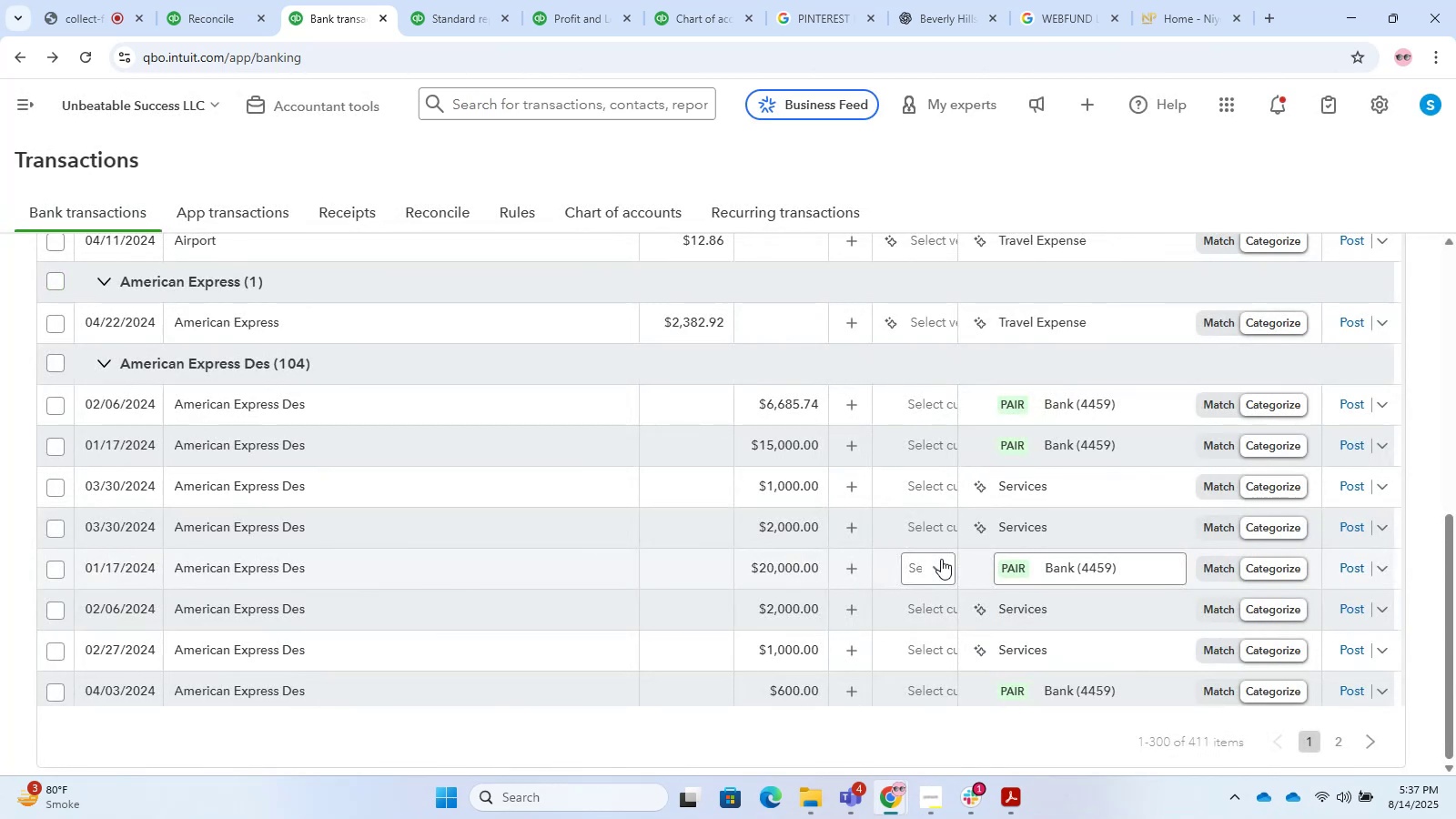 
wait(15.13)
 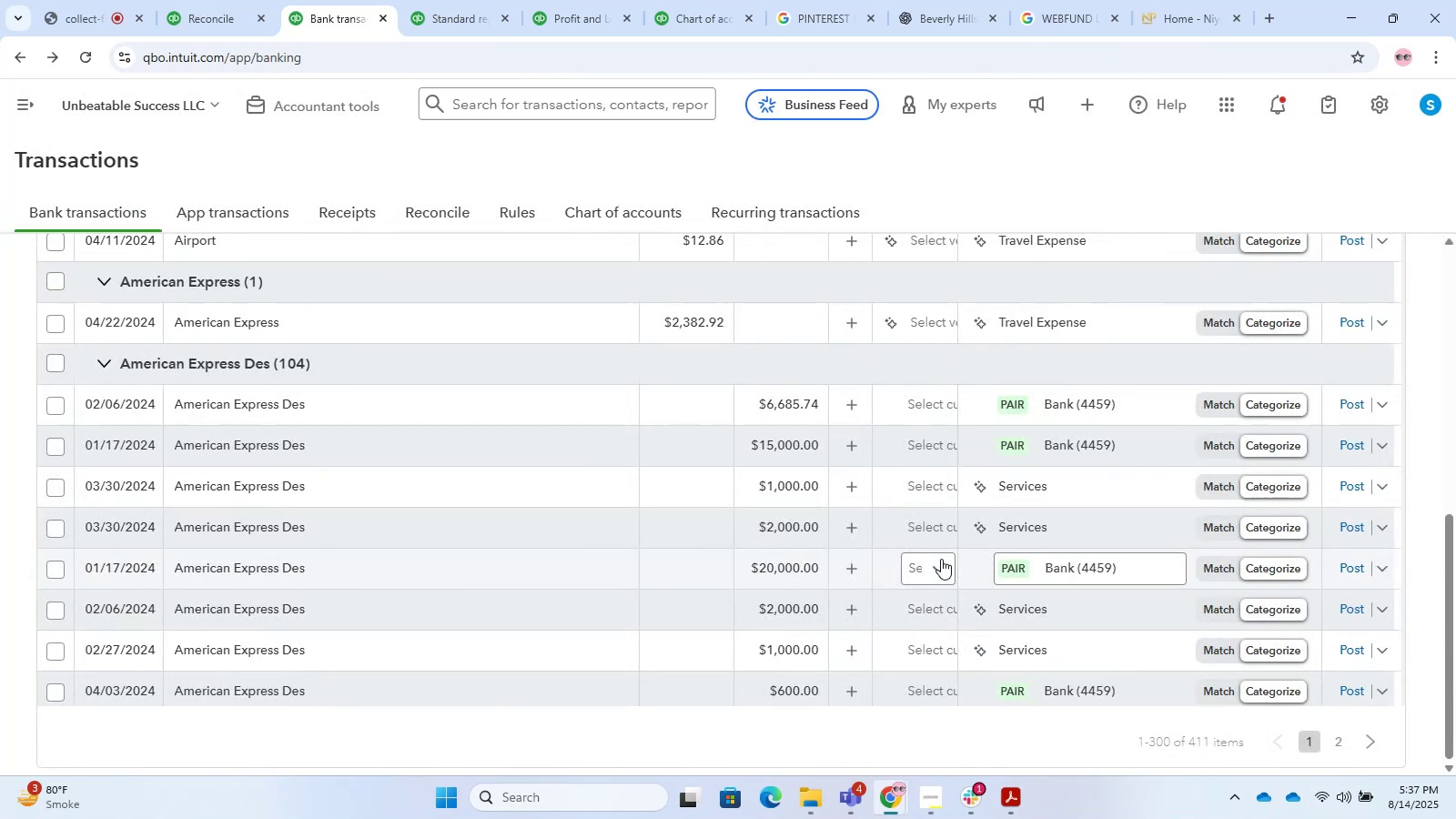 
scroll: coordinate [569, 554], scroll_direction: down, amount: 23.0
 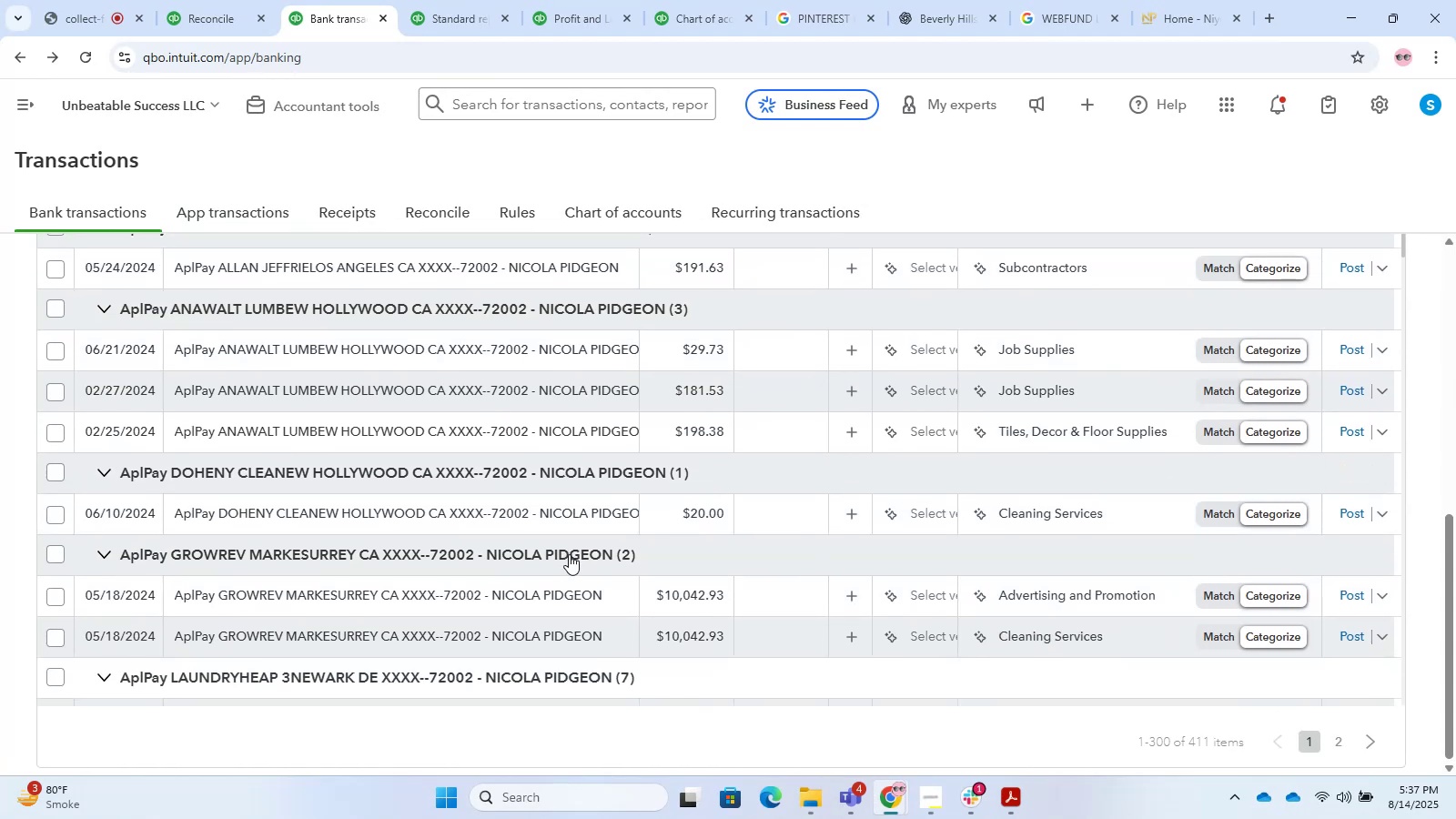 
scroll: coordinate [569, 554], scroll_direction: up, amount: 4.0
 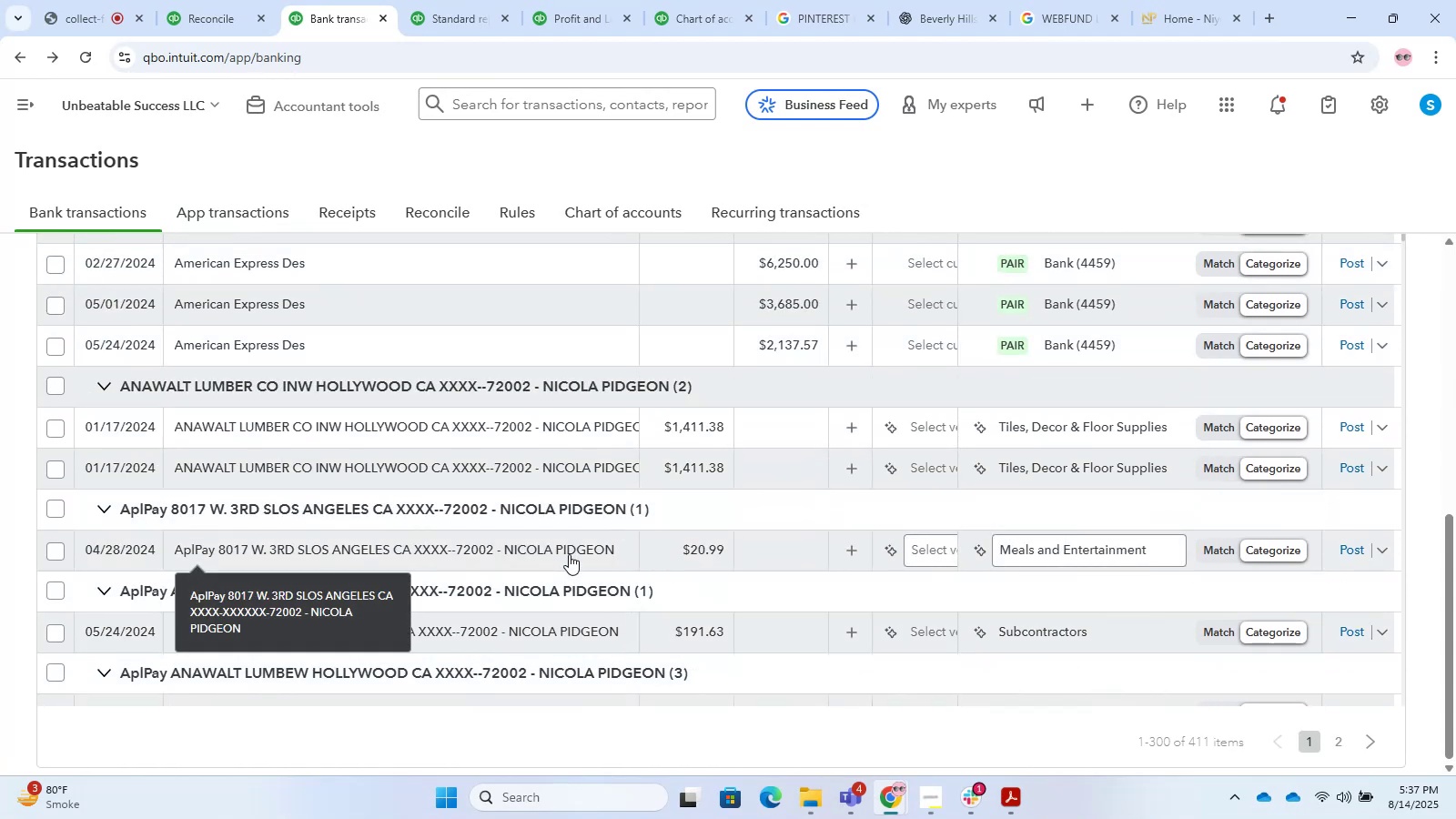 
left_click([317, 416])
 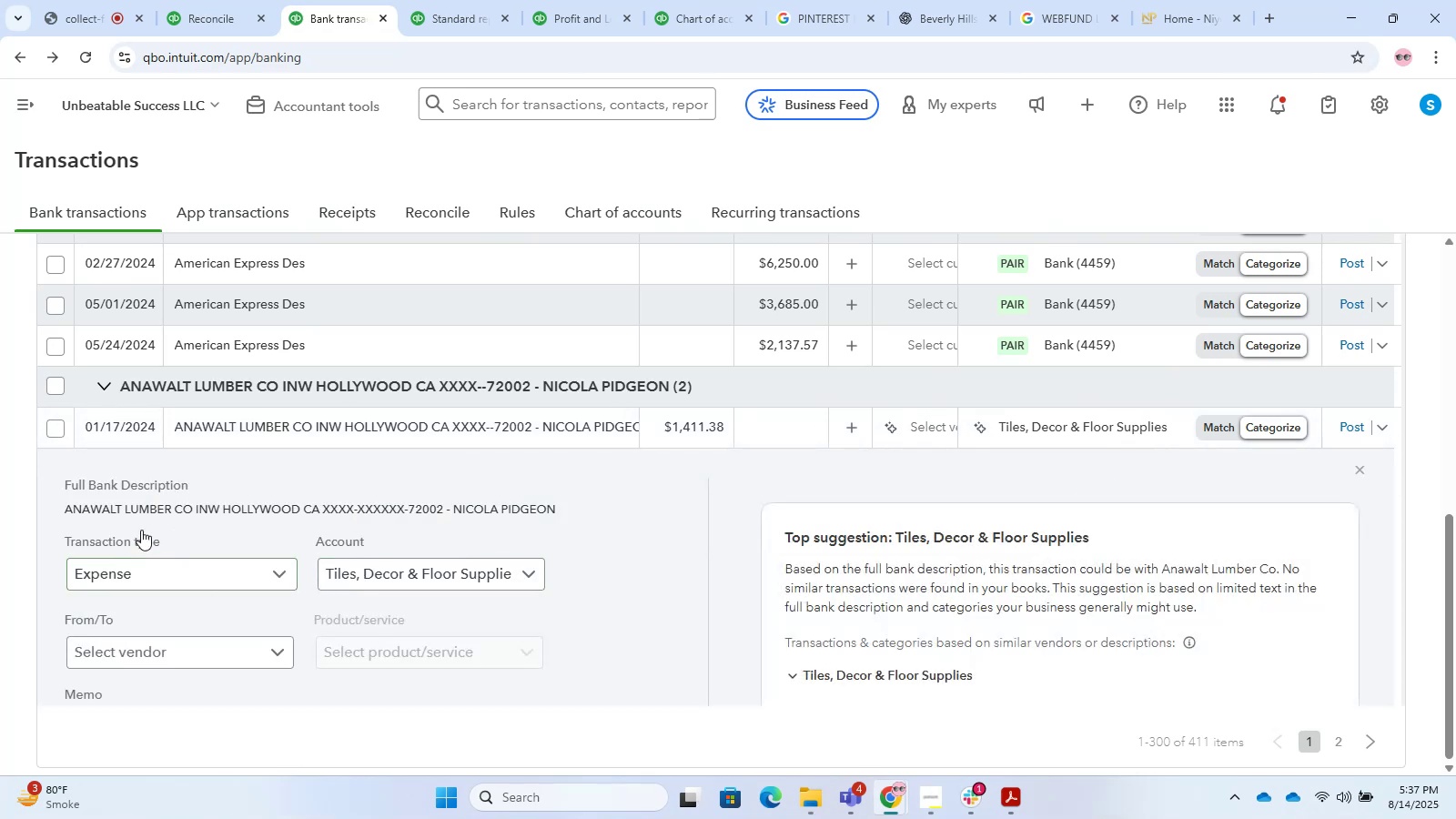 
double_click([163, 503])
 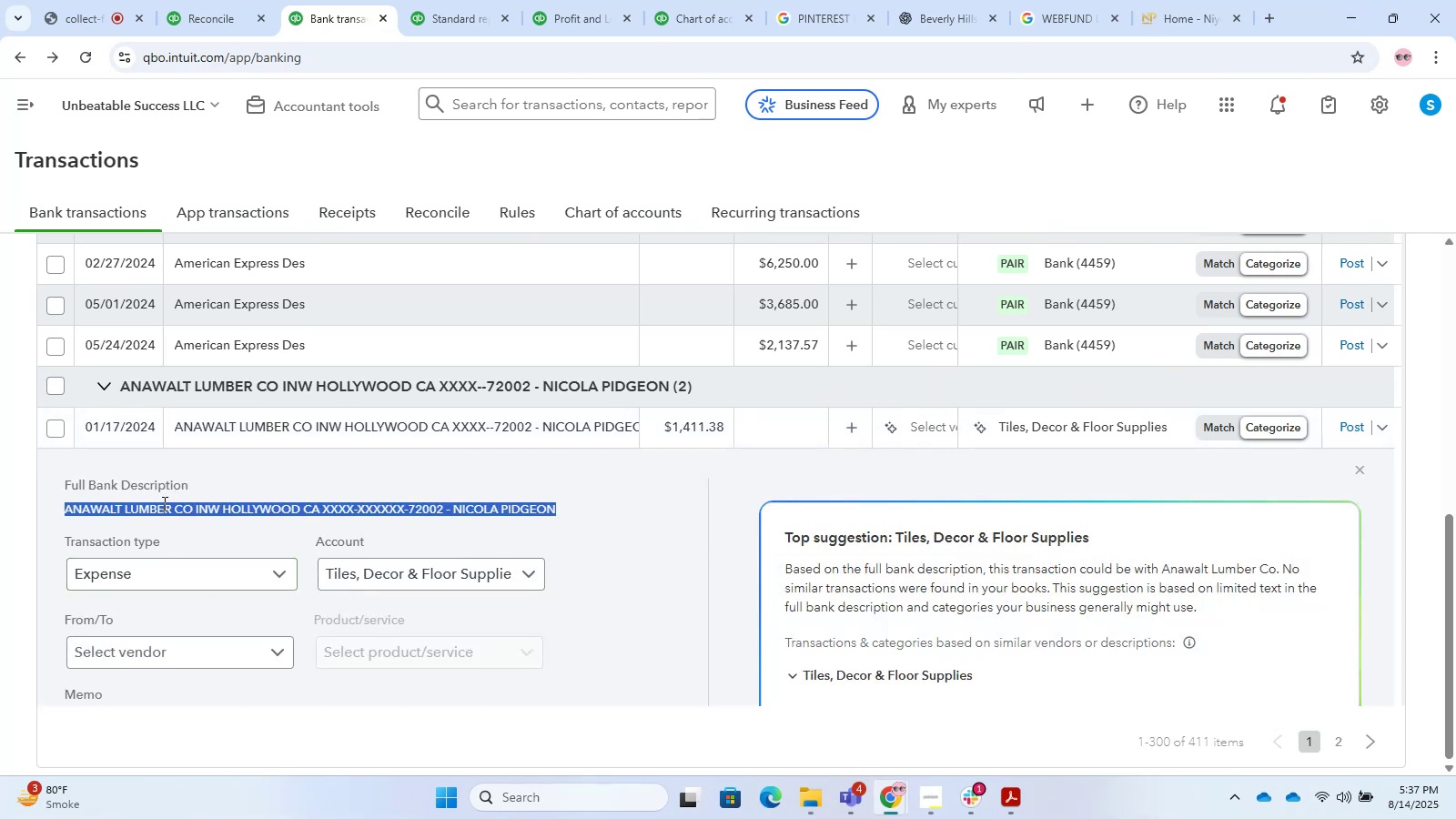 
triple_click([163, 503])
 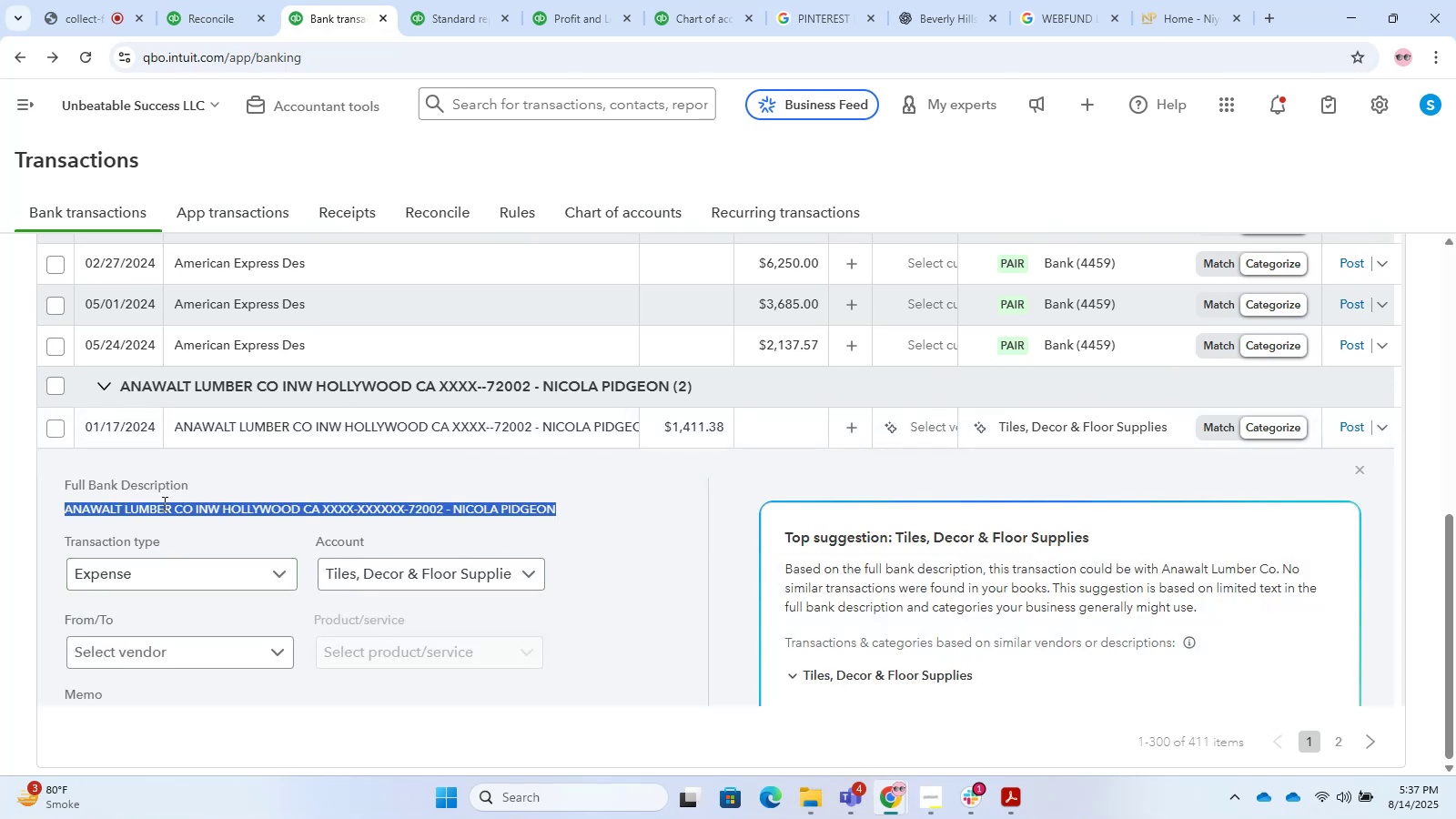 
key(Control+C)
 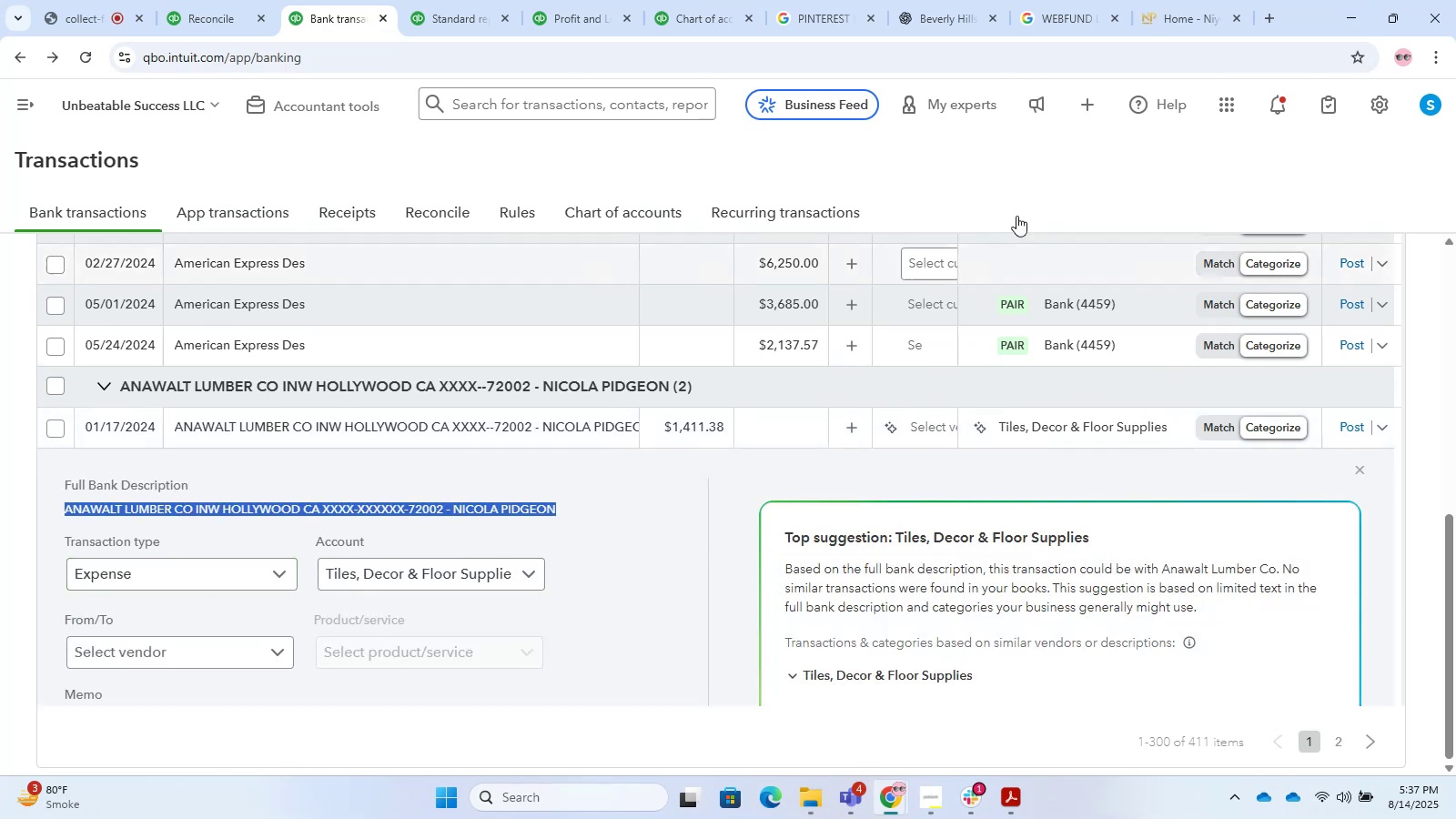 
key(Control+C)
 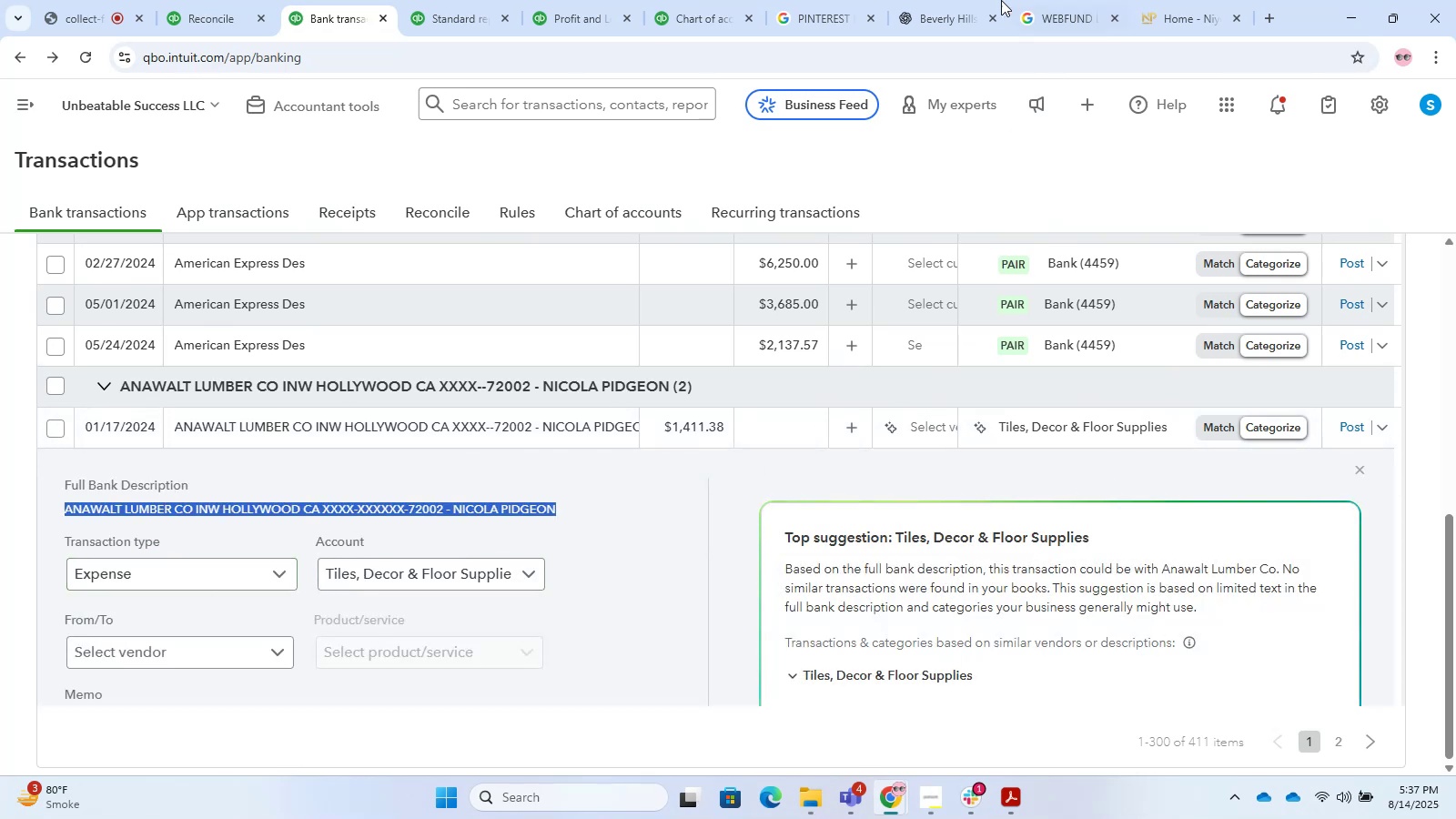 
key(Control+C)
 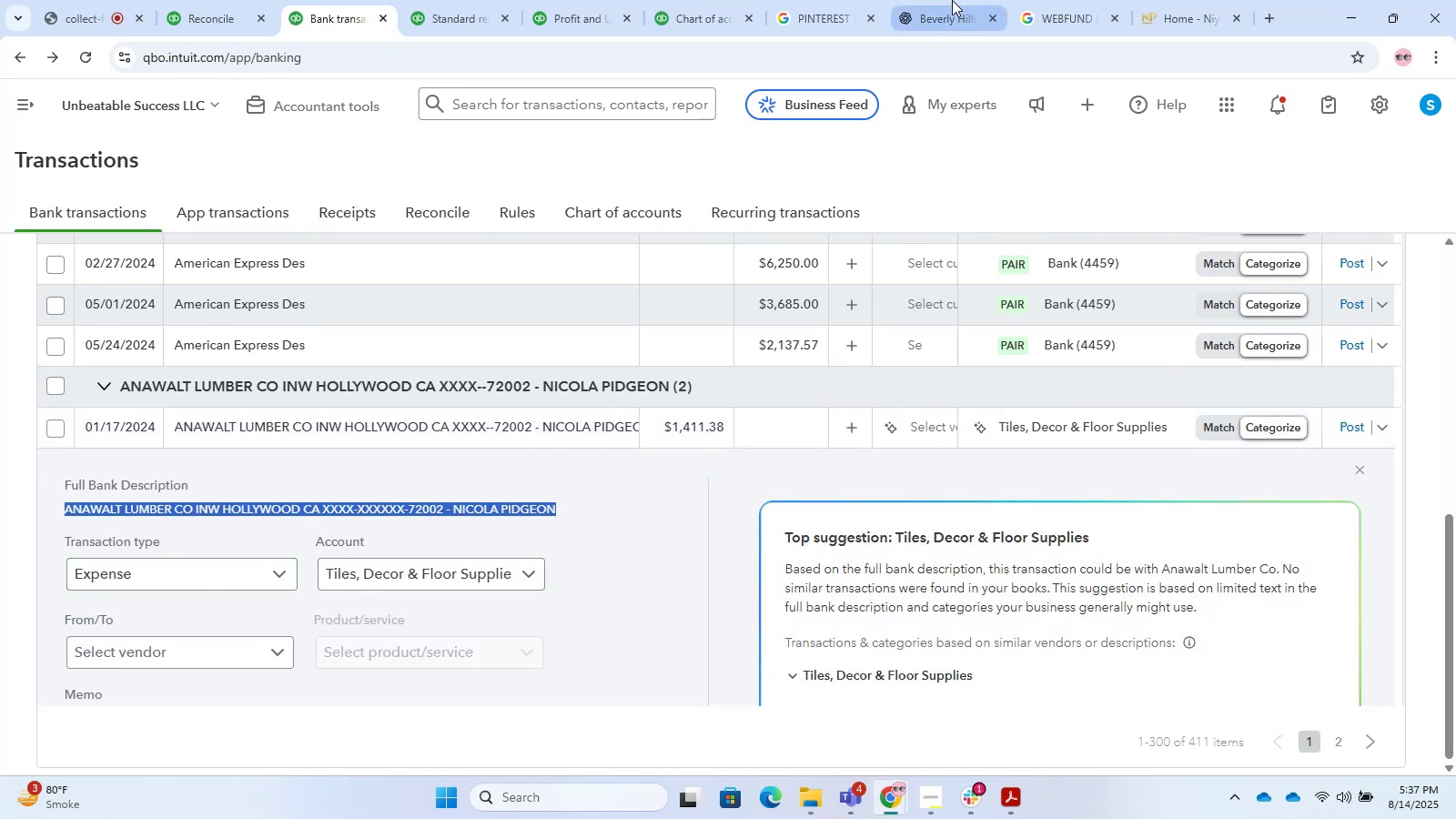 
left_click([952, 0])
 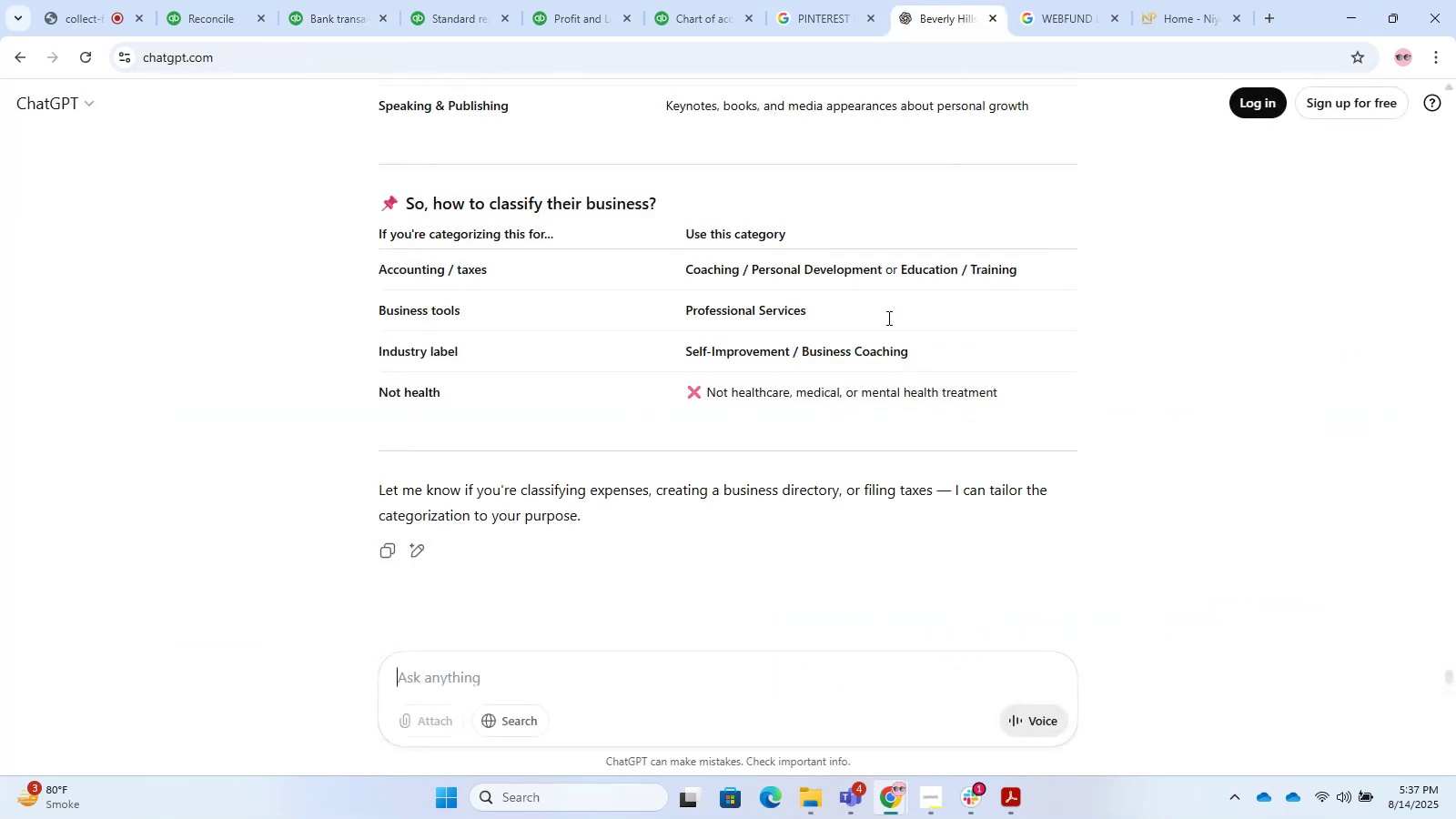 
key(Control+ControlLeft)
 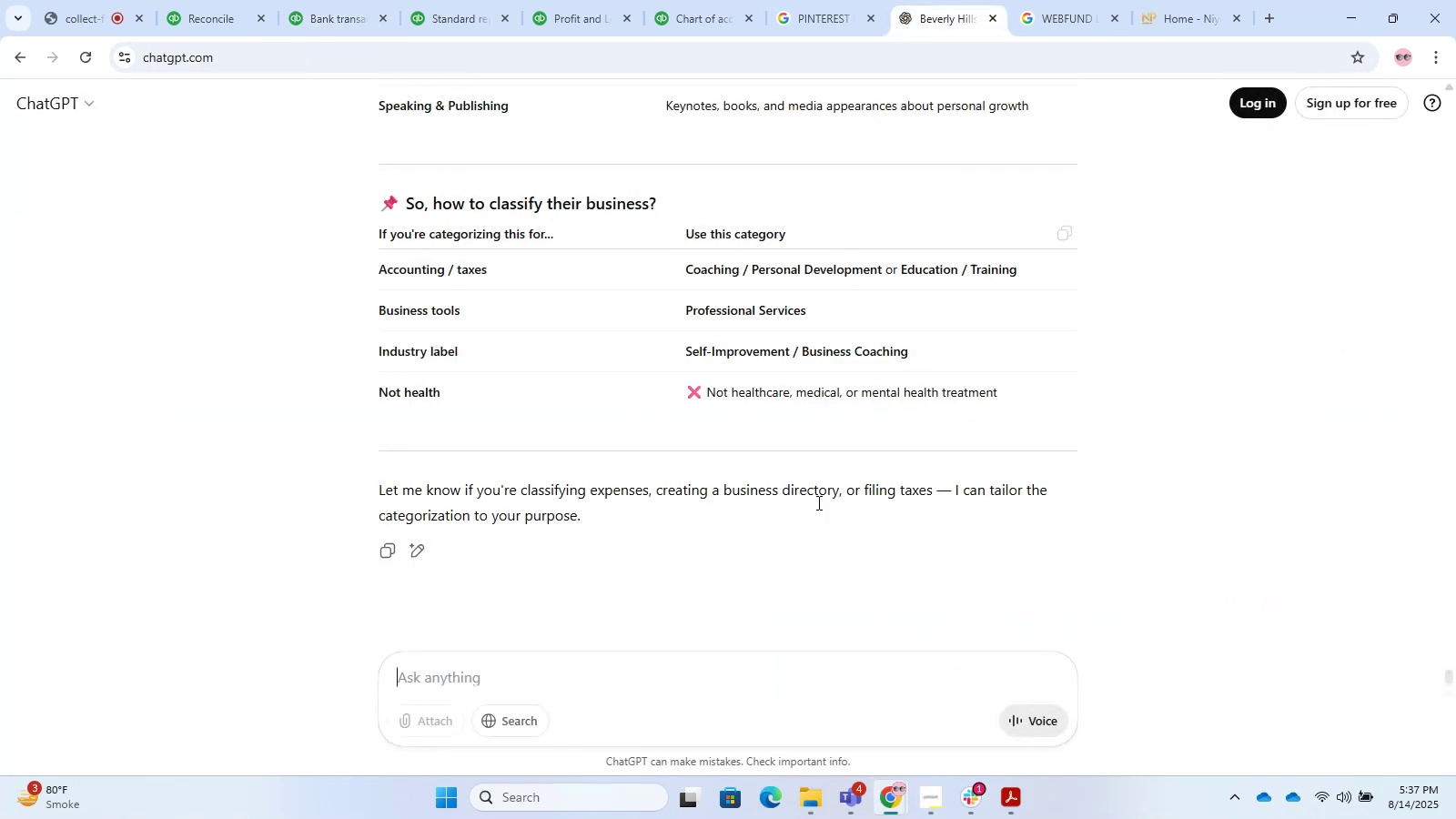 
key(Control+V)
 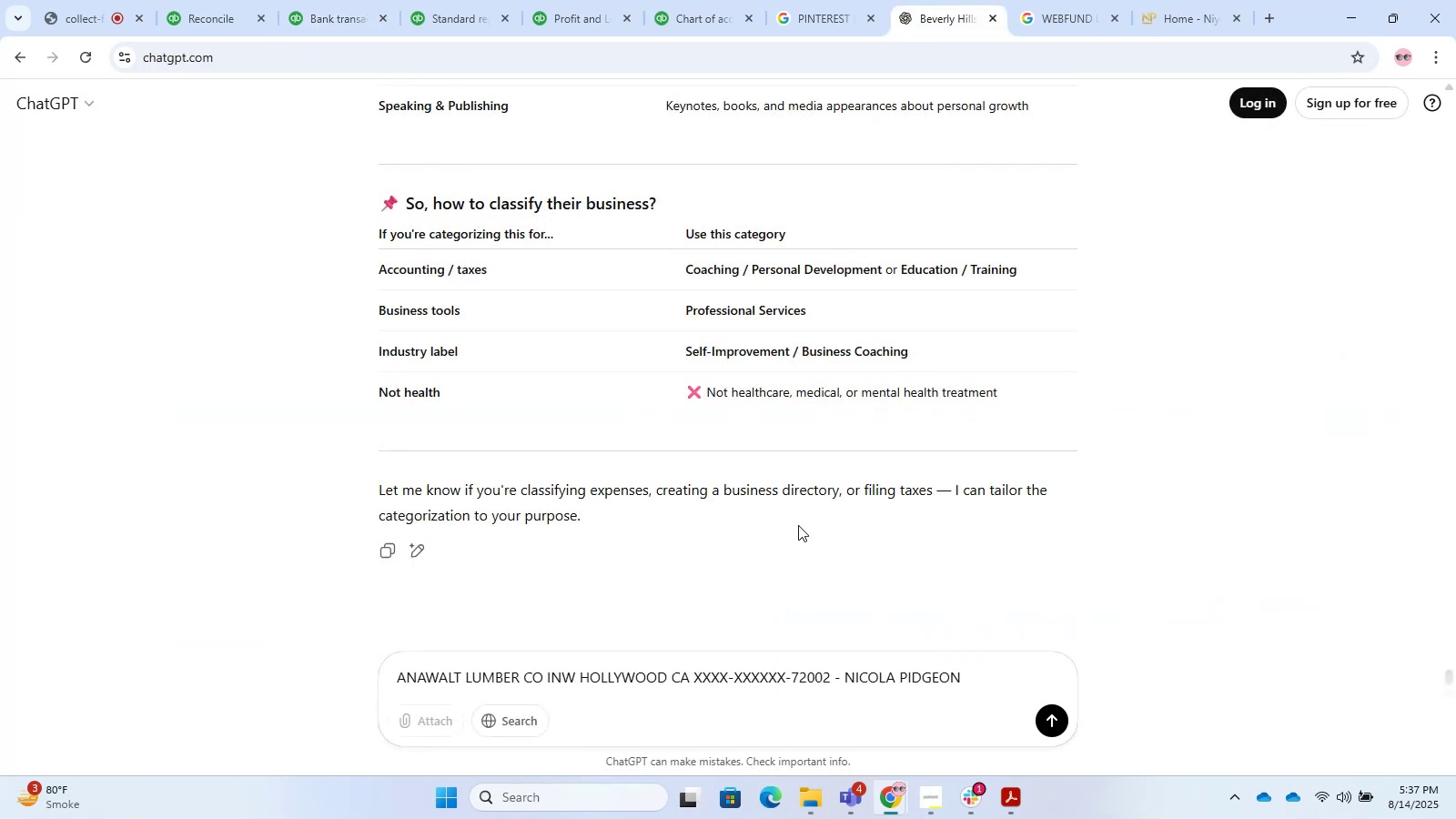 
key(Enter)
 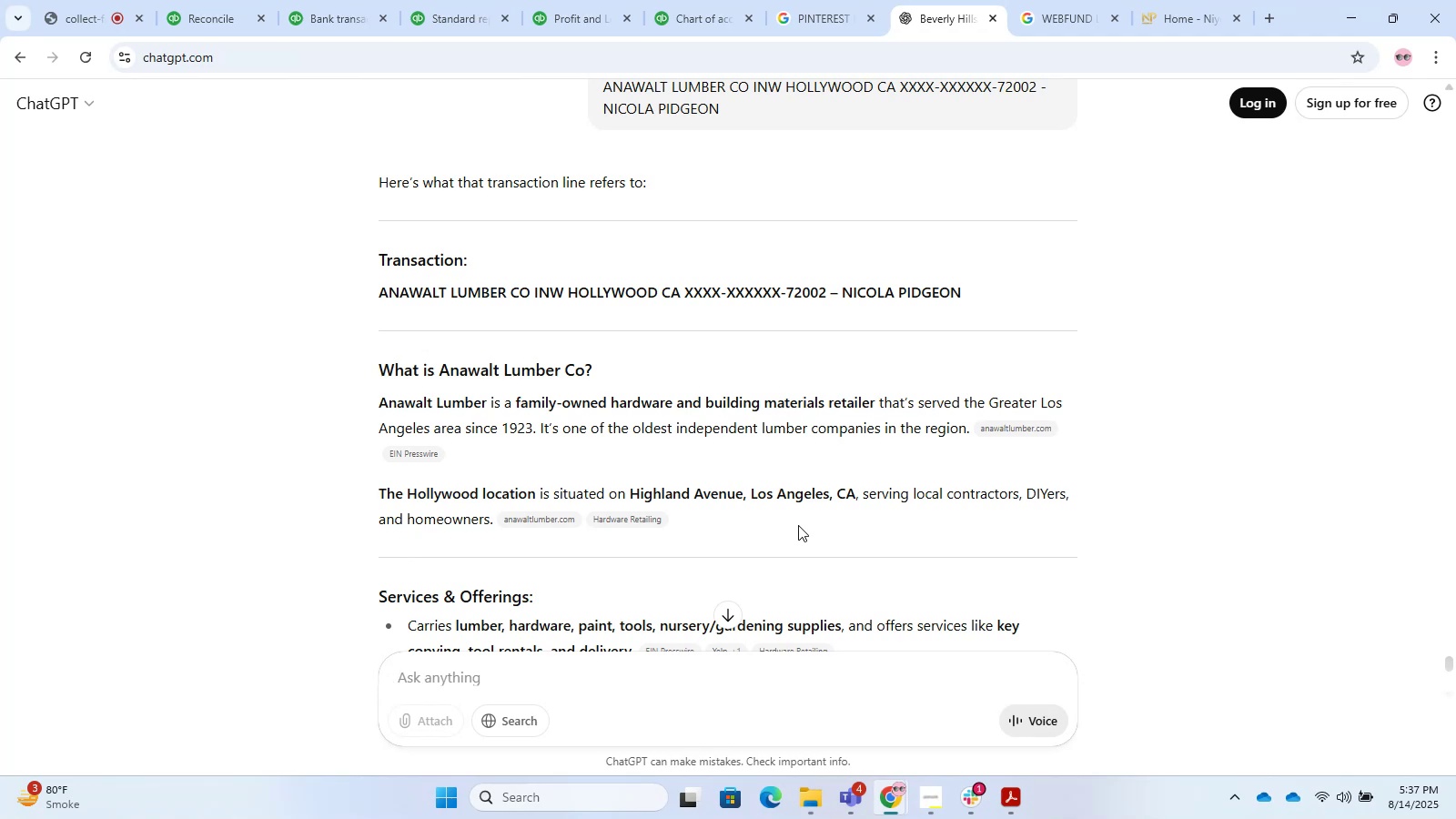 
wait(28.03)
 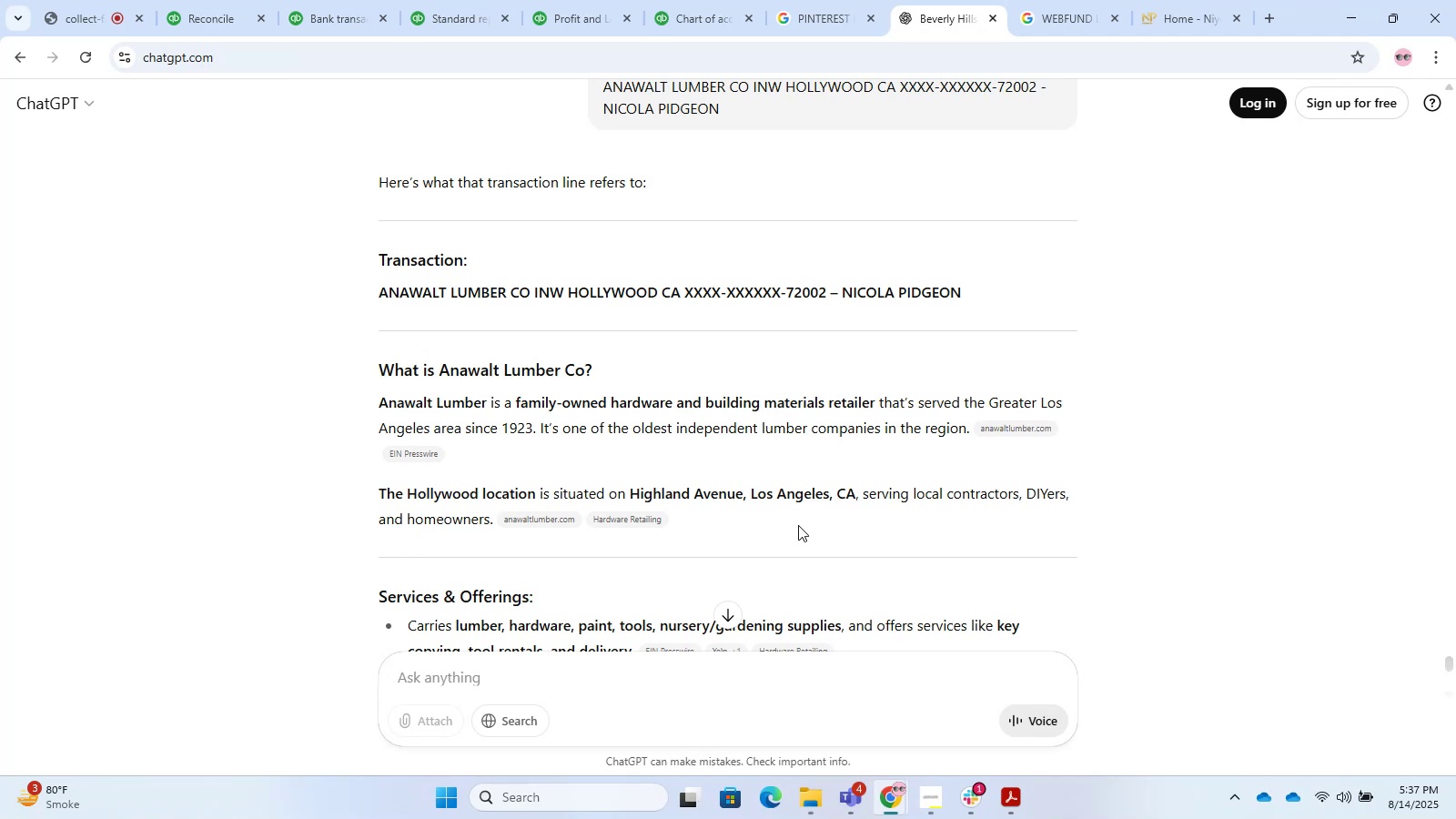 
scroll: coordinate [773, 551], scroll_direction: down, amount: 2.0
 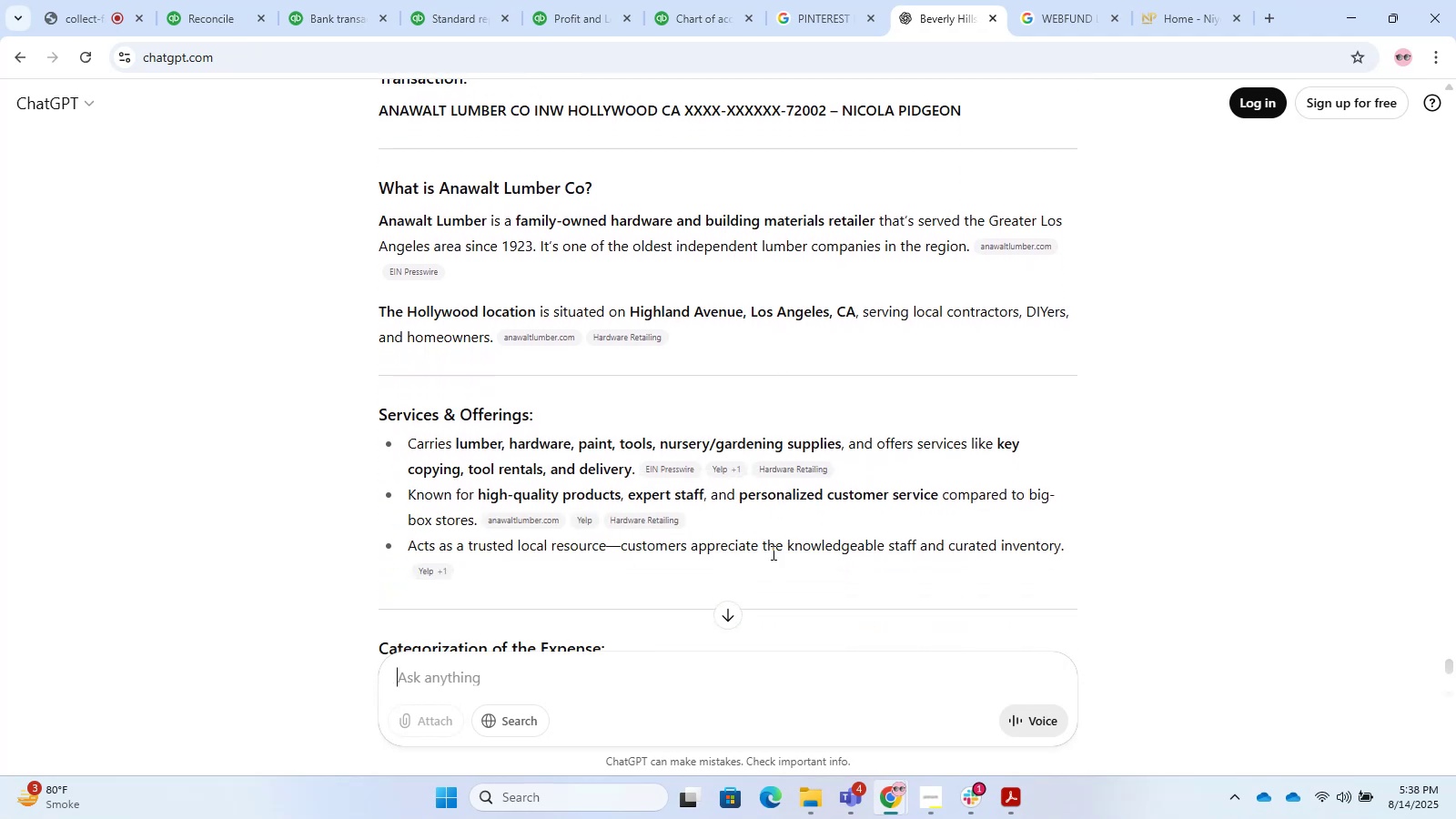 
wait(10.38)
 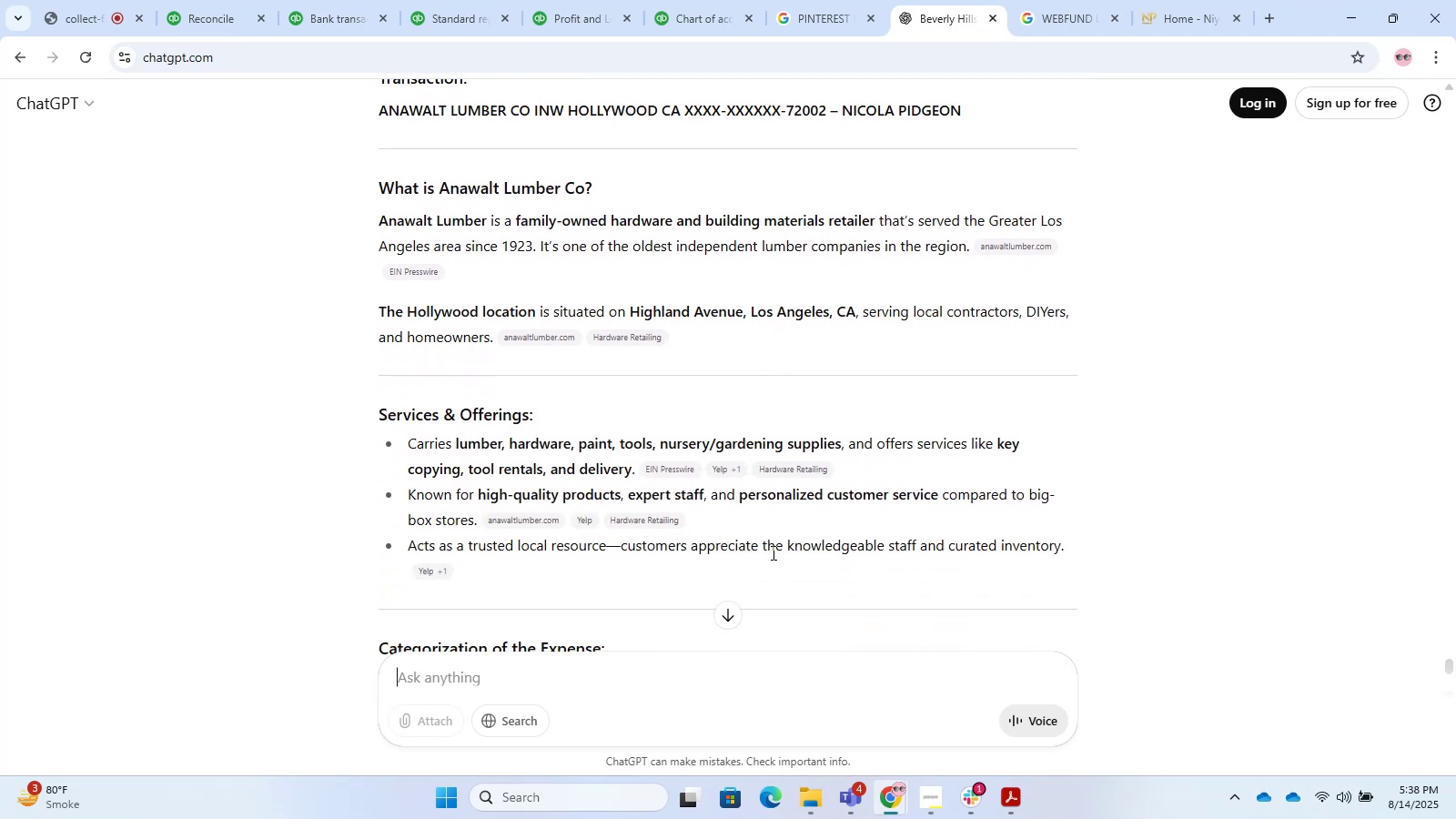 
scroll: coordinate [768, 559], scroll_direction: down, amount: 6.0
 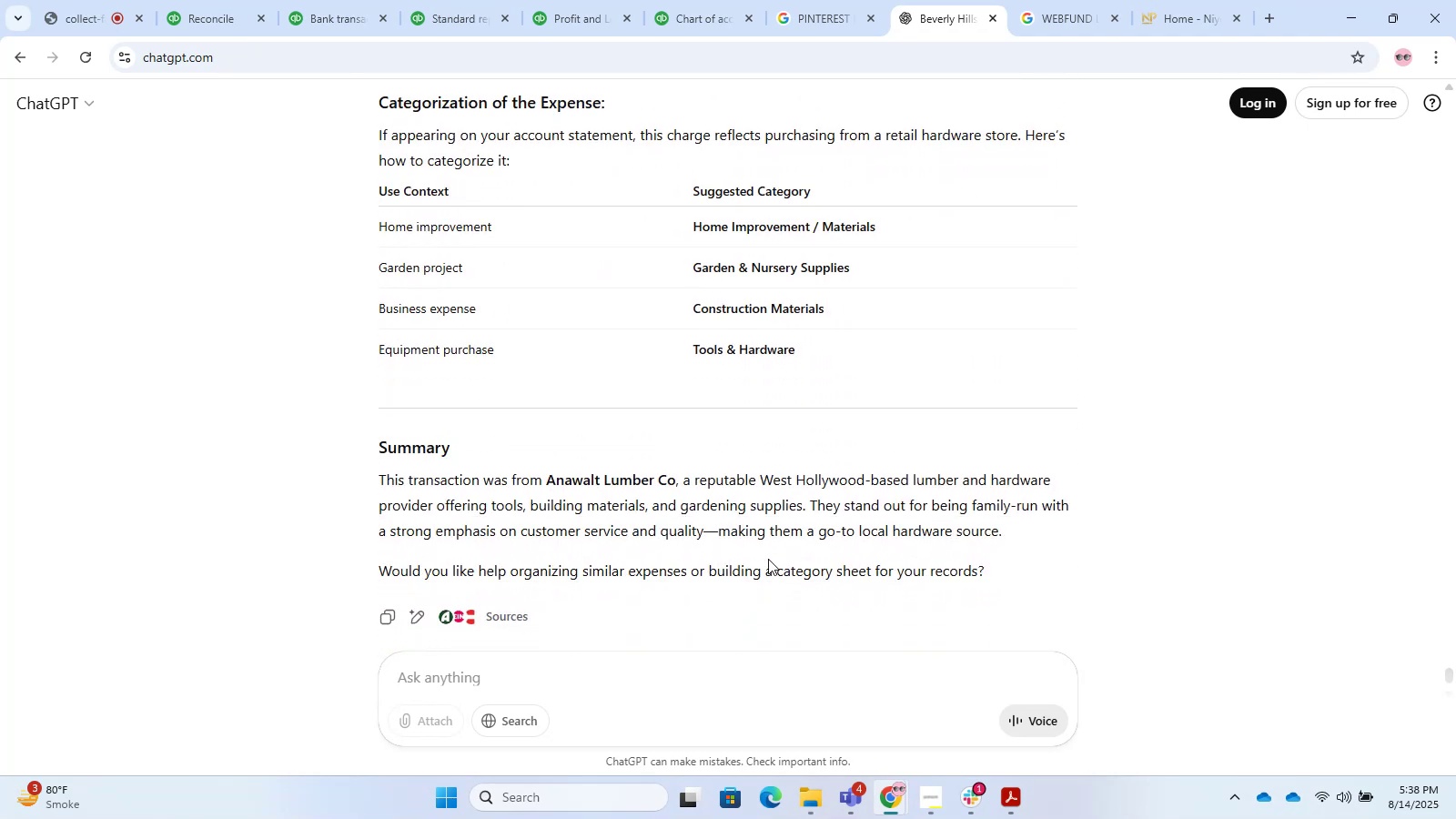 
scroll: coordinate [768, 559], scroll_direction: up, amount: 4.0
 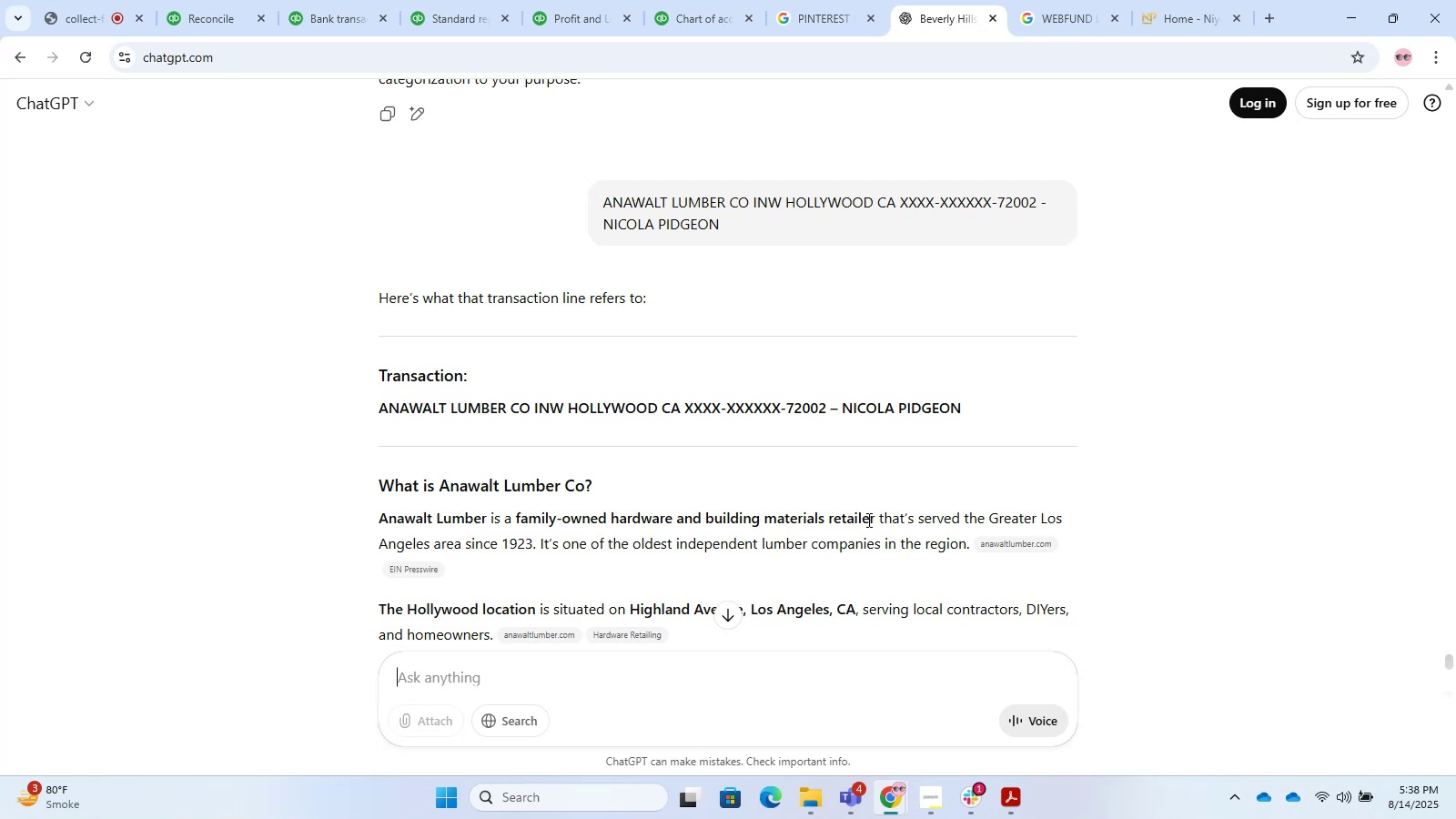 
wait(26.81)
 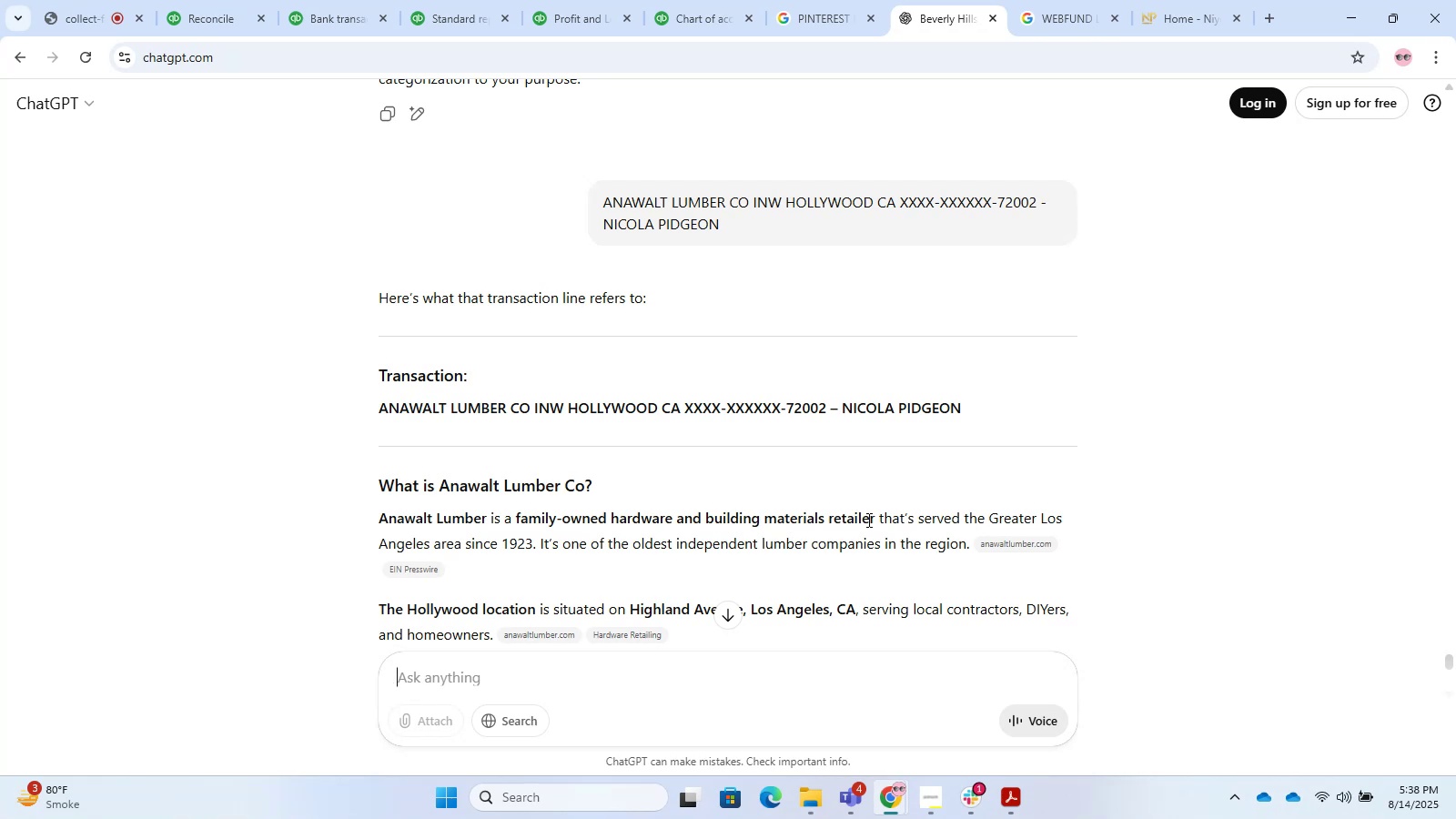 
scroll: coordinate [926, 530], scroll_direction: down, amount: 7.0
 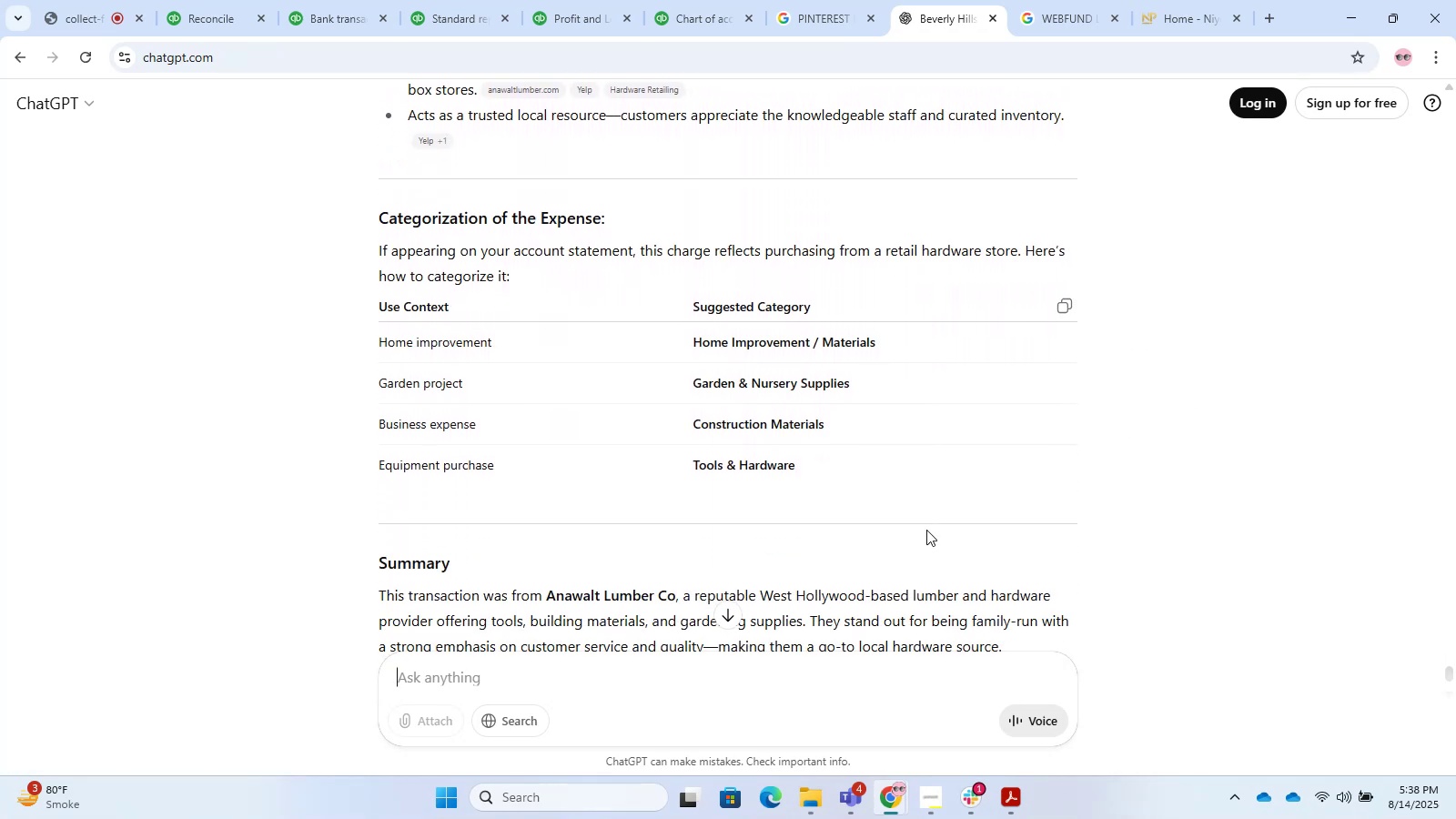 
scroll: coordinate [926, 530], scroll_direction: up, amount: 10.0
 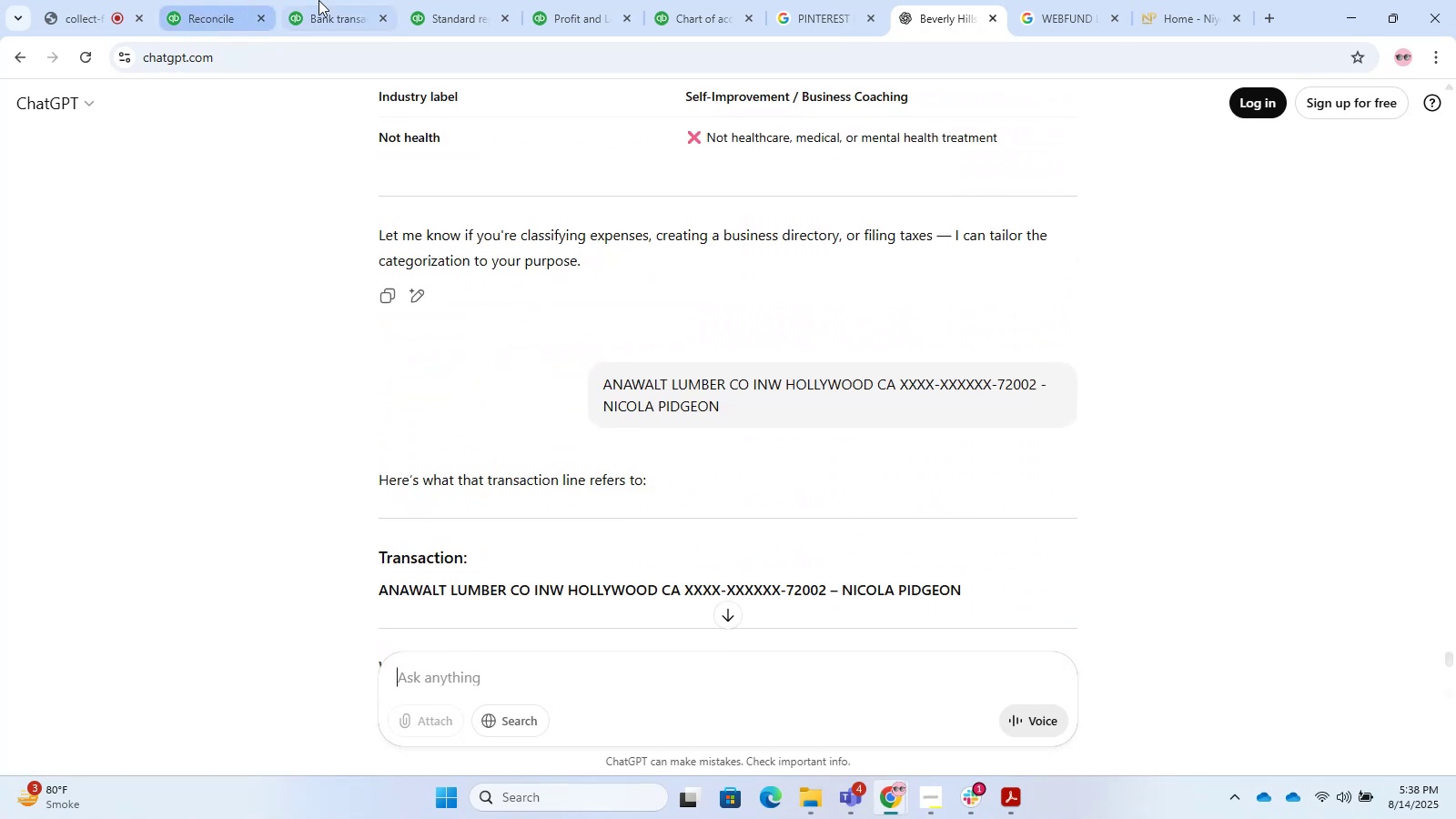 
left_click([342, 0])
 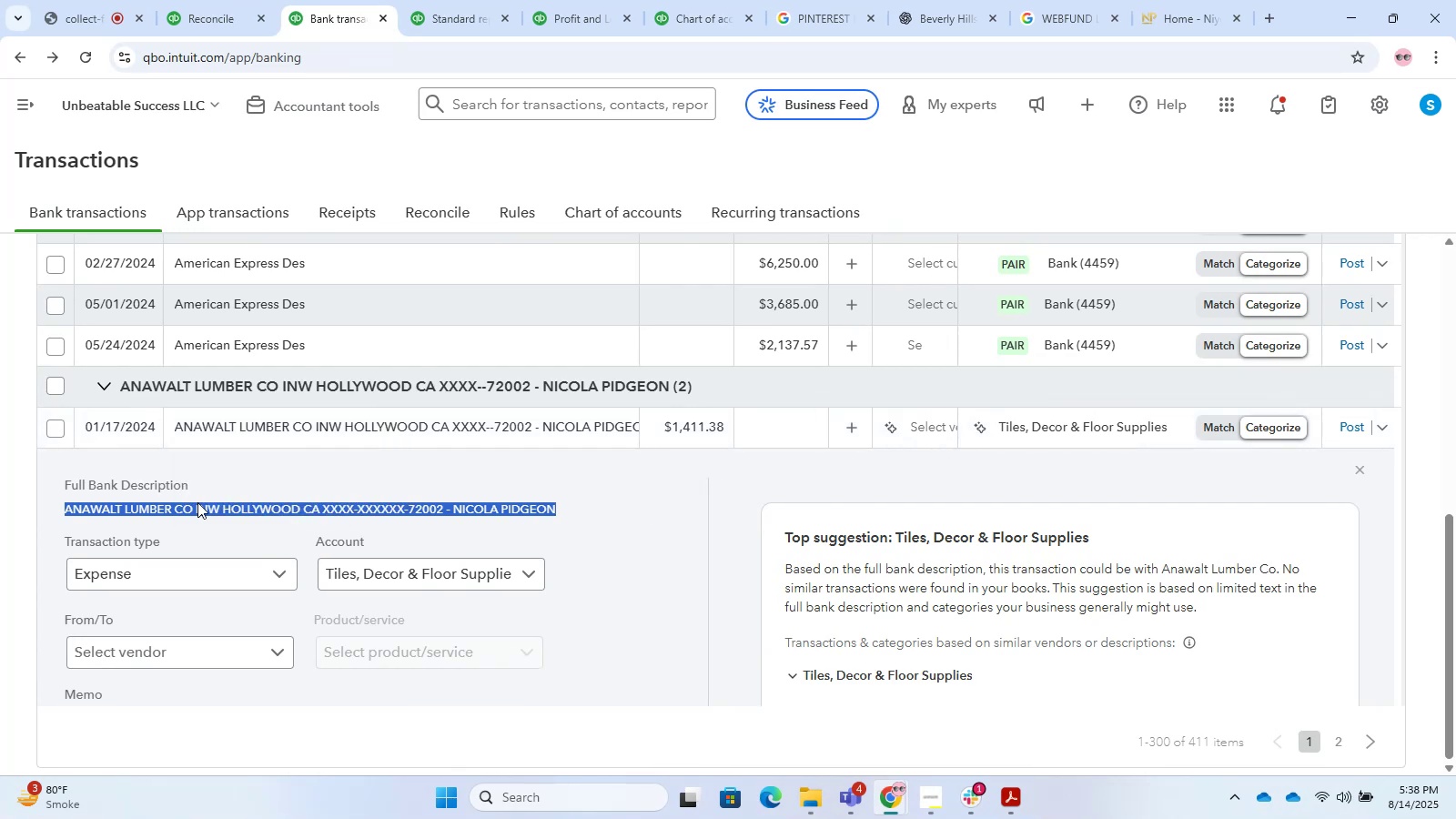 
left_click([157, 503])
 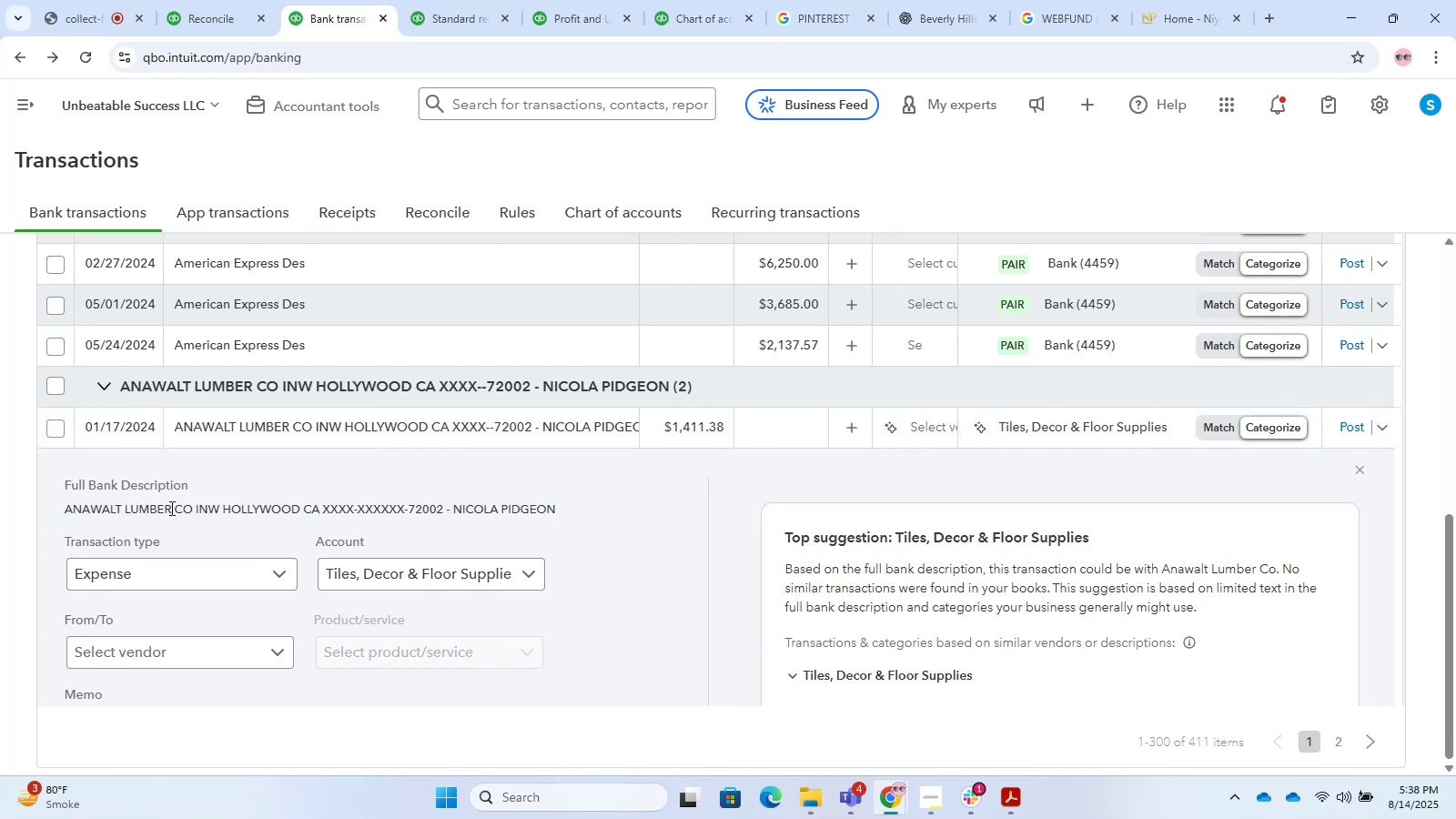 
left_click_drag(start_coordinate=[170, 508], to_coordinate=[0, 516])
 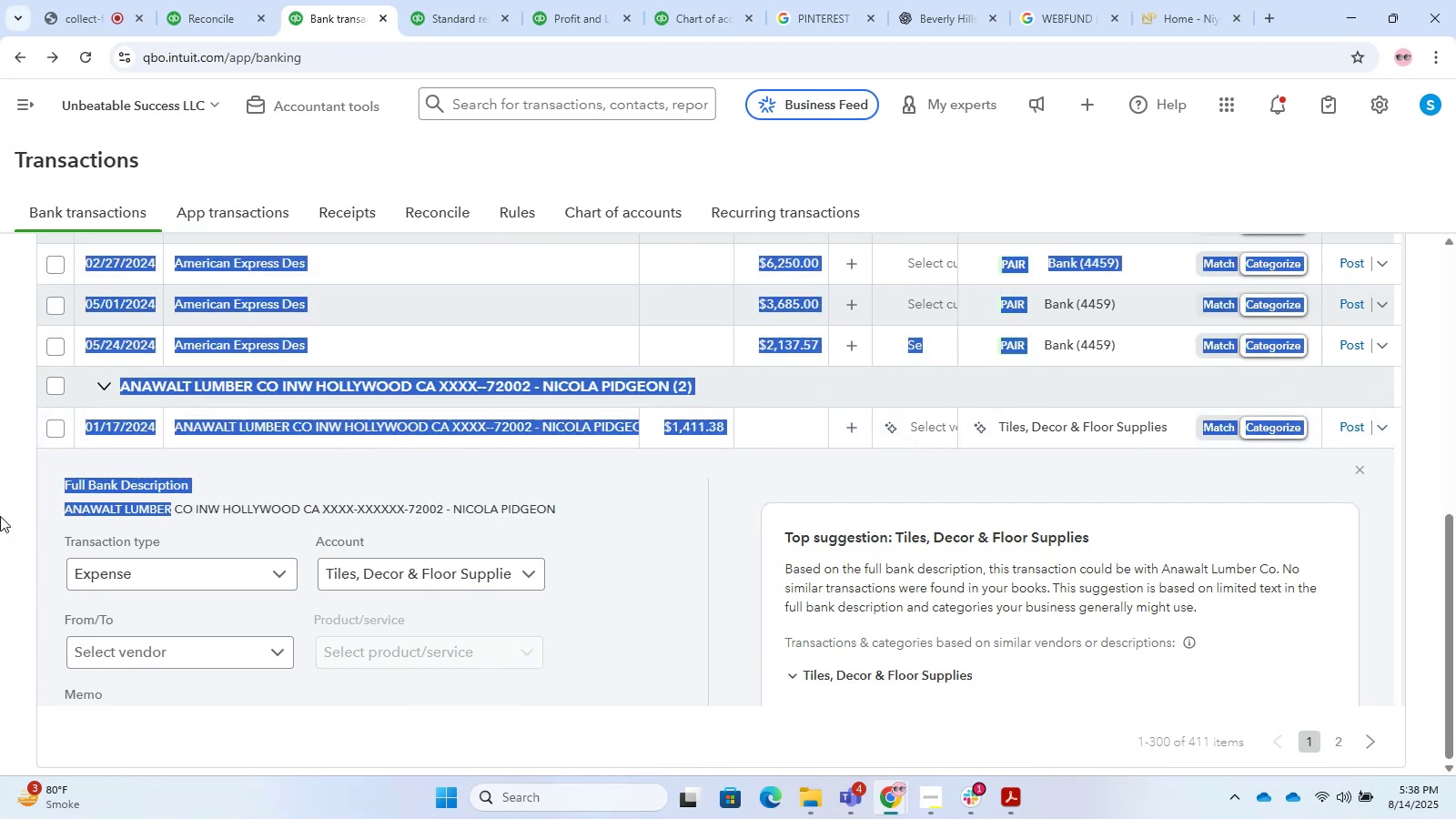 
key(Control+ControlLeft)
 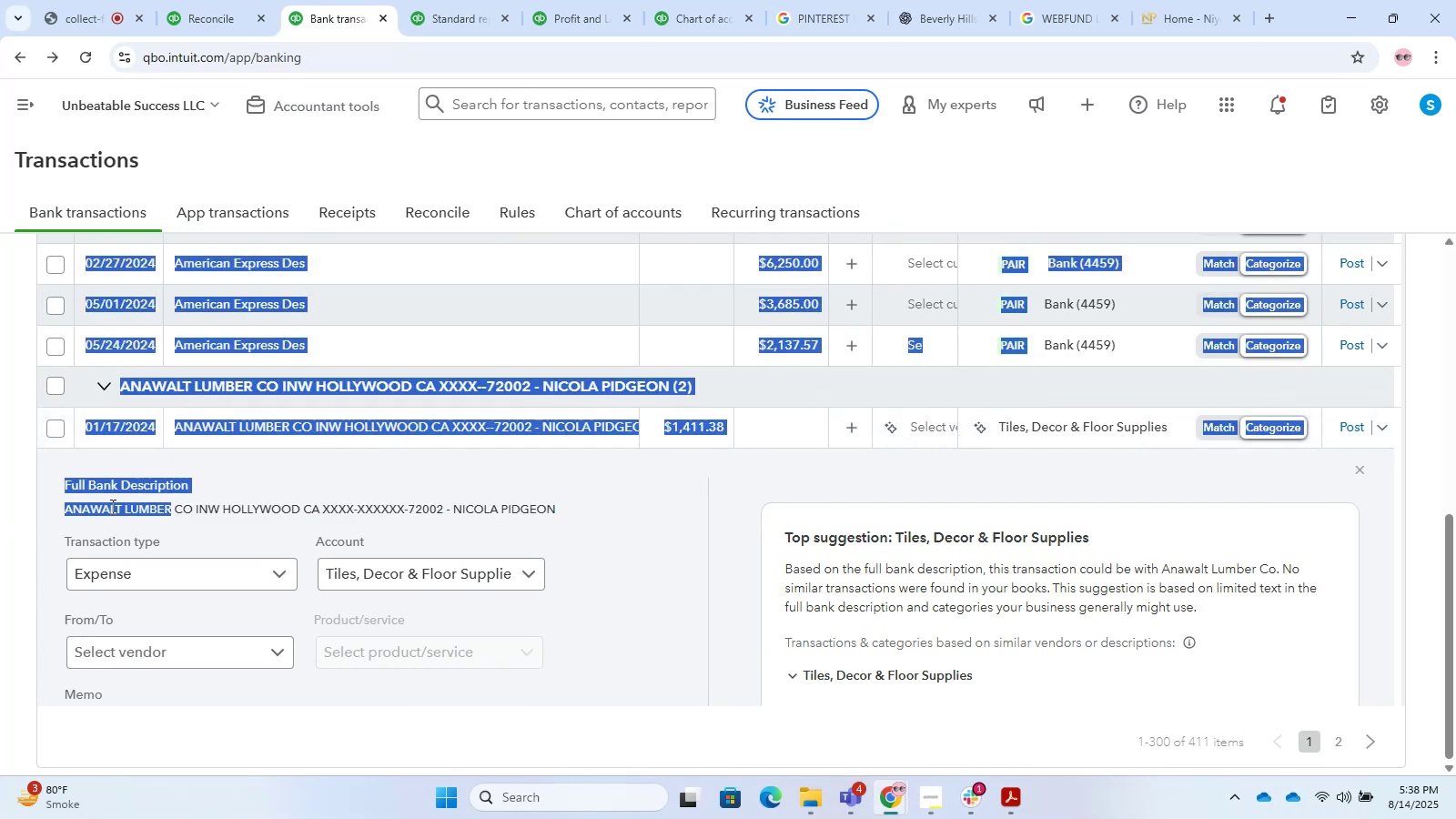 
left_click([111, 506])
 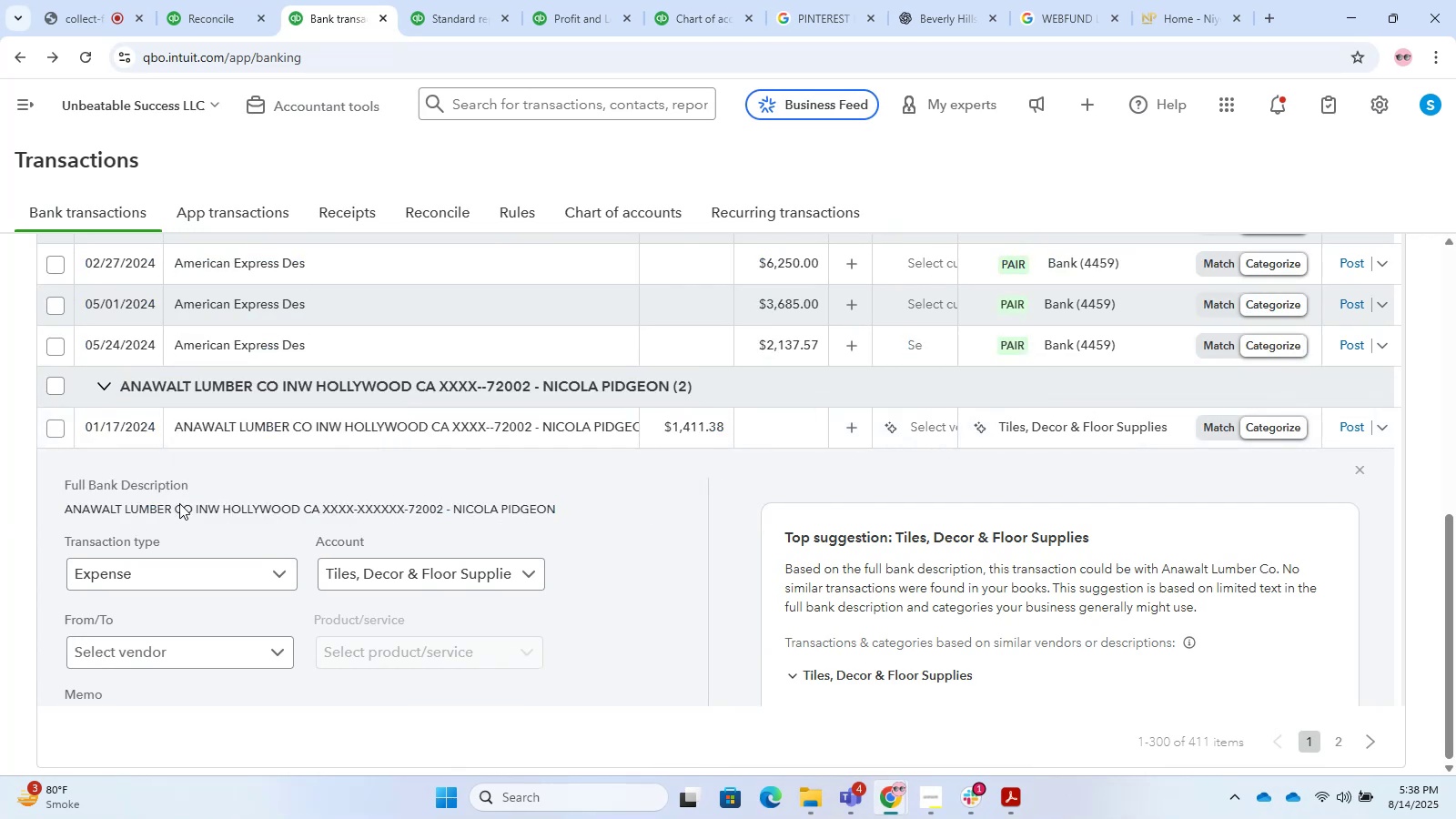 
left_click_drag(start_coordinate=[196, 510], to_coordinate=[37, 513])
 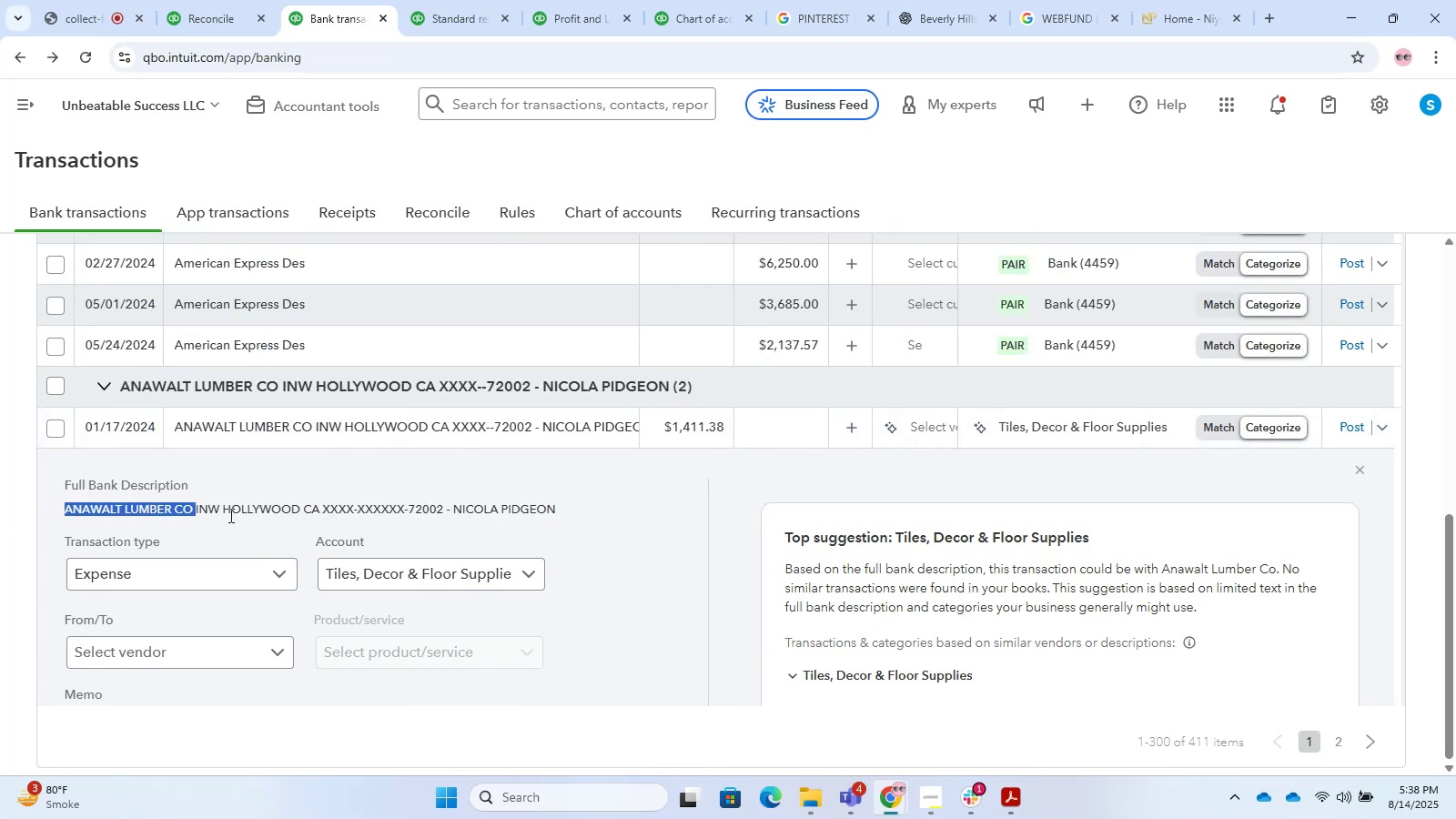 
left_click_drag(start_coordinate=[223, 515], to_coordinate=[52, 508])
 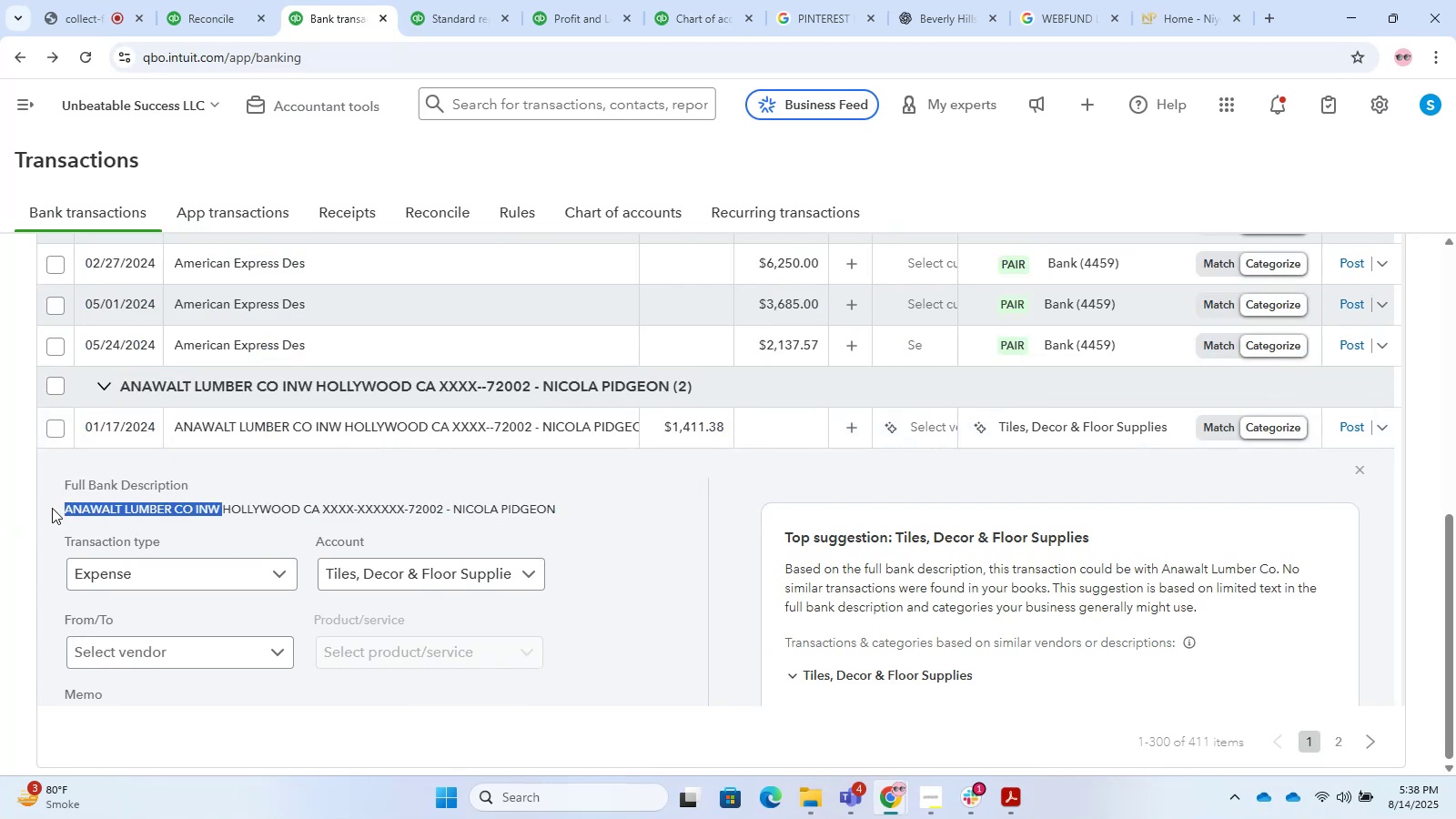 
key(Control+C)
 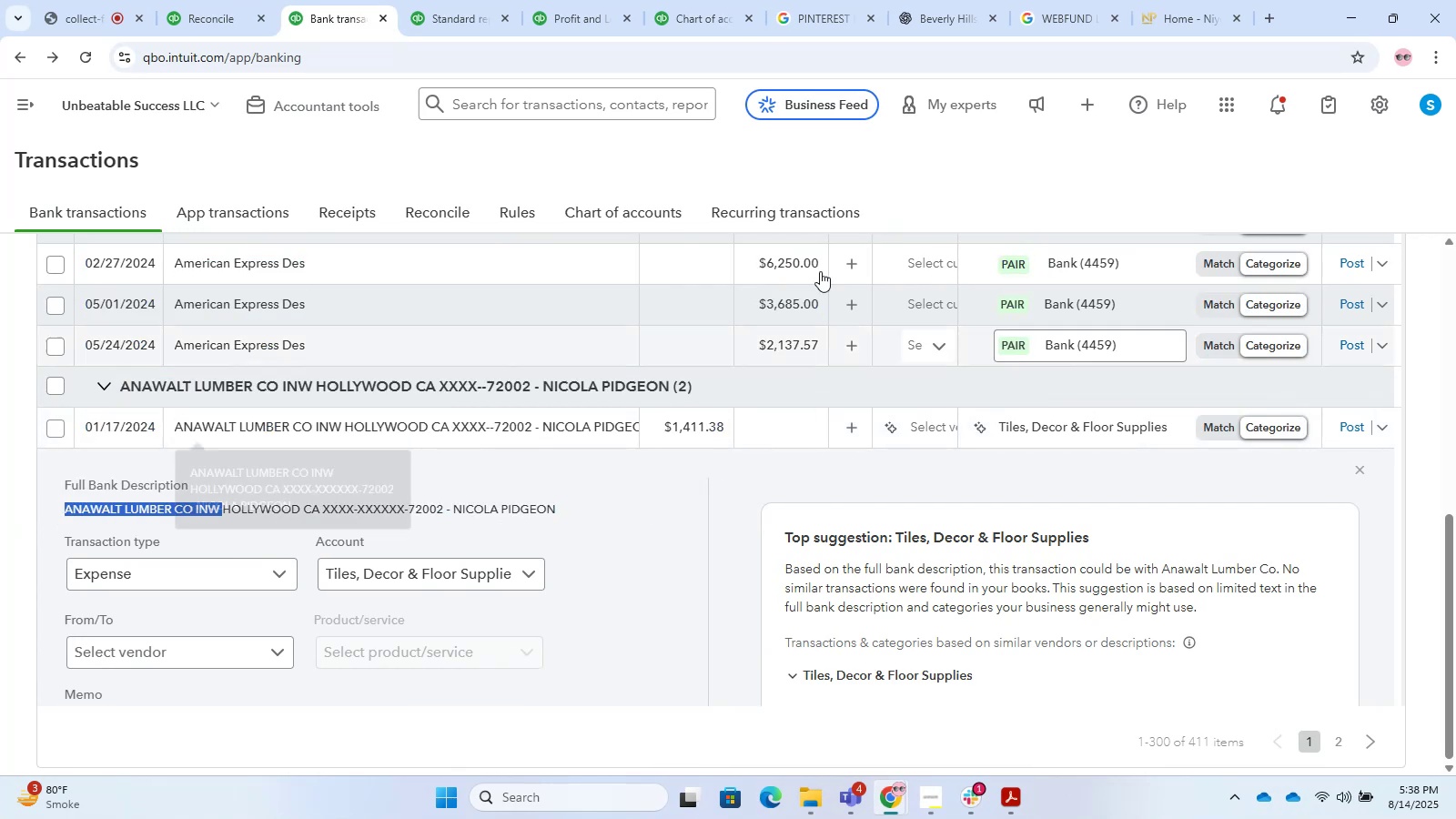 
key(Control+C)
 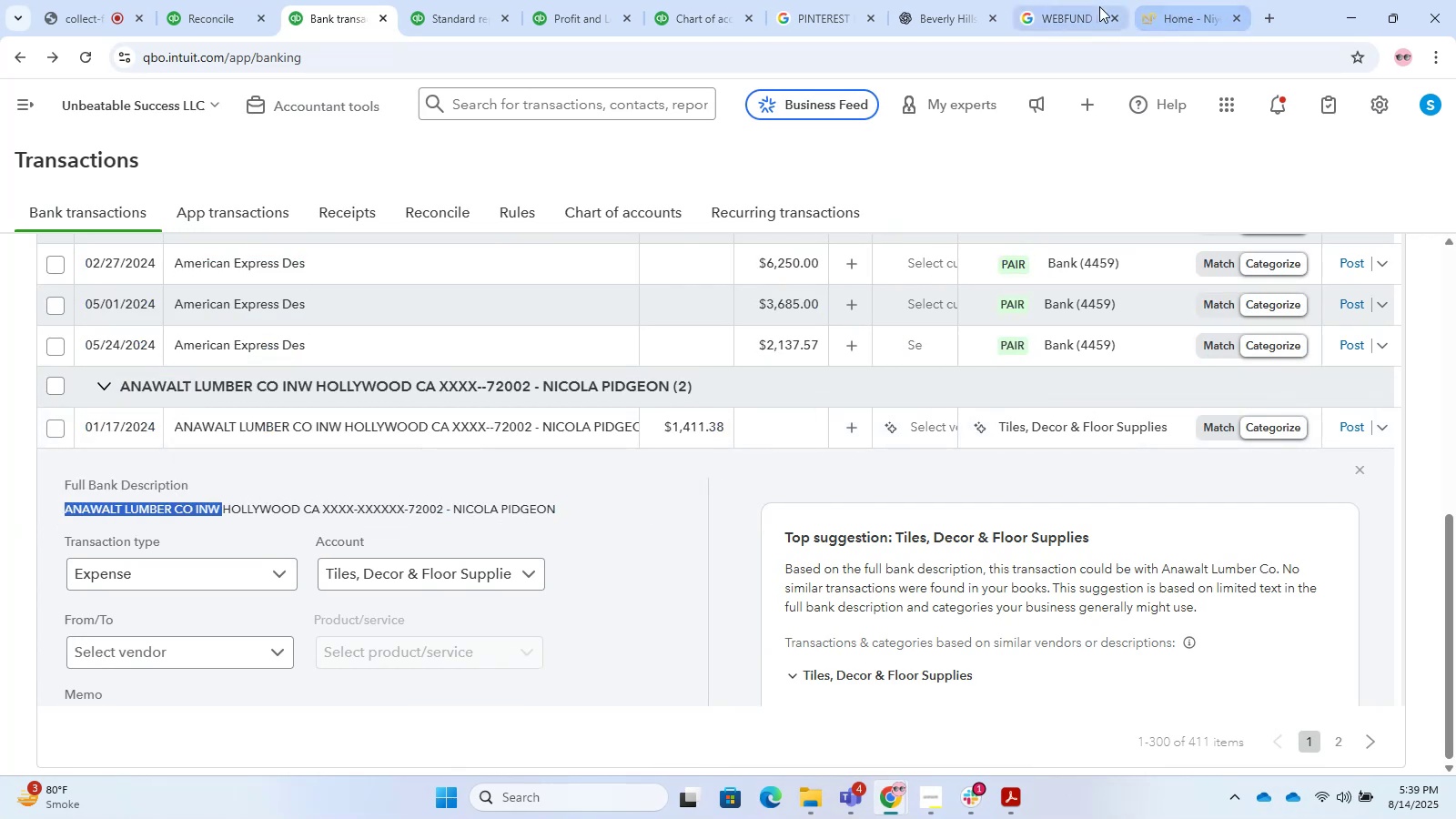 
left_click([1093, 7])
 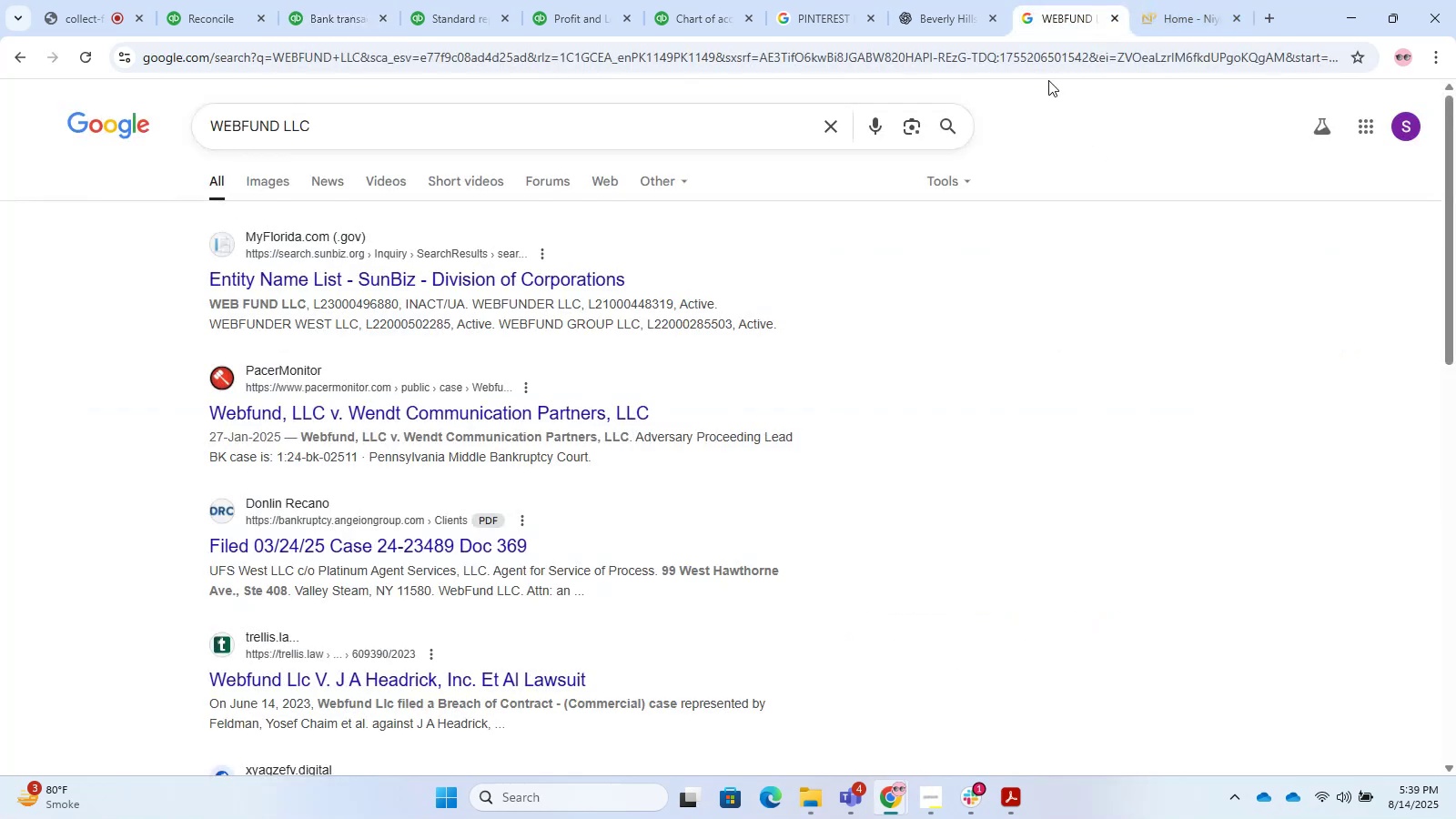 
key(Control+ControlLeft)
 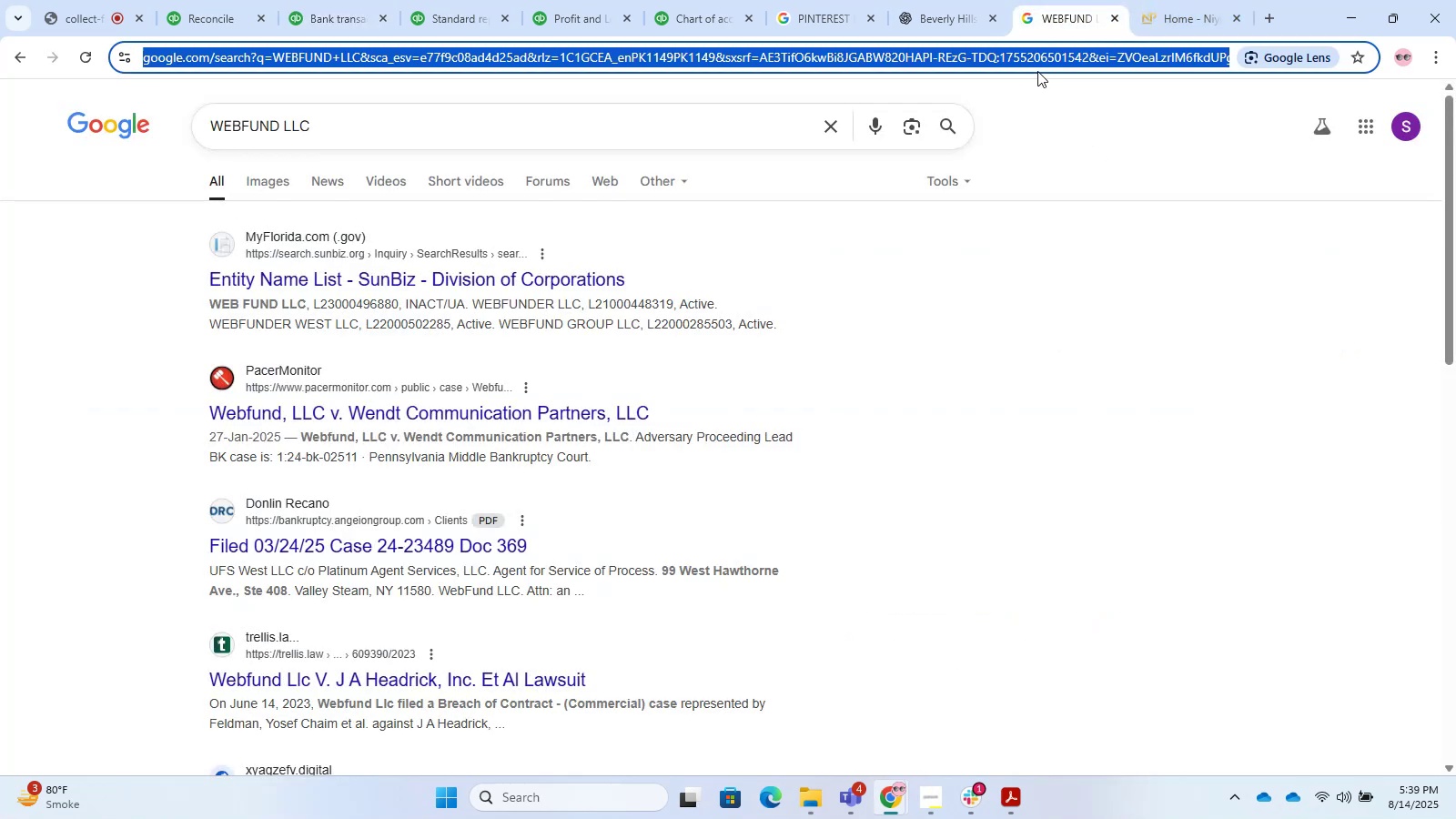 
left_click([1037, 71])
 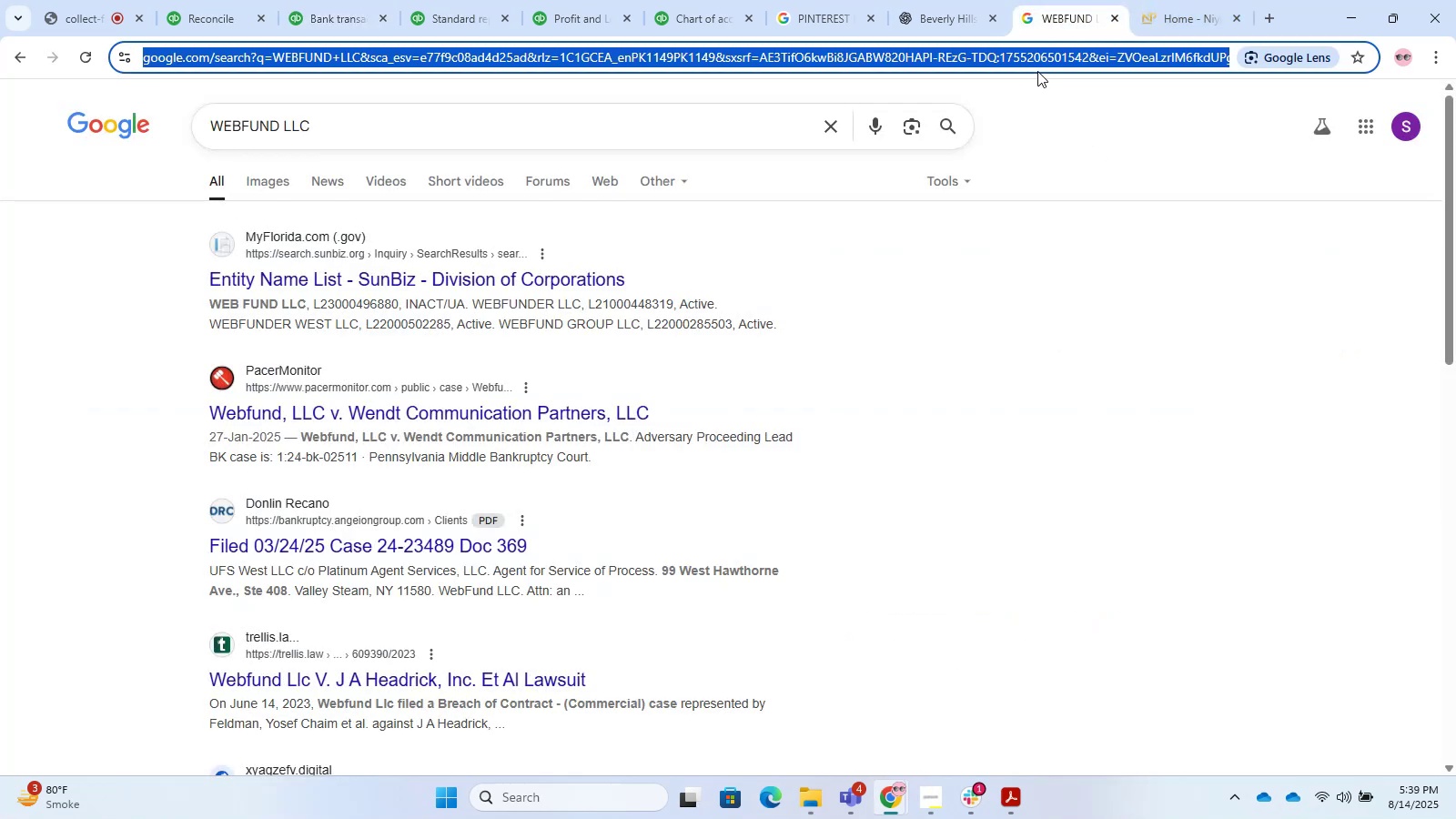 
key(Control+V)
 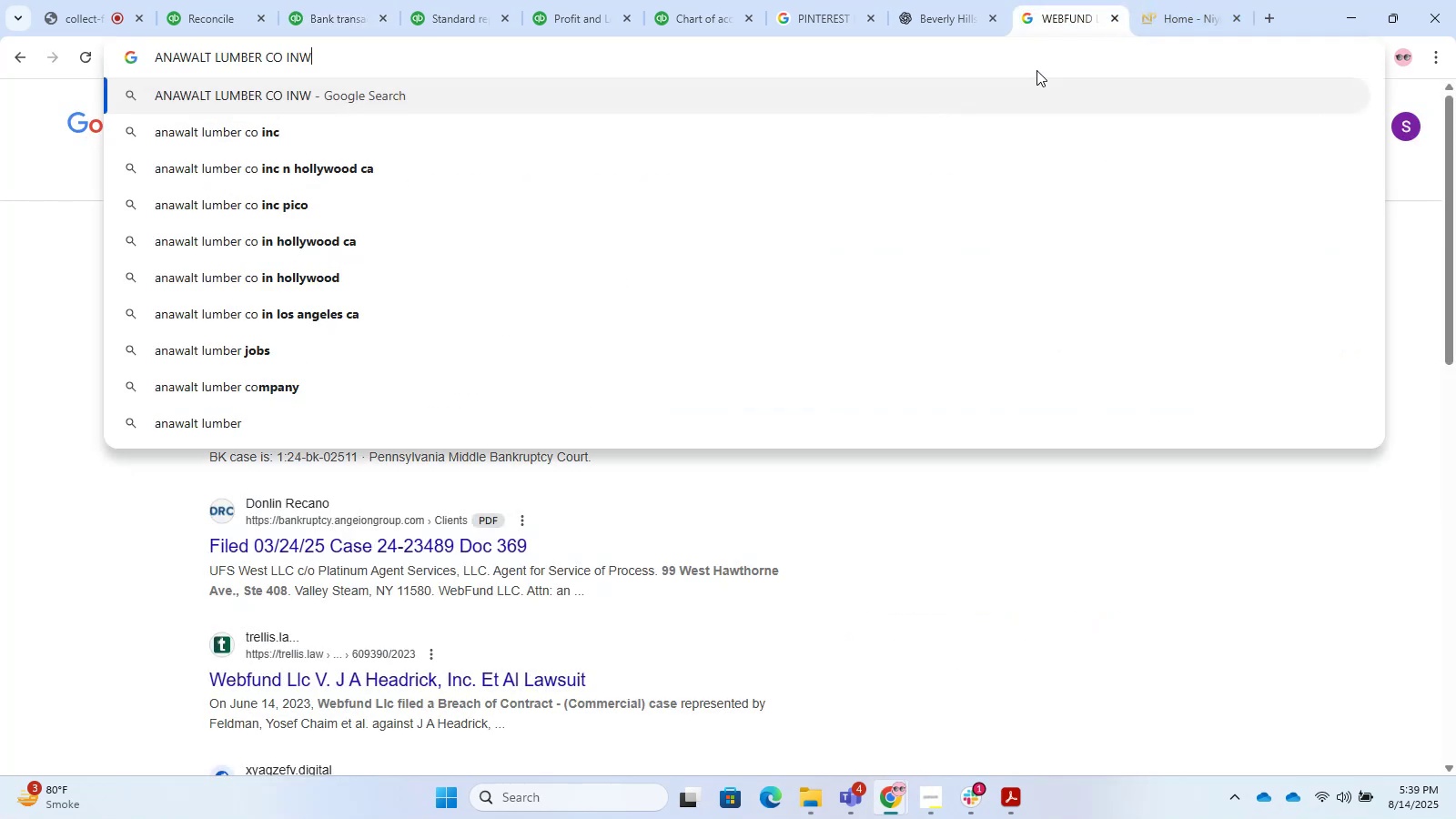 
key(Enter)
 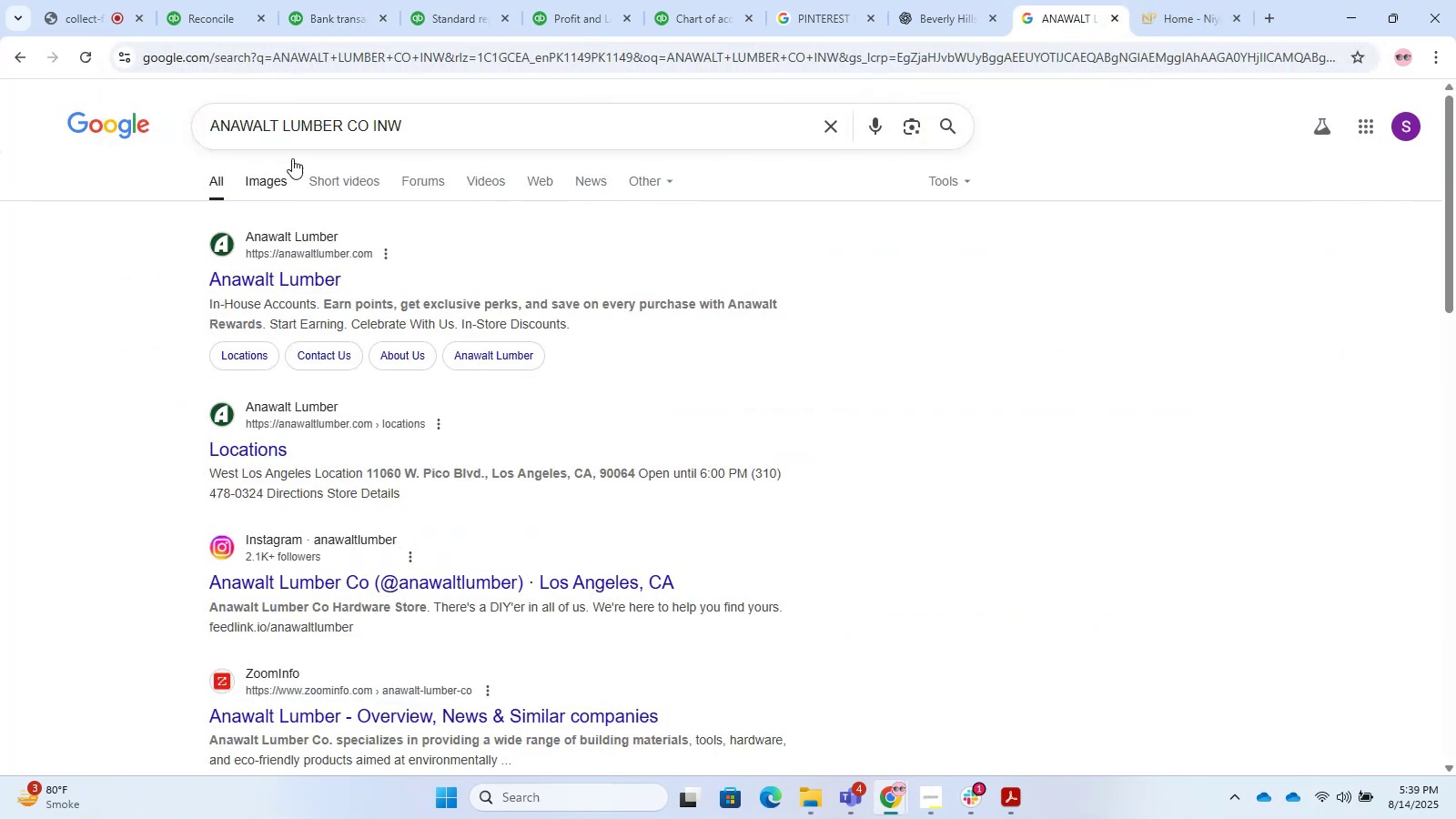 
left_click([287, 188])
 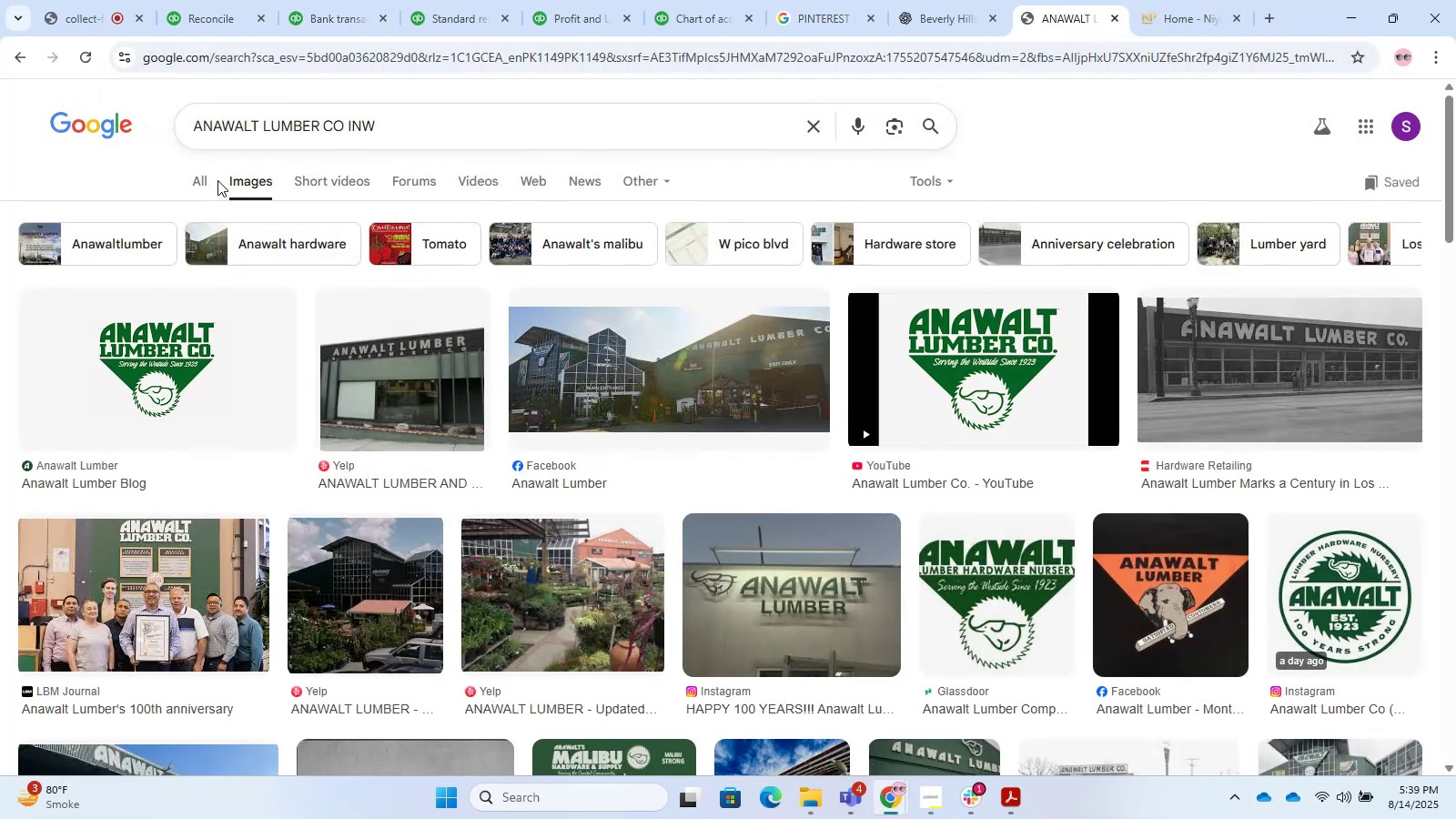 
left_click([207, 179])
 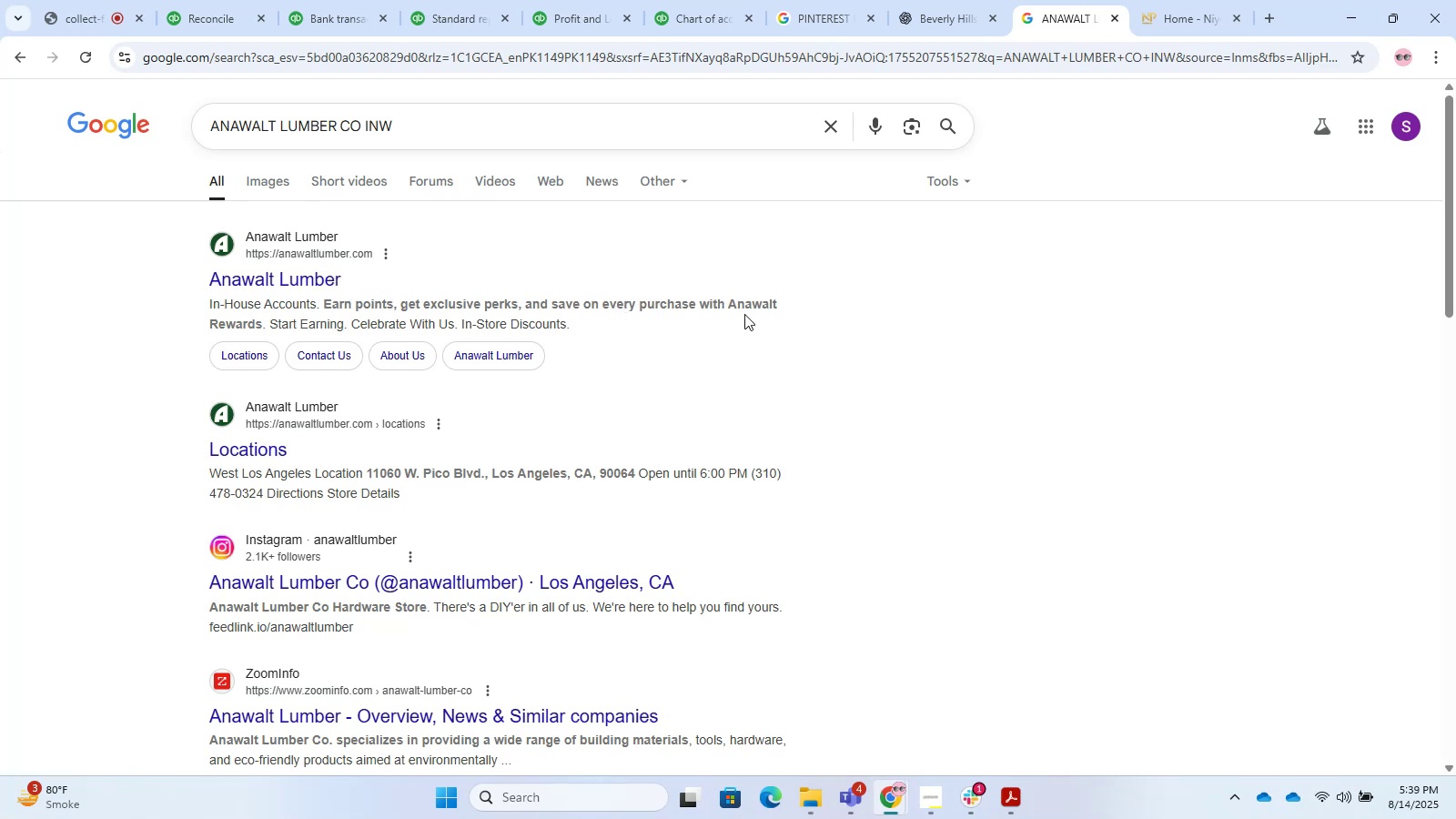 
wait(9.07)
 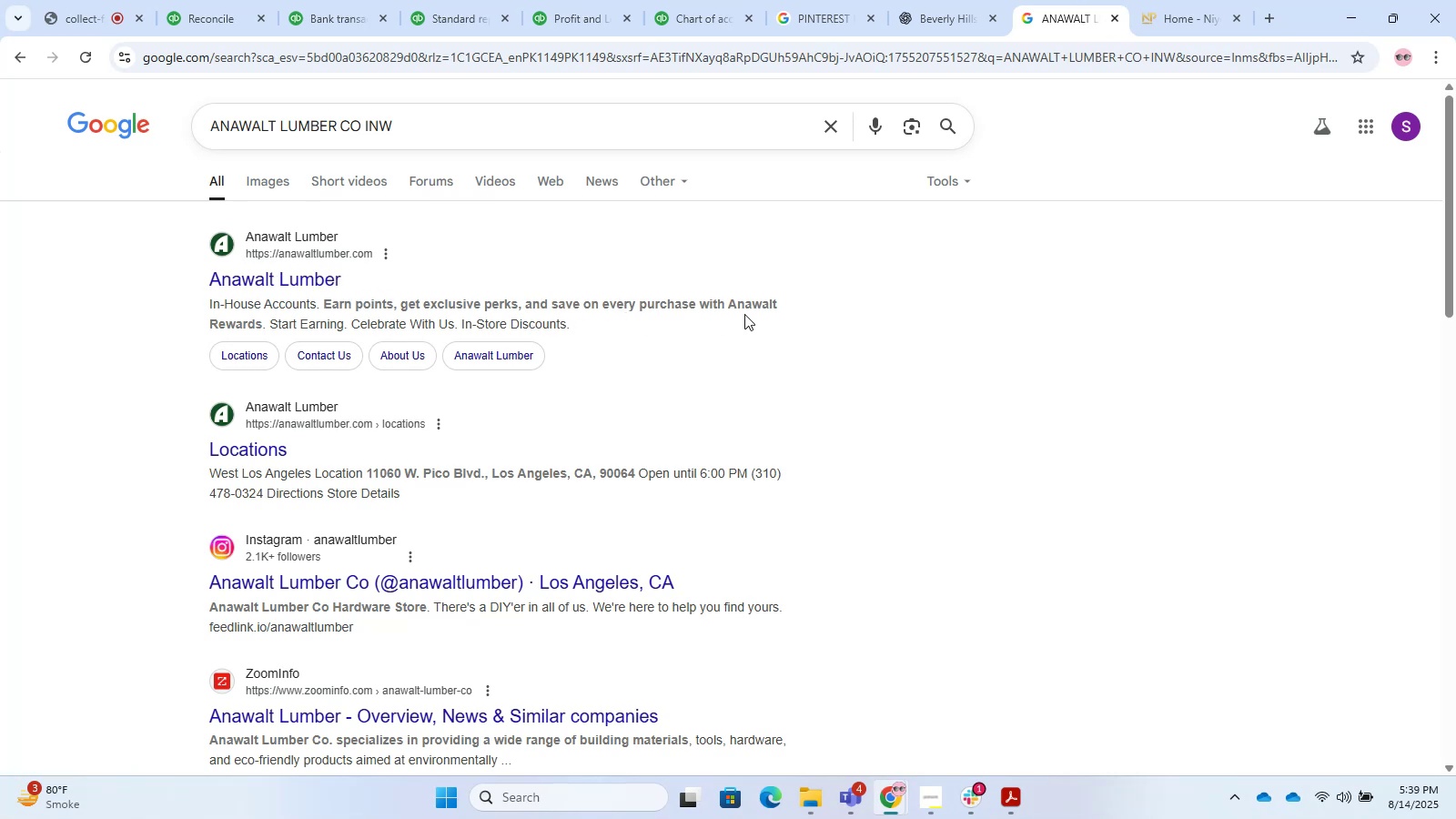 
left_click([241, 236])
 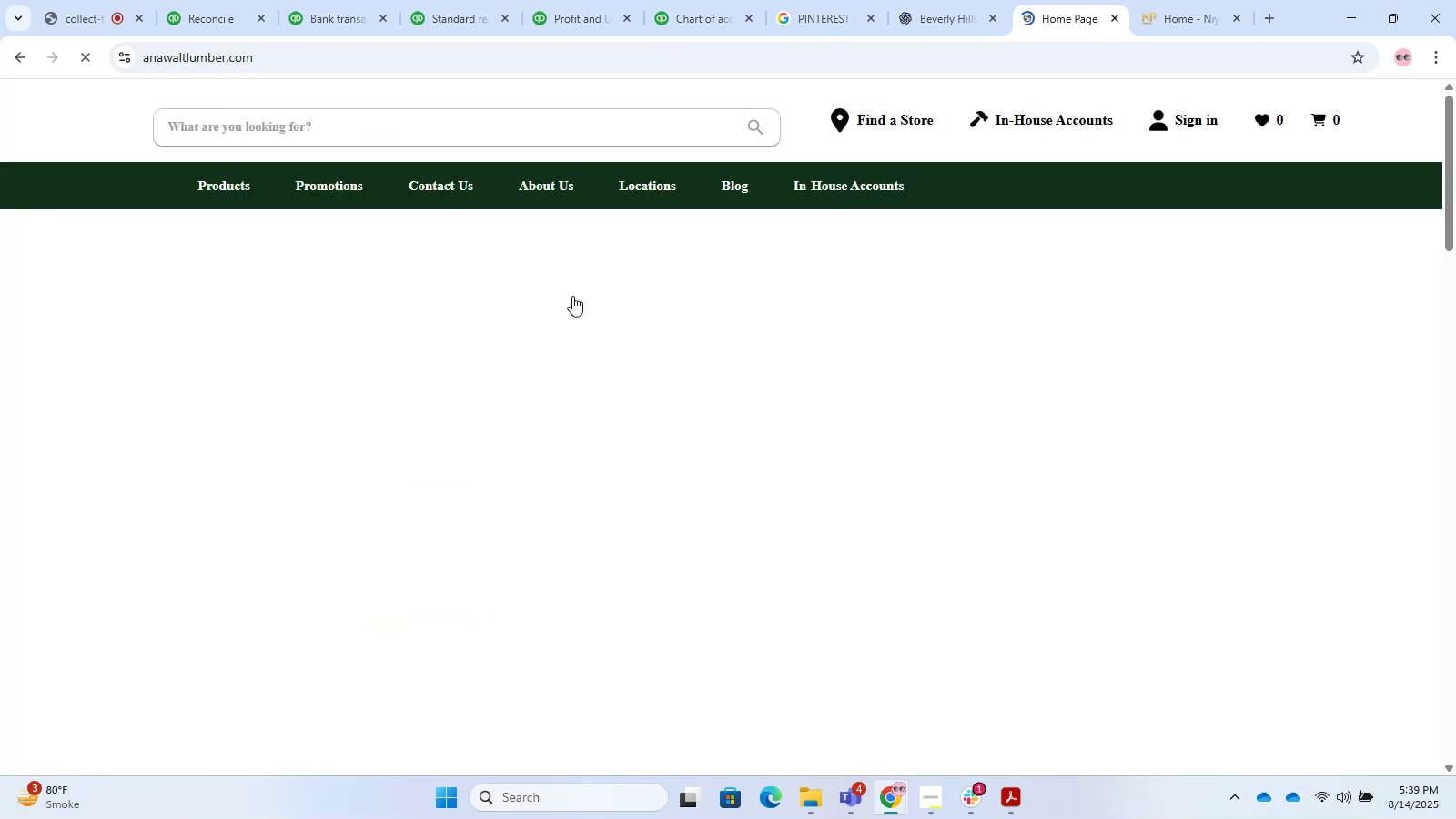 
scroll: coordinate [454, 288], scroll_direction: down, amount: 5.0
 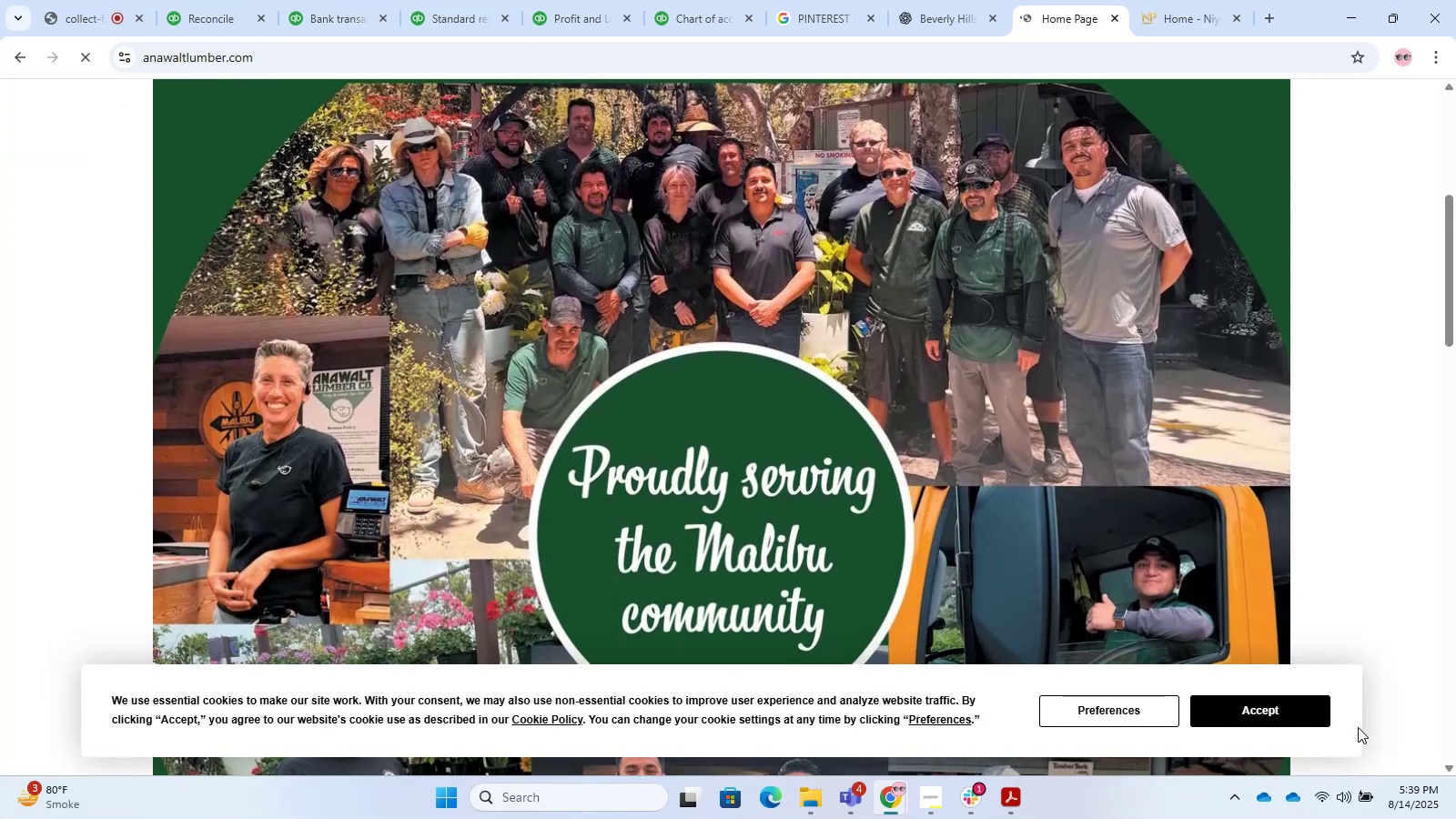 
left_click([1298, 731])
 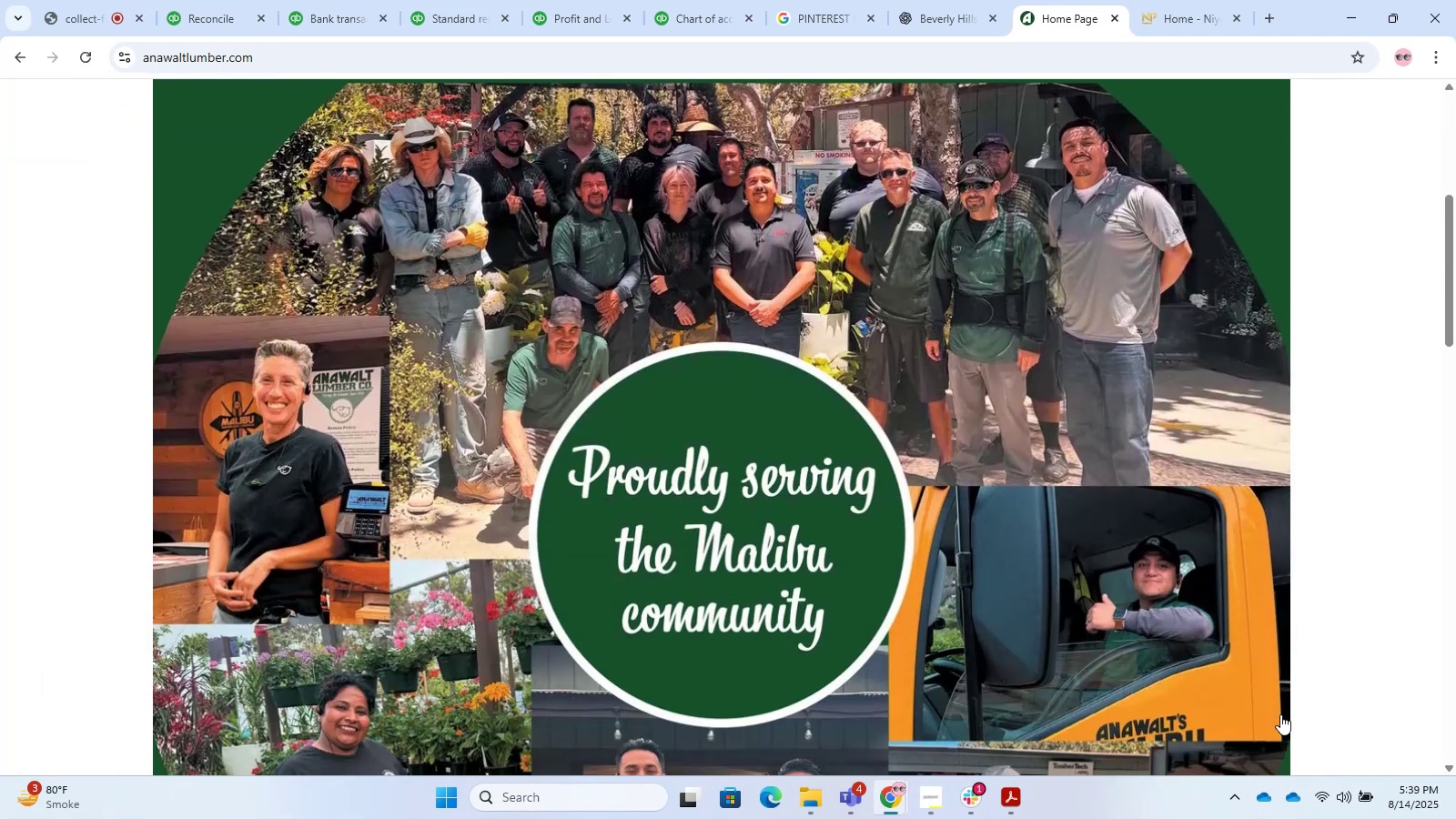 
scroll: coordinate [1066, 547], scroll_direction: down, amount: 13.0
 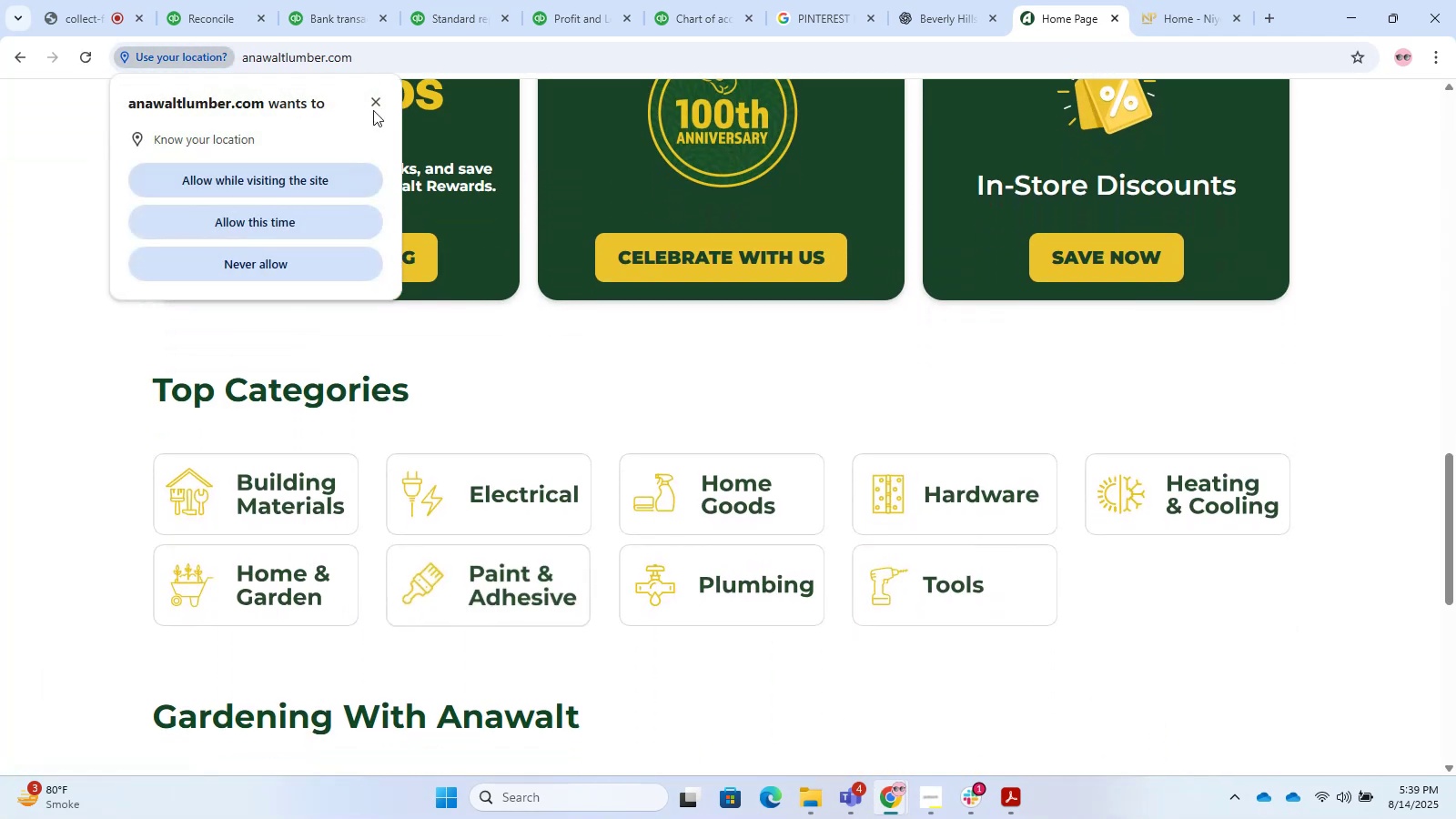 
left_click([377, 98])
 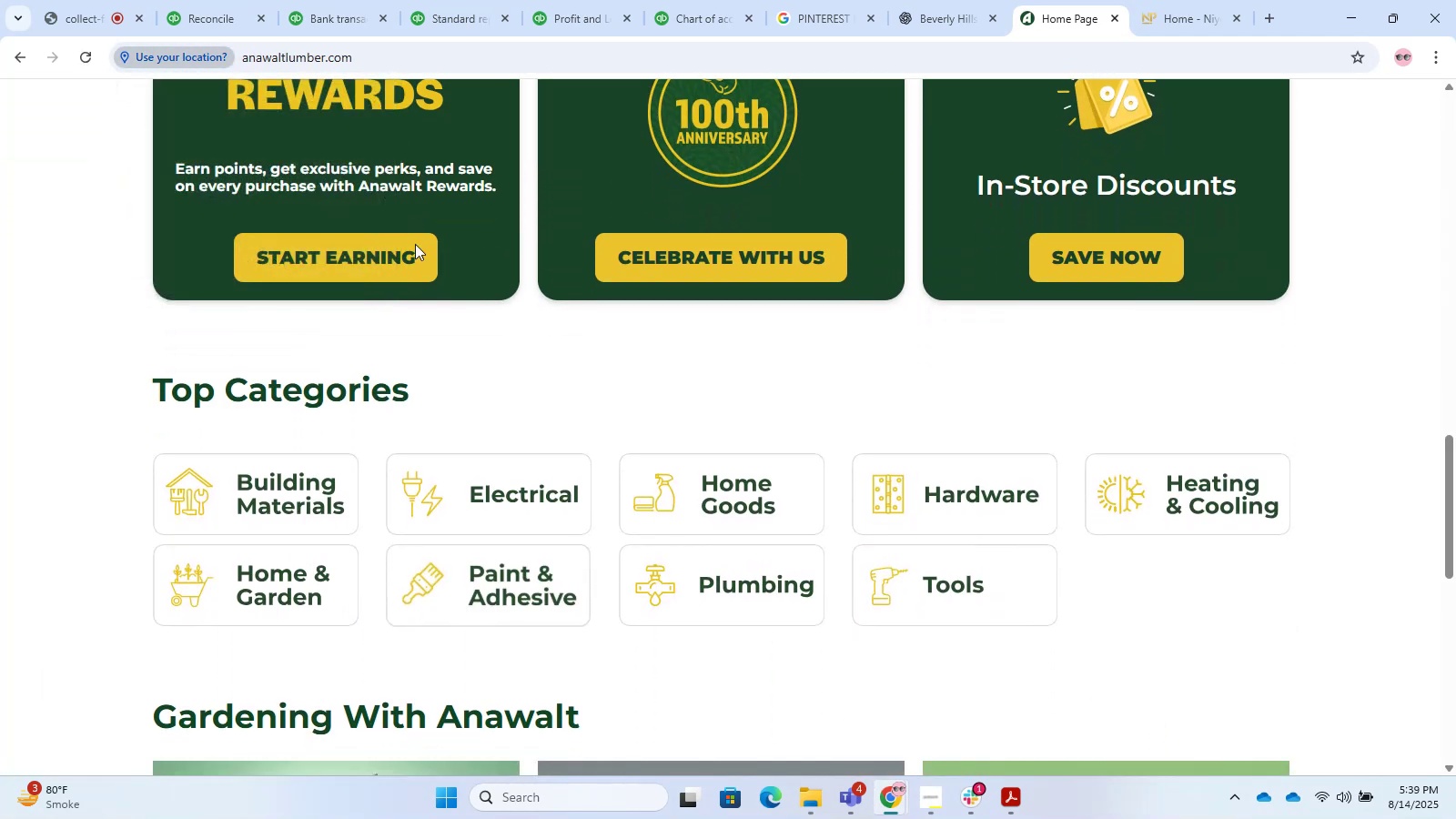 
scroll: coordinate [435, 381], scroll_direction: down, amount: 8.0
 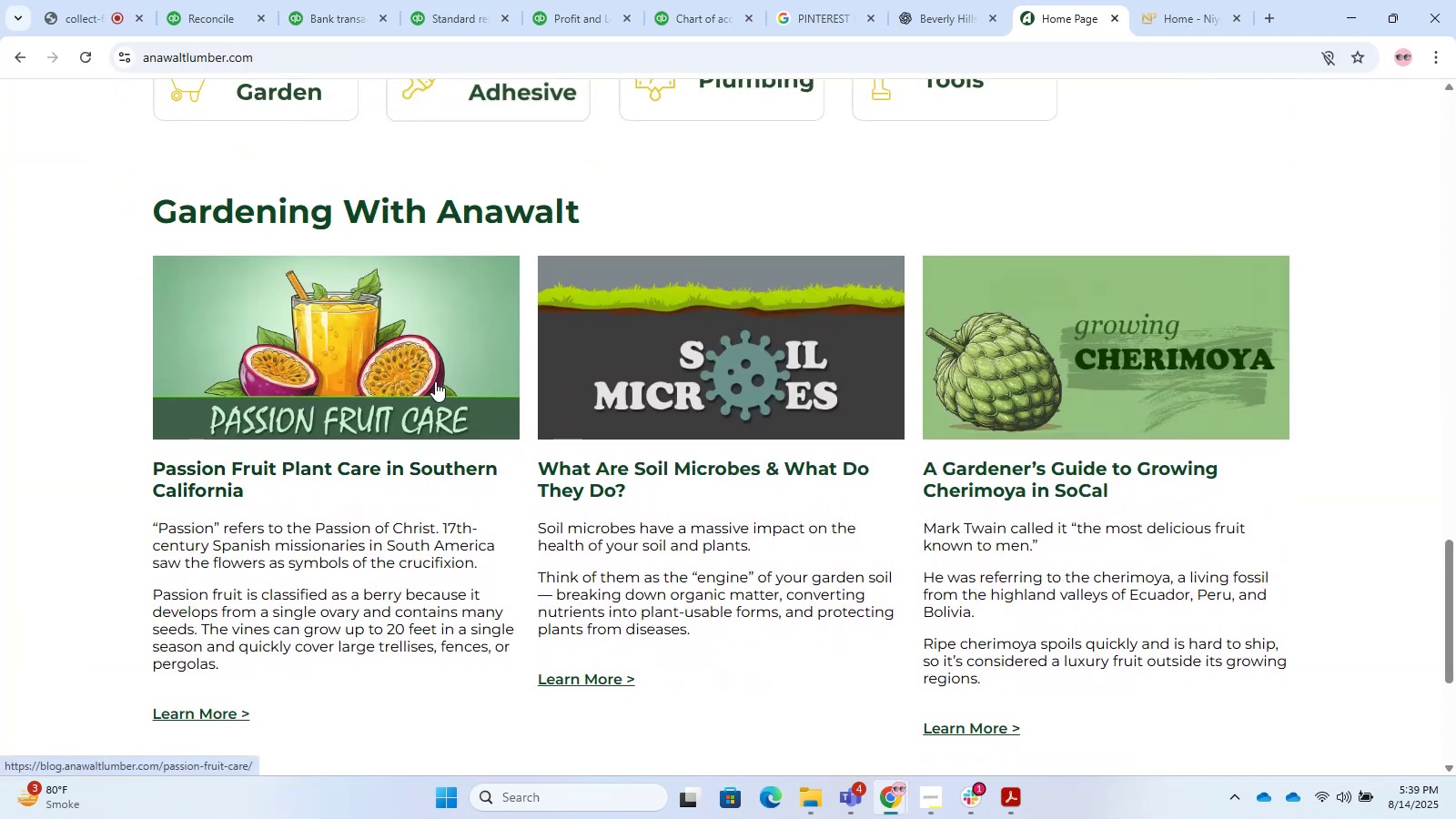 
scroll: coordinate [435, 381], scroll_direction: up, amount: 4.0
 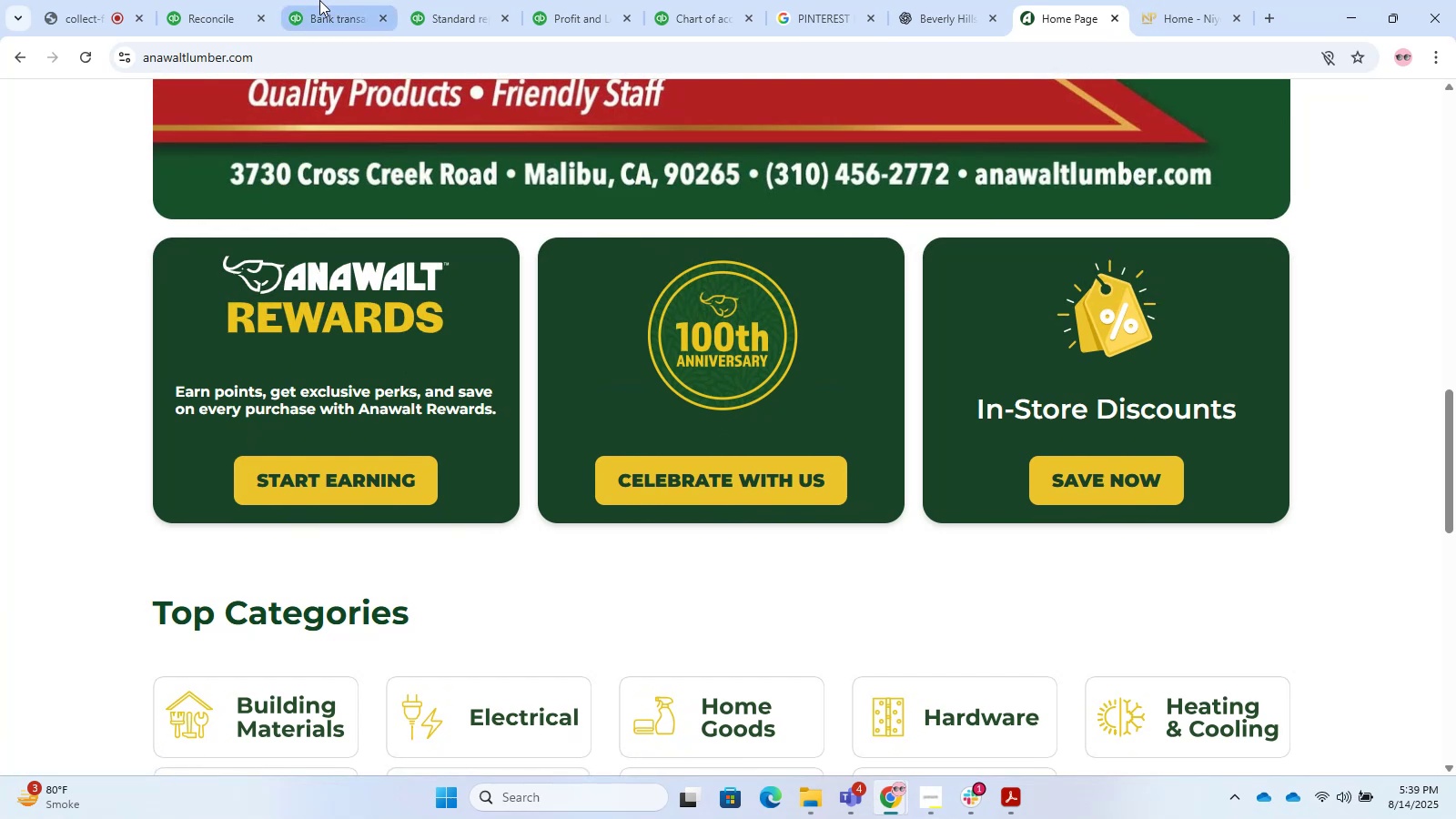 
left_click([319, 0])
 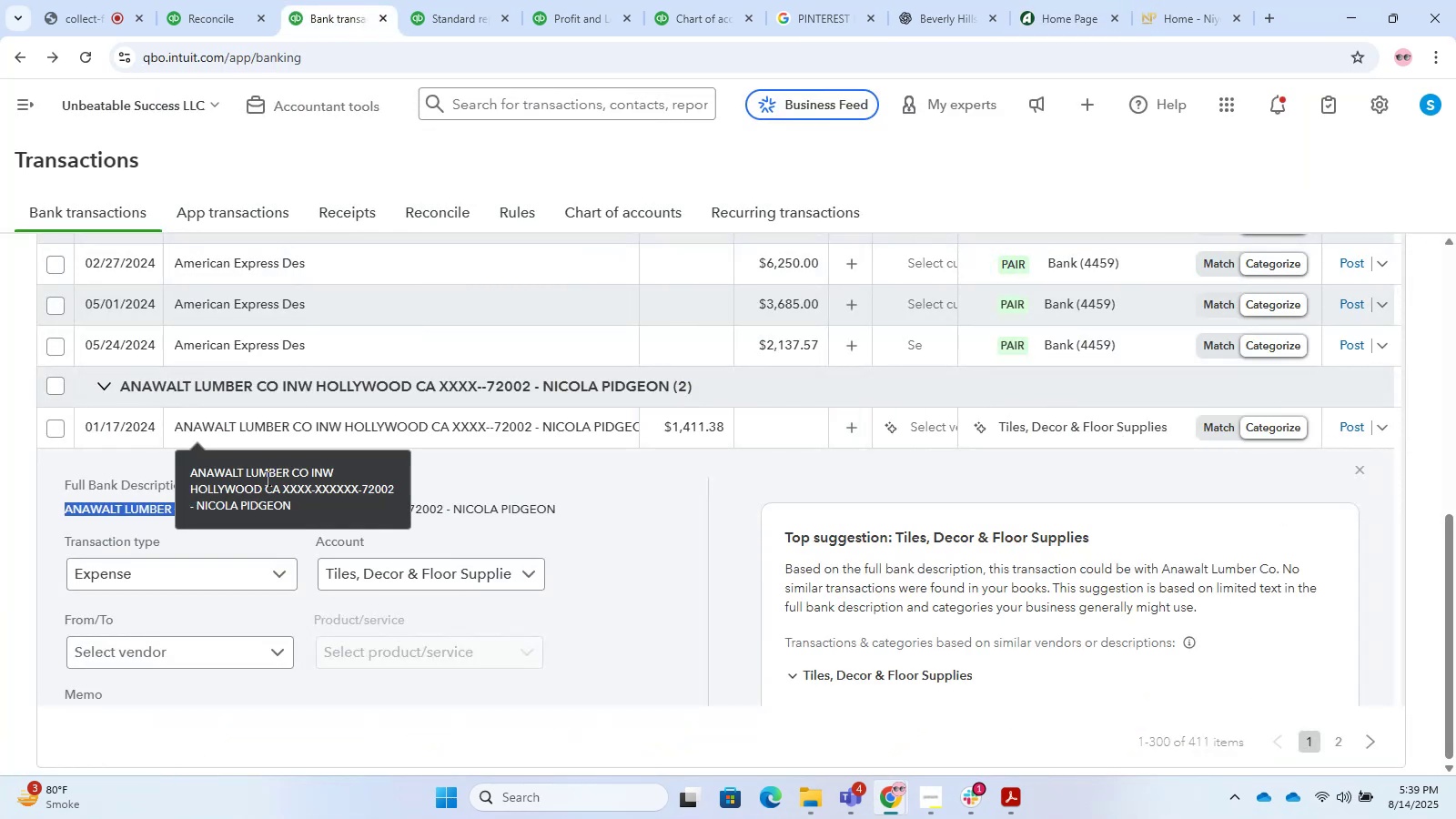 
scroll: coordinate [1455, 392], scroll_direction: up, amount: 42.0
 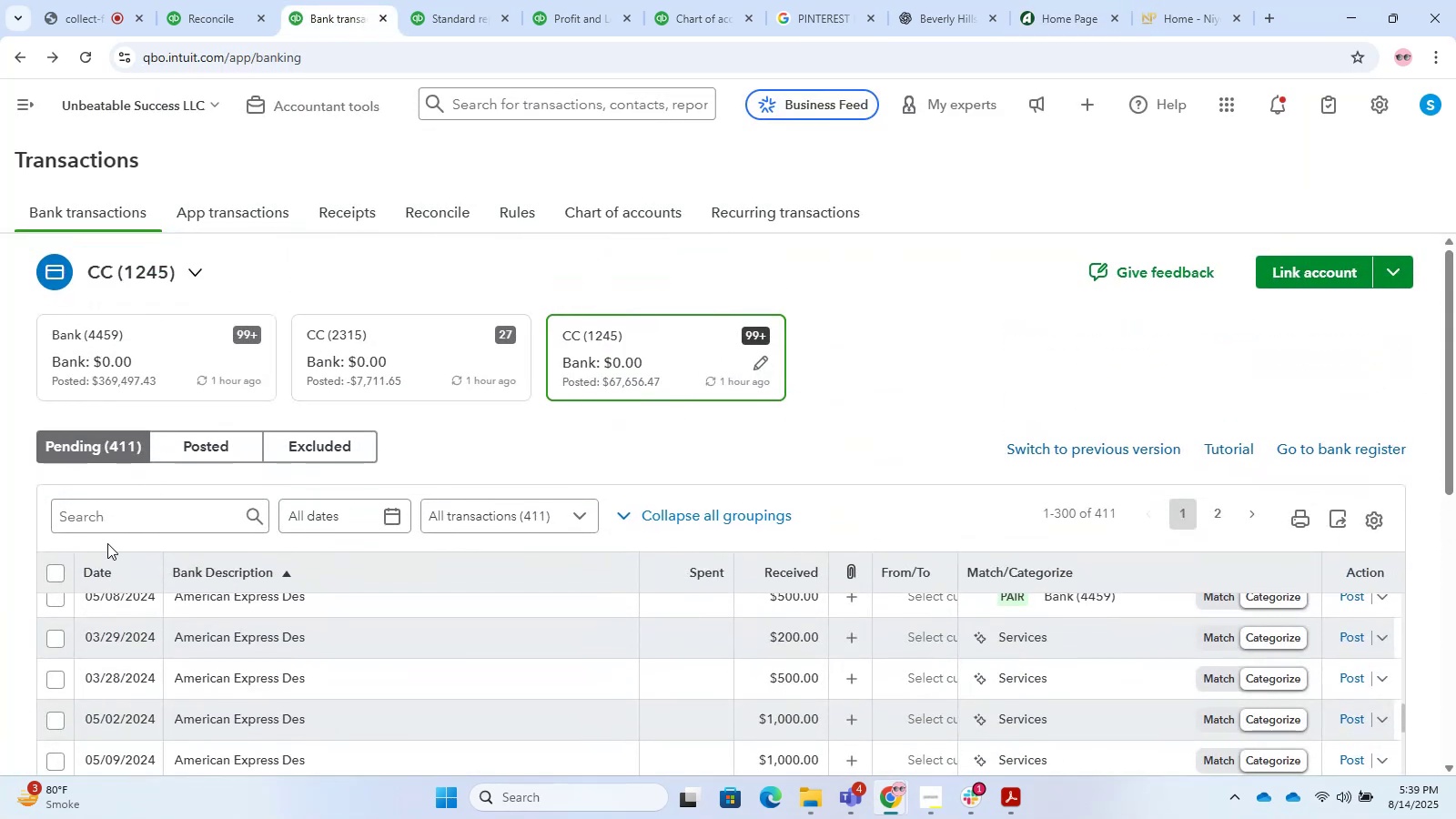 
left_click([88, 514])
 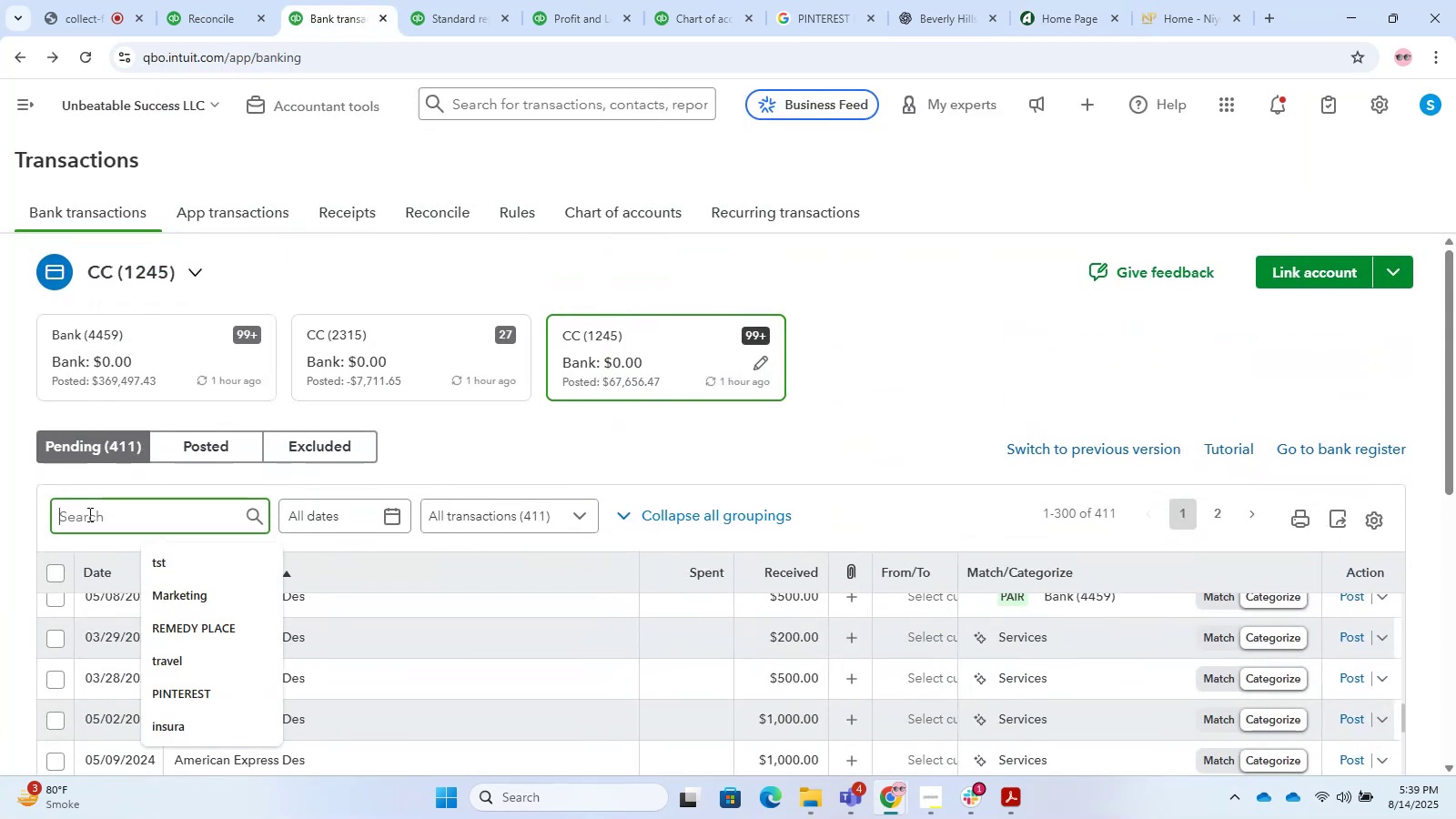 
key(Control+V)
 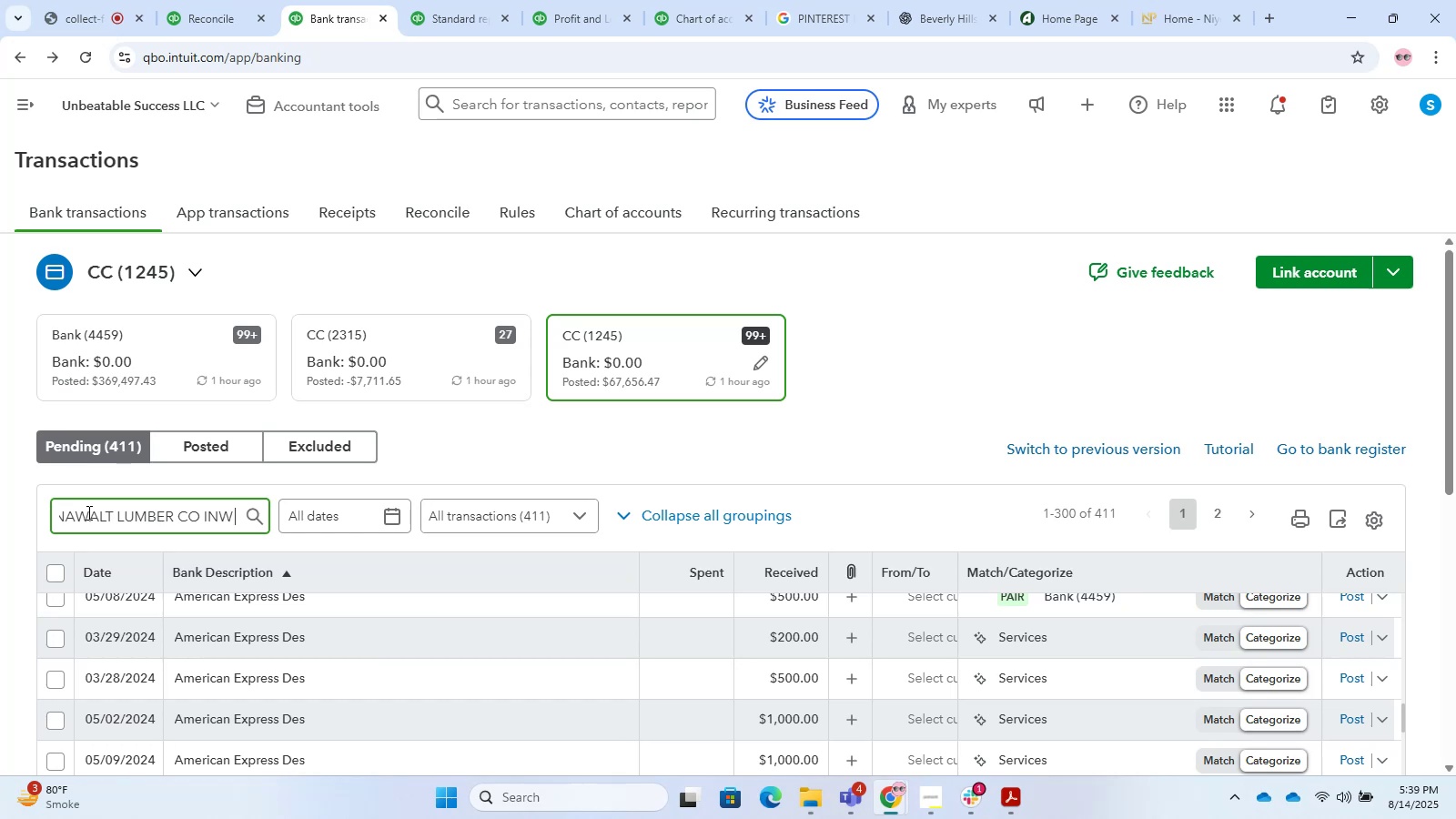 
key(Backspace)
 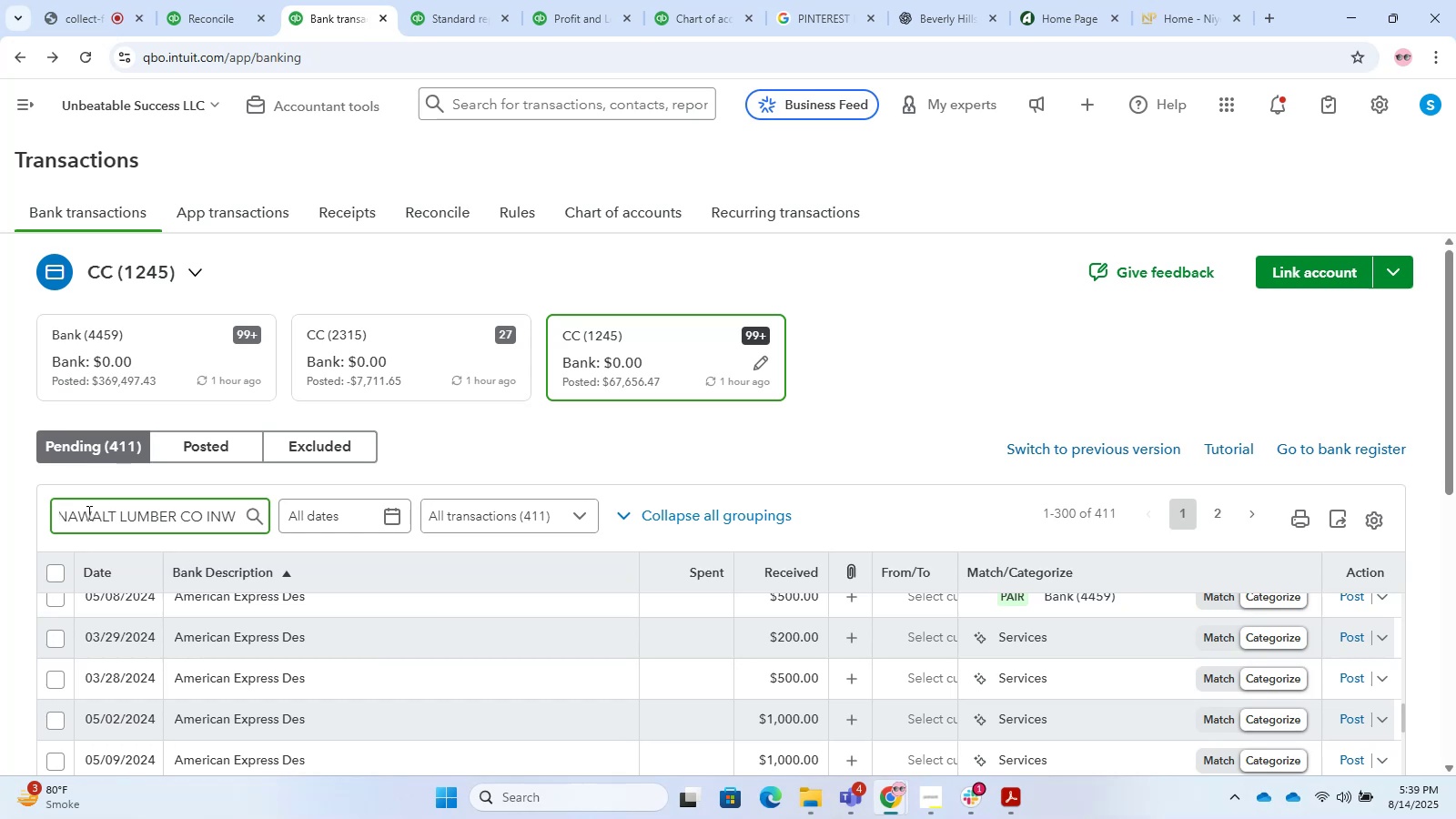 
key(Backspace)
 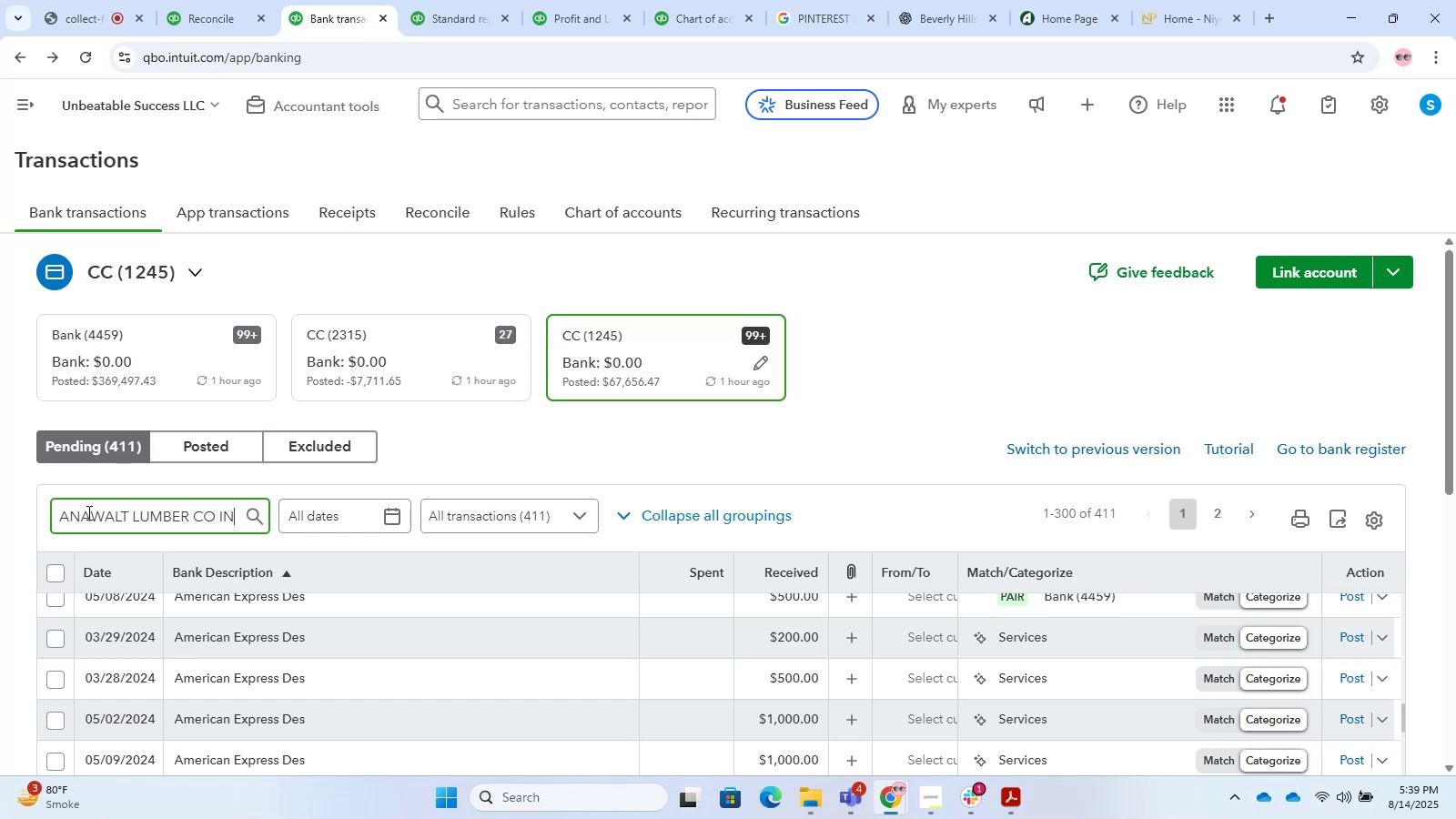 
key(Backspace)
 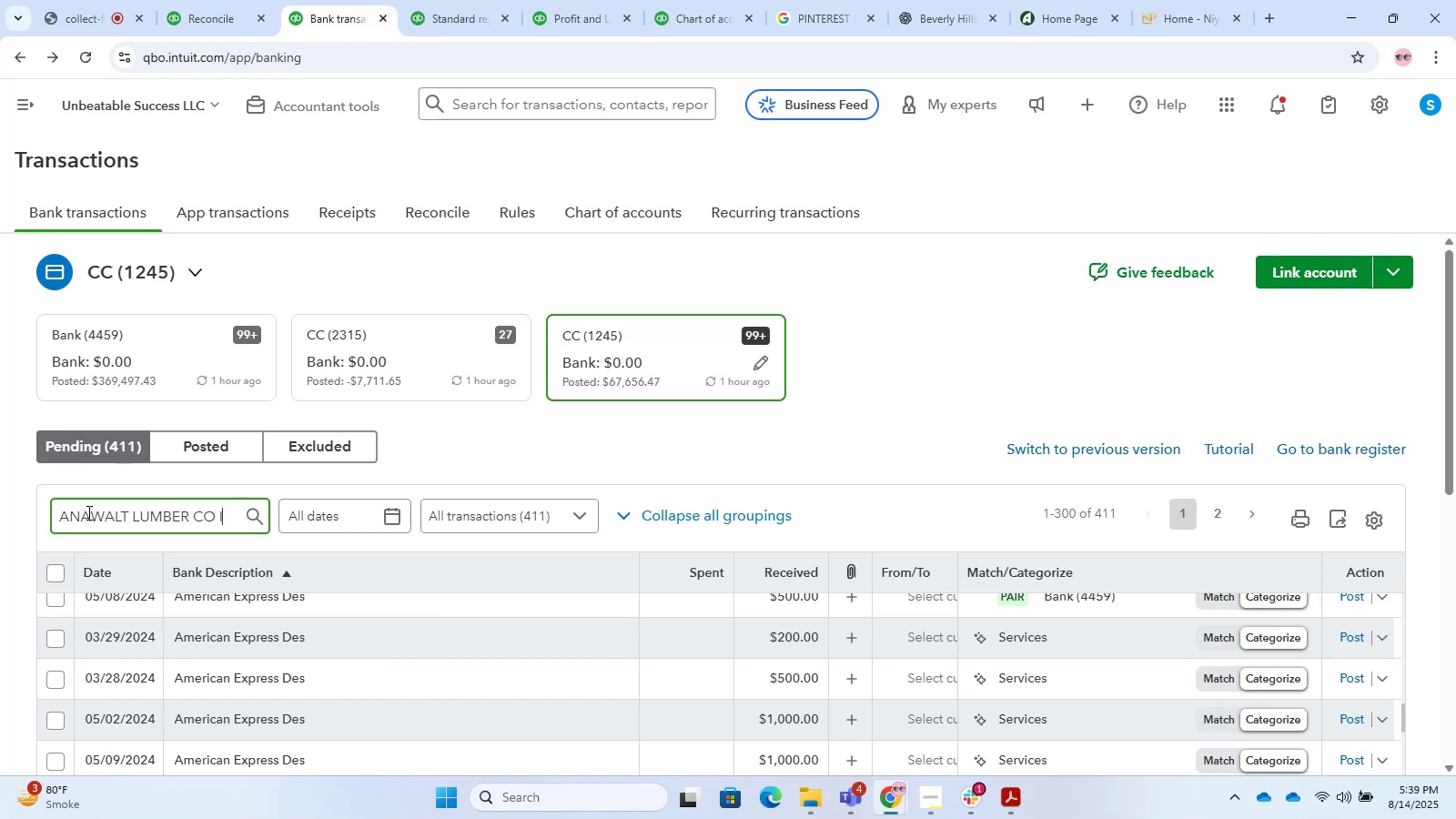 
key(Backspace)
 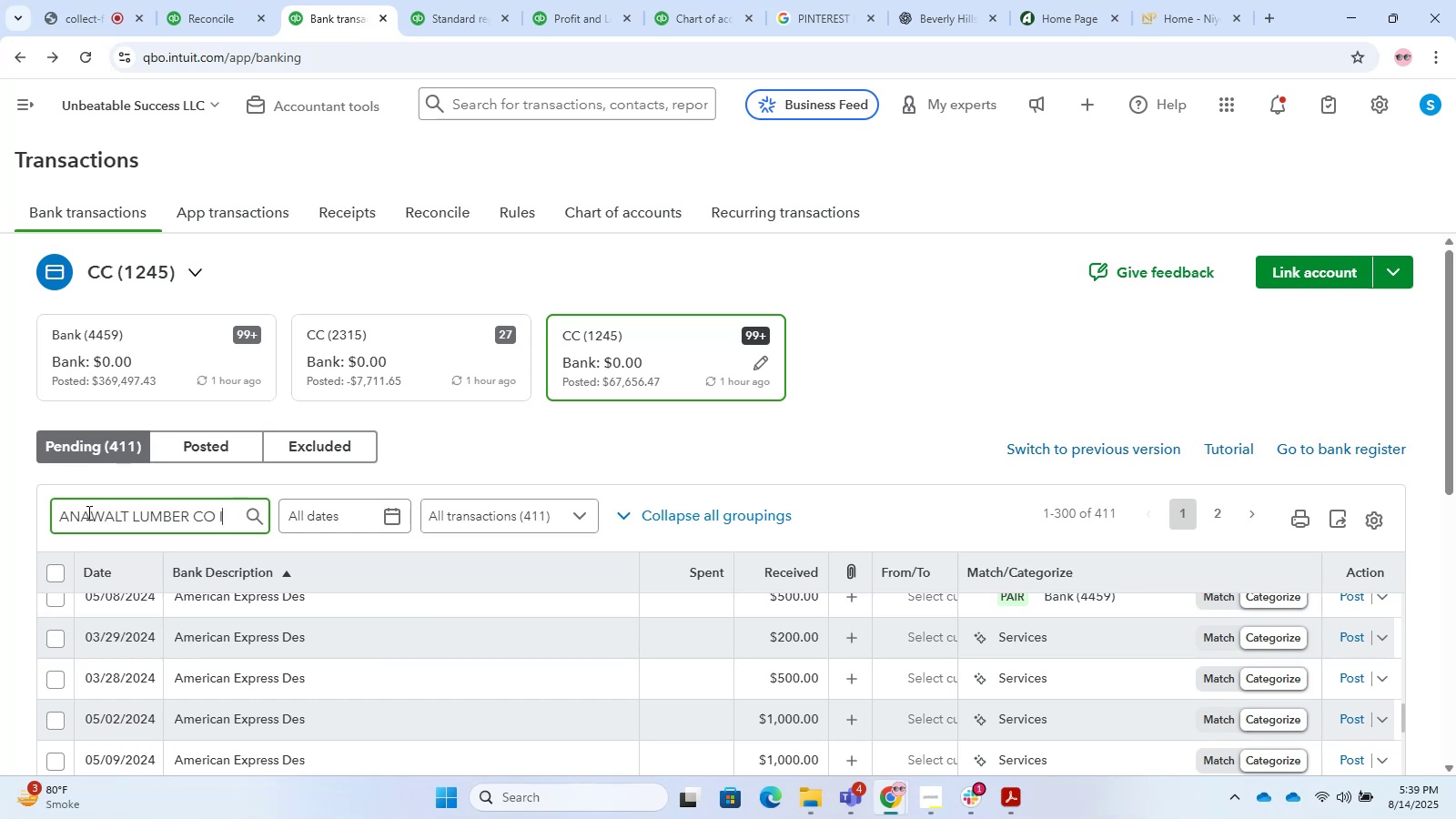 
key(Backspace)
 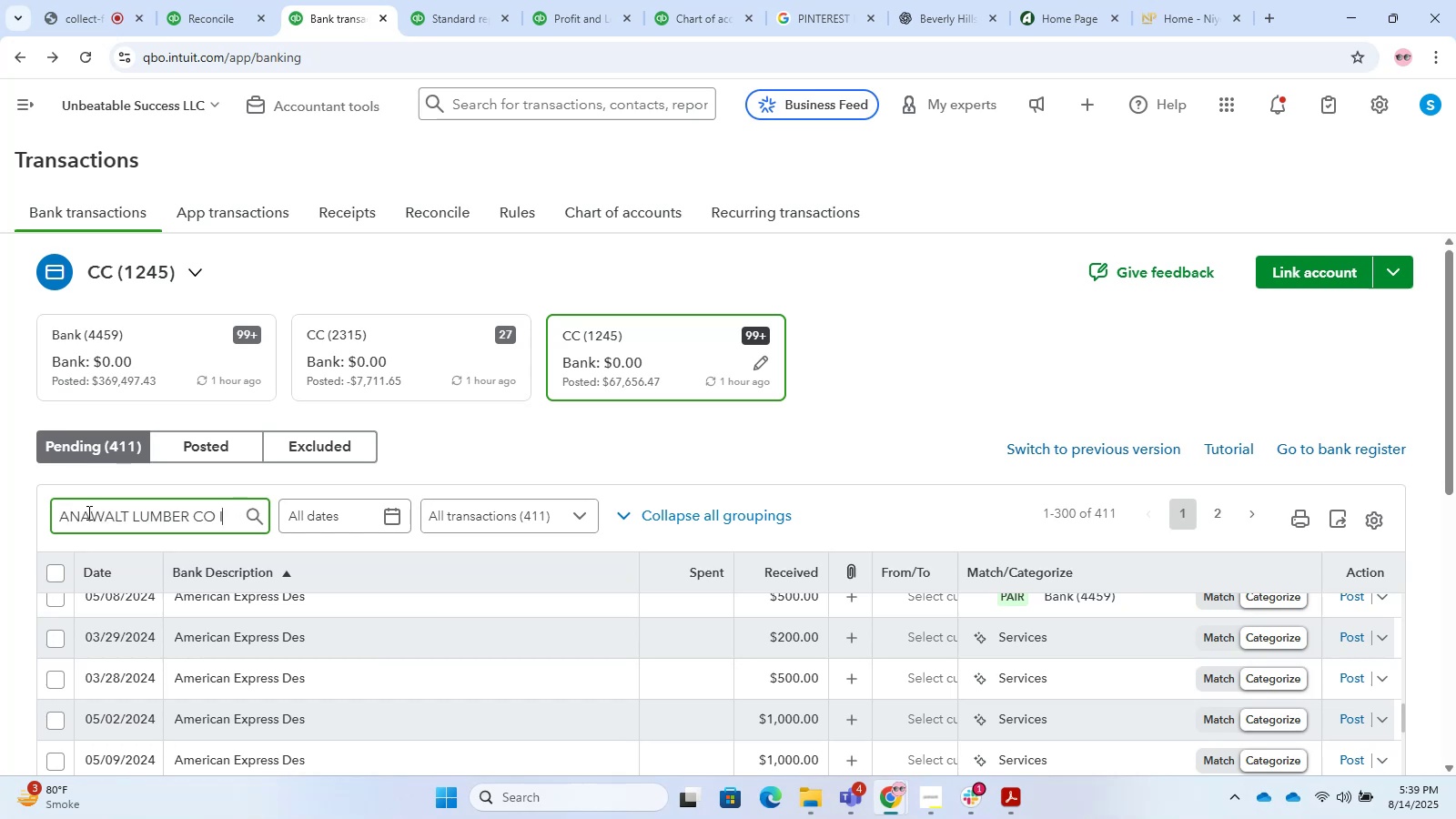 
key(Backspace)
 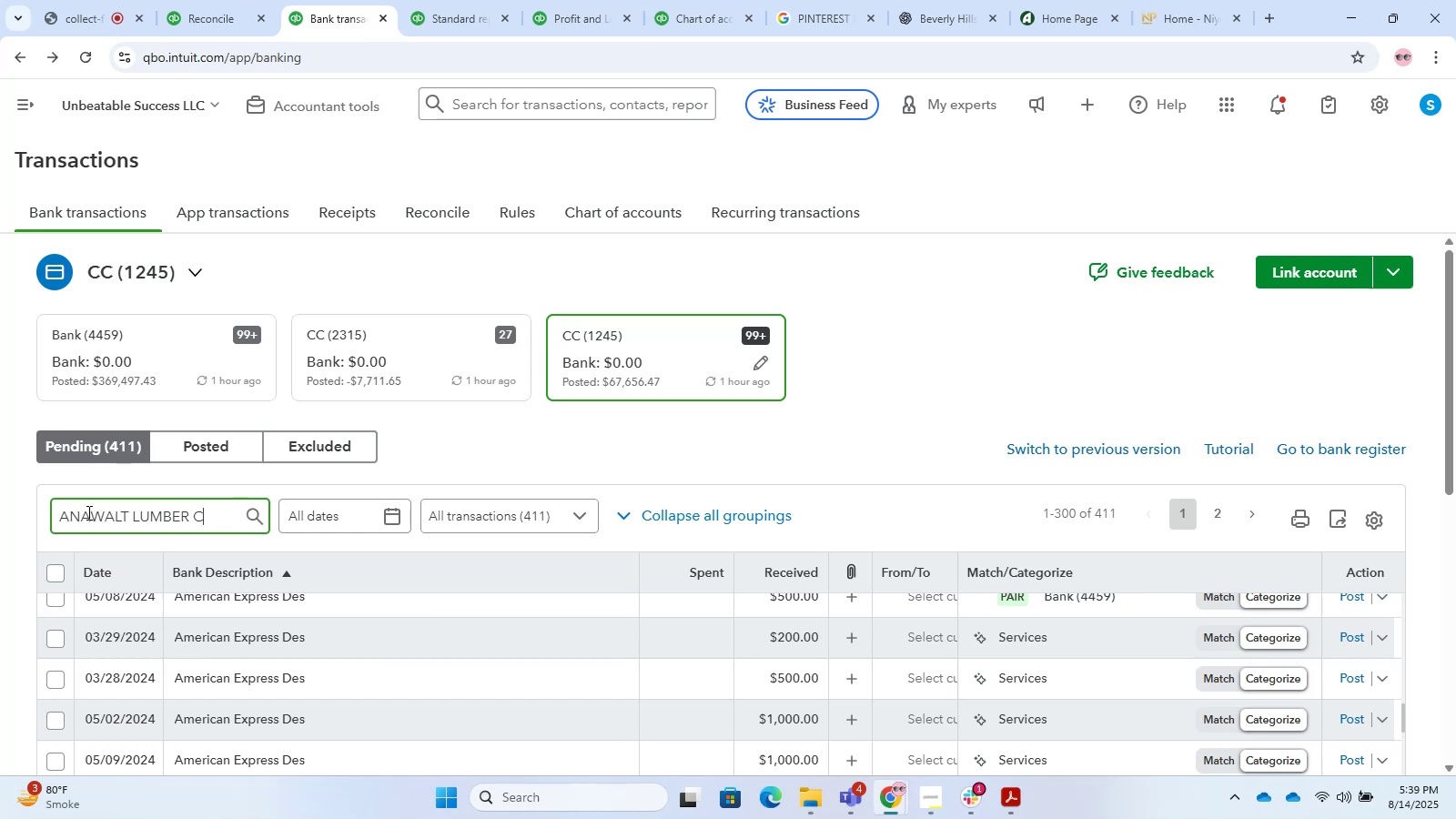 
key(Backspace)
 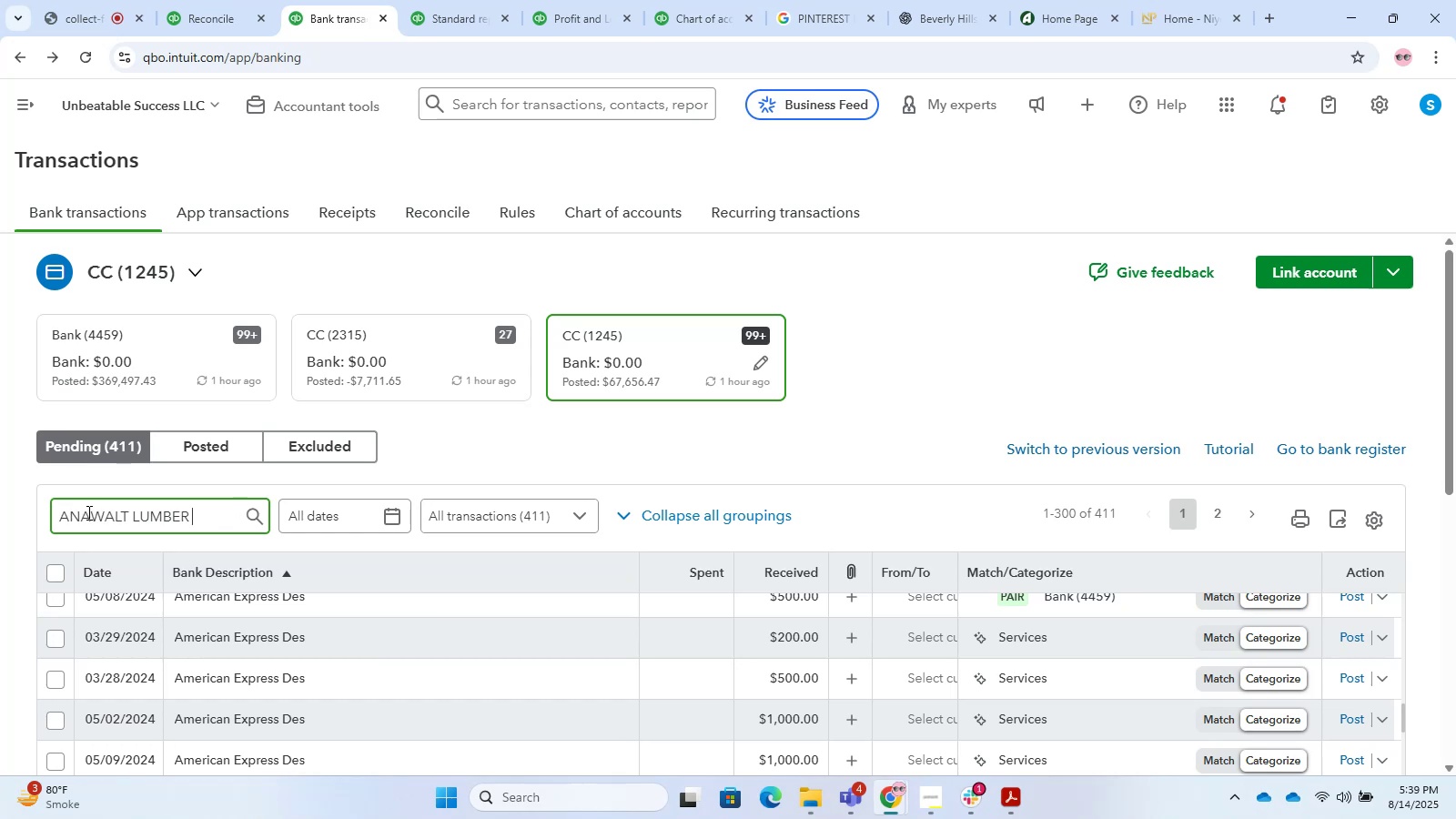 
key(Enter)
 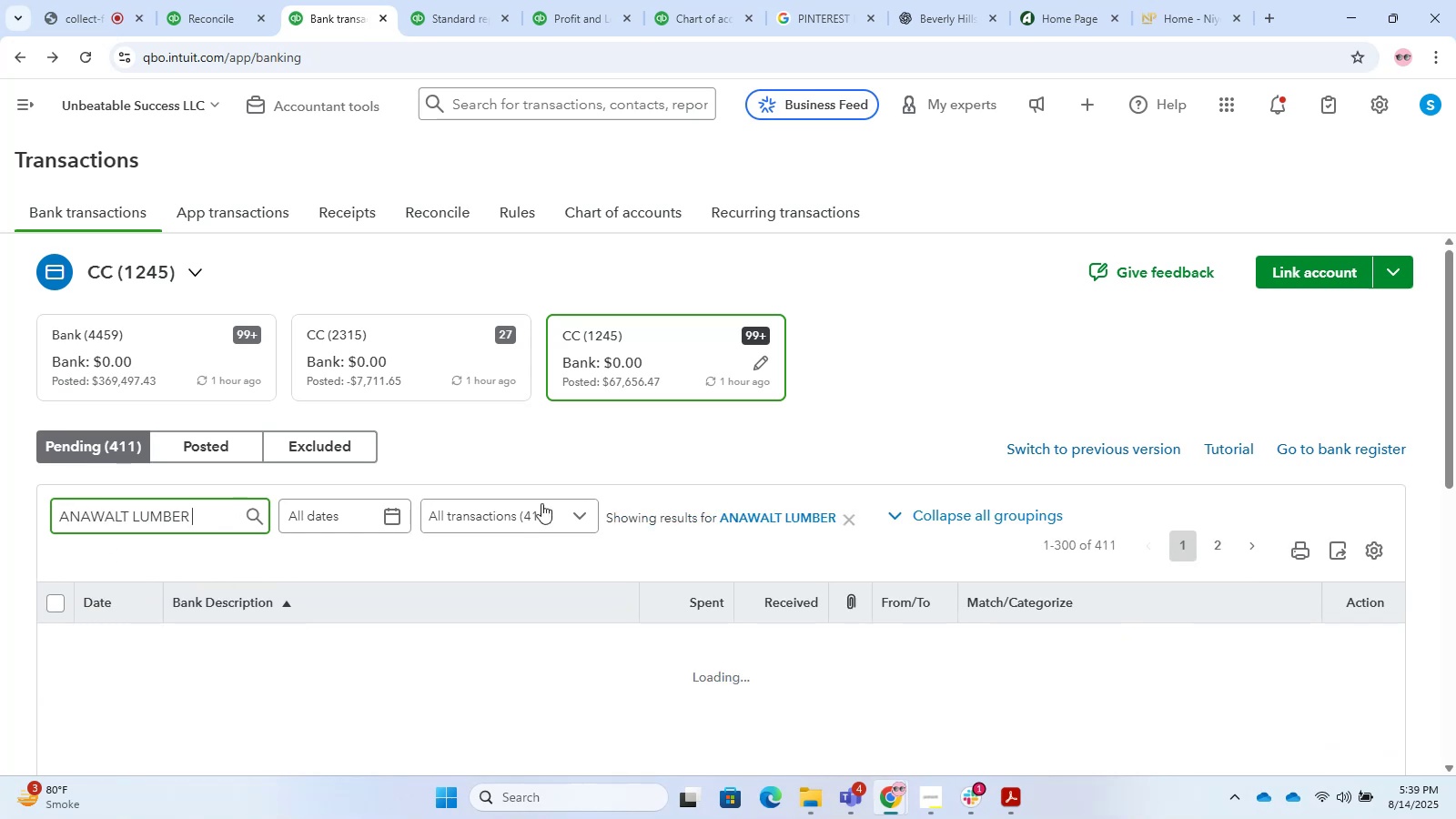 
scroll: coordinate [542, 502], scroll_direction: down, amount: 6.0
 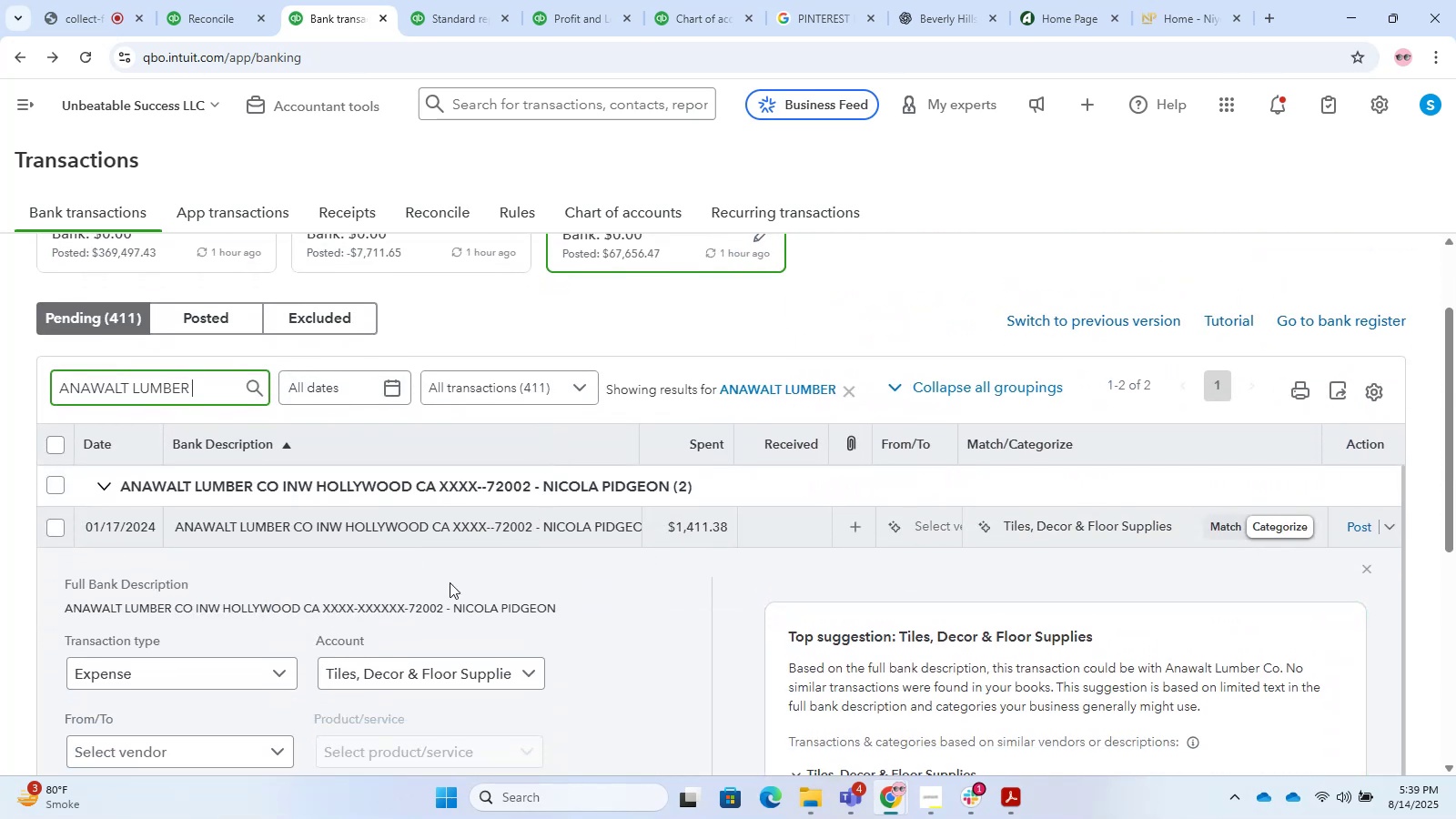 
left_click([419, 564])
 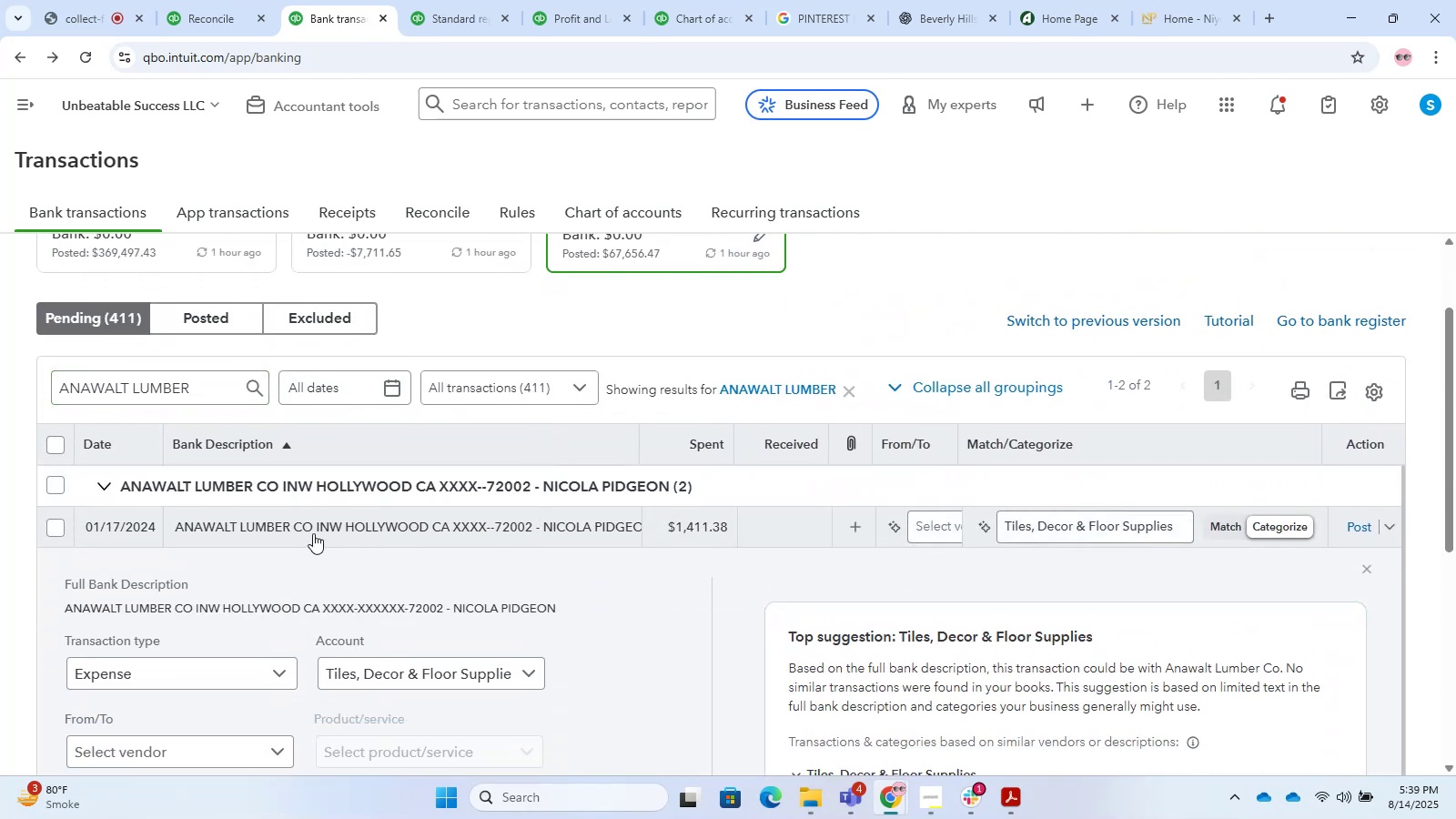 
left_click([308, 526])
 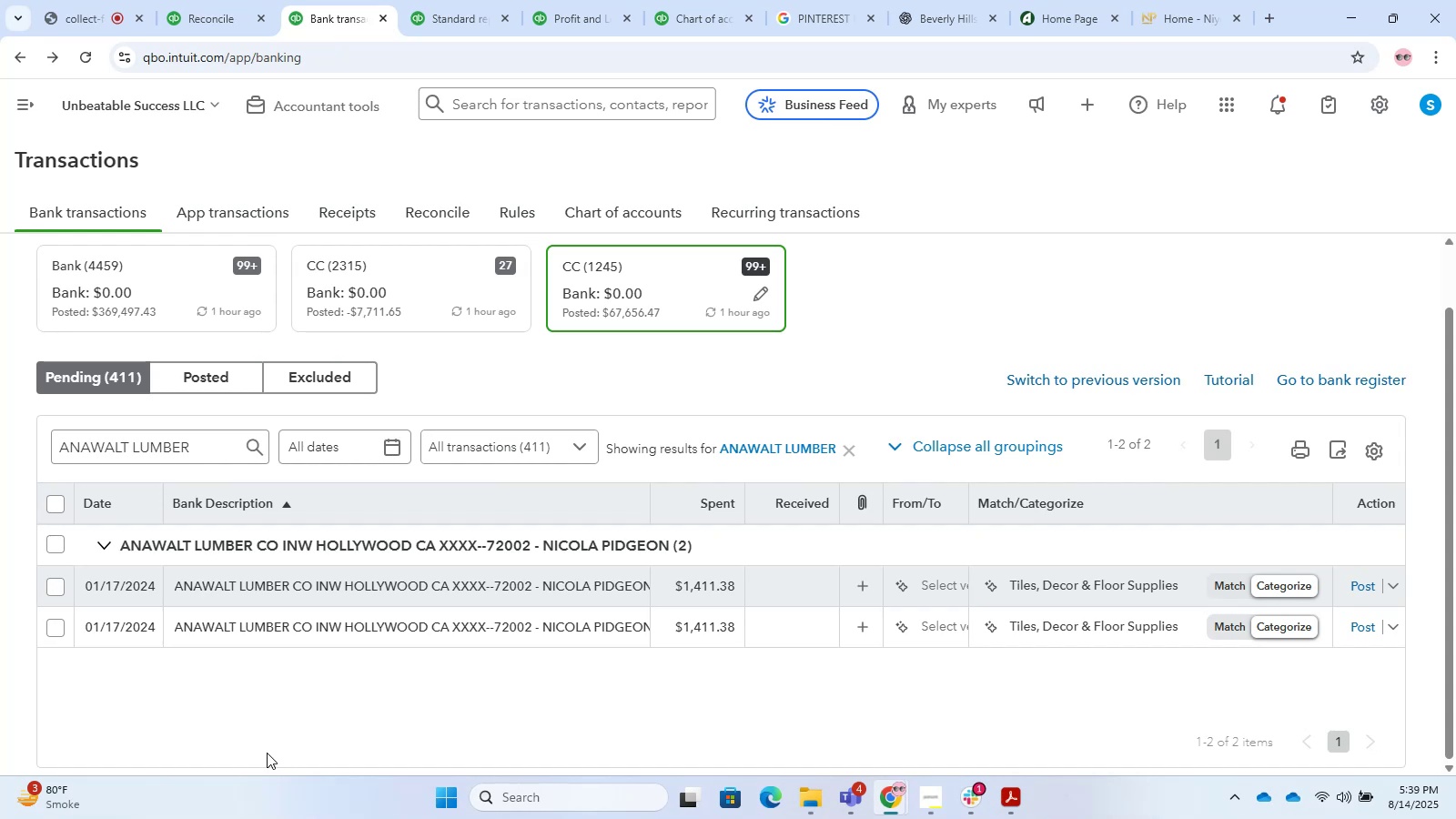 
wait(6.2)
 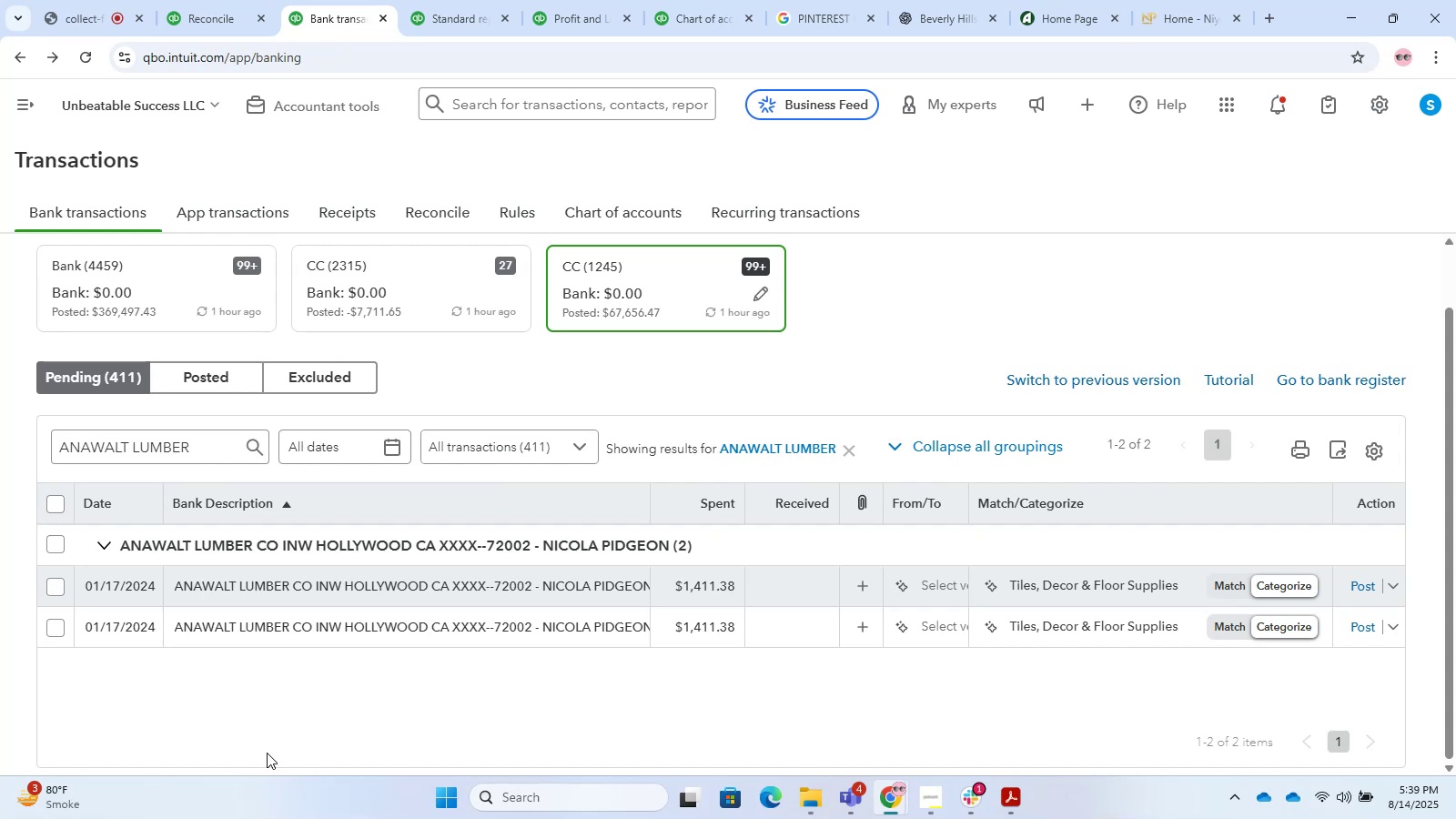 
left_click([35, 541])
 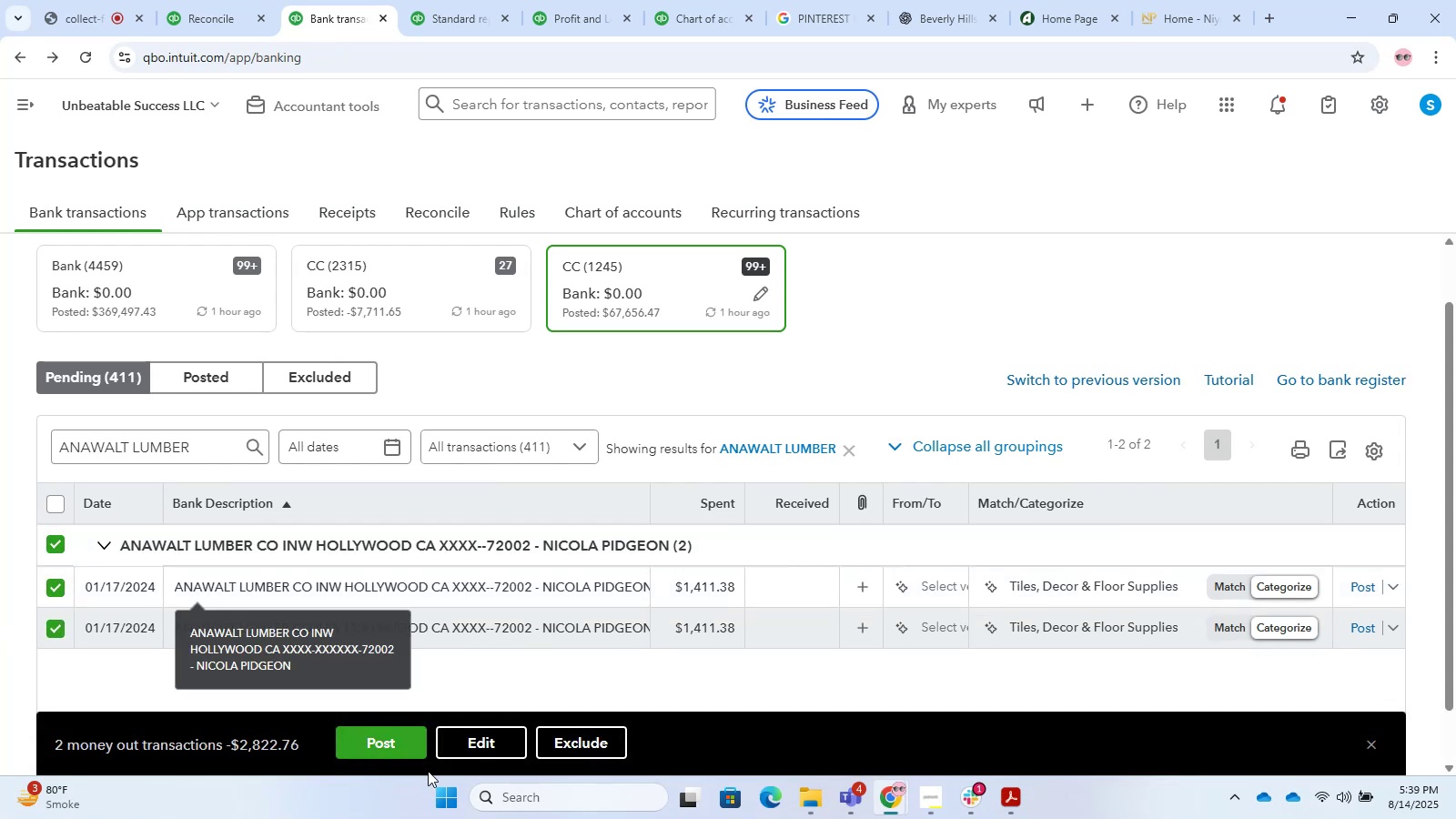 
left_click_drag(start_coordinate=[495, 748], to_coordinate=[495, 742])
 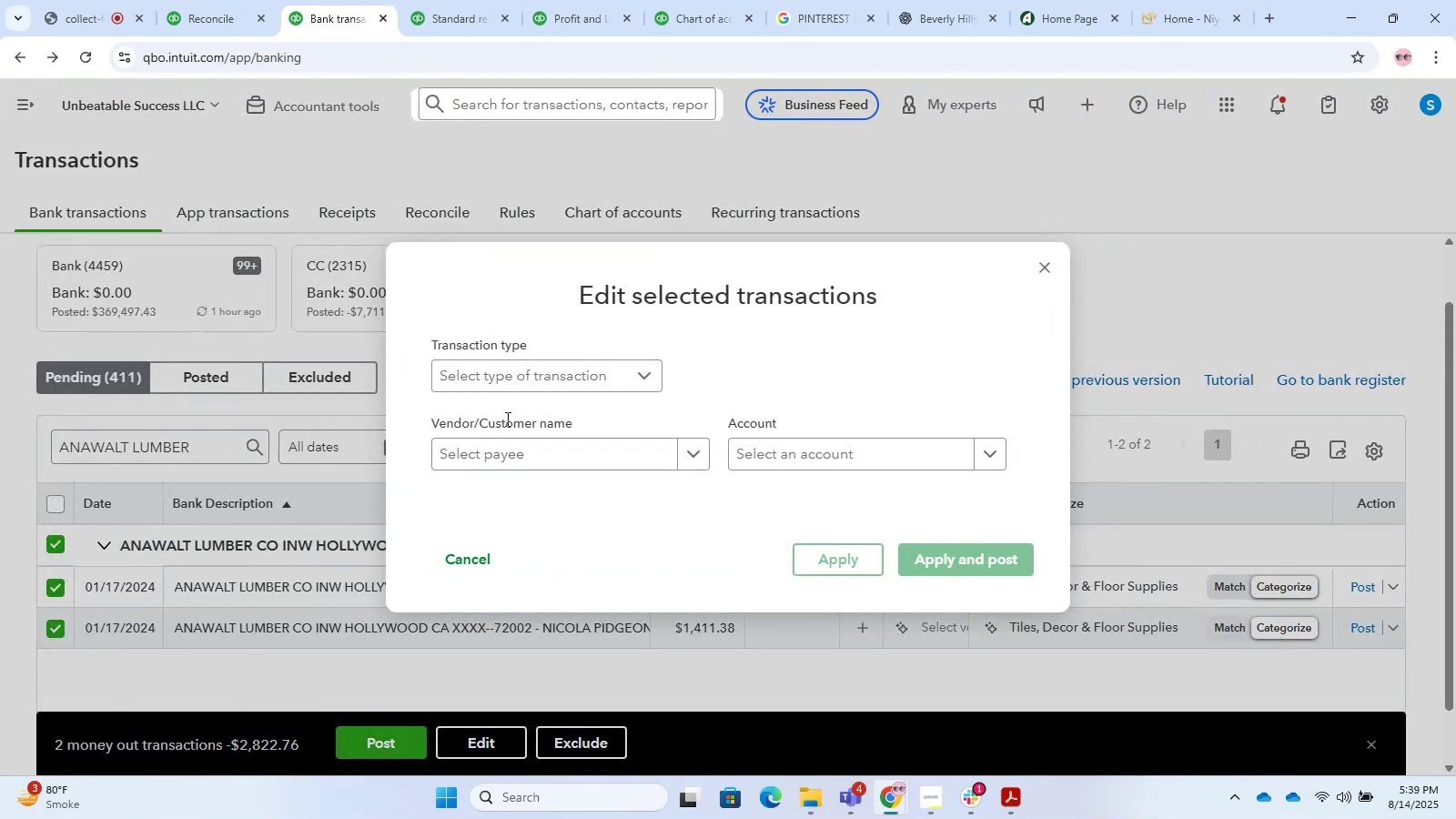 
left_click([506, 391])
 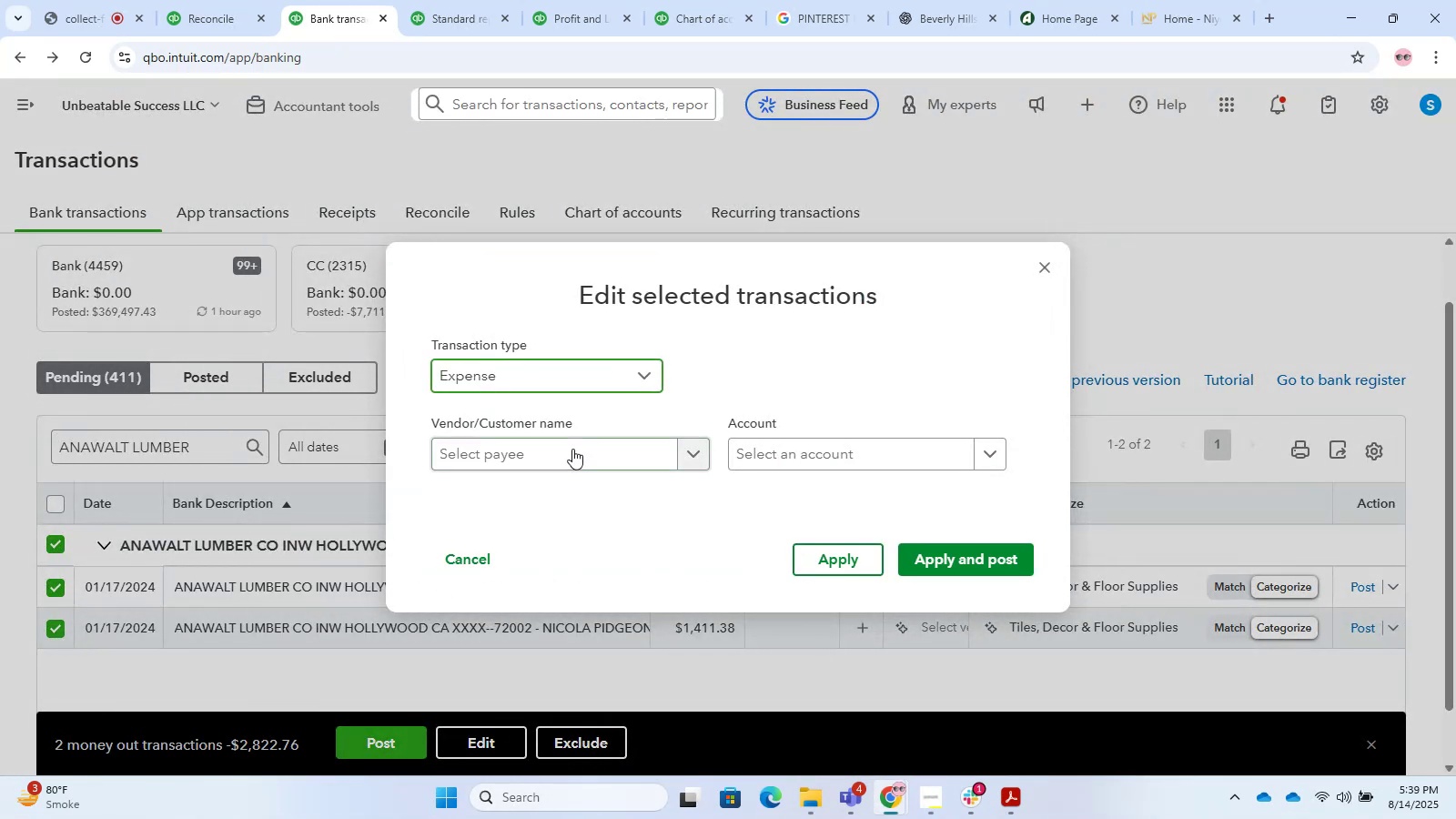 
double_click([561, 462])
 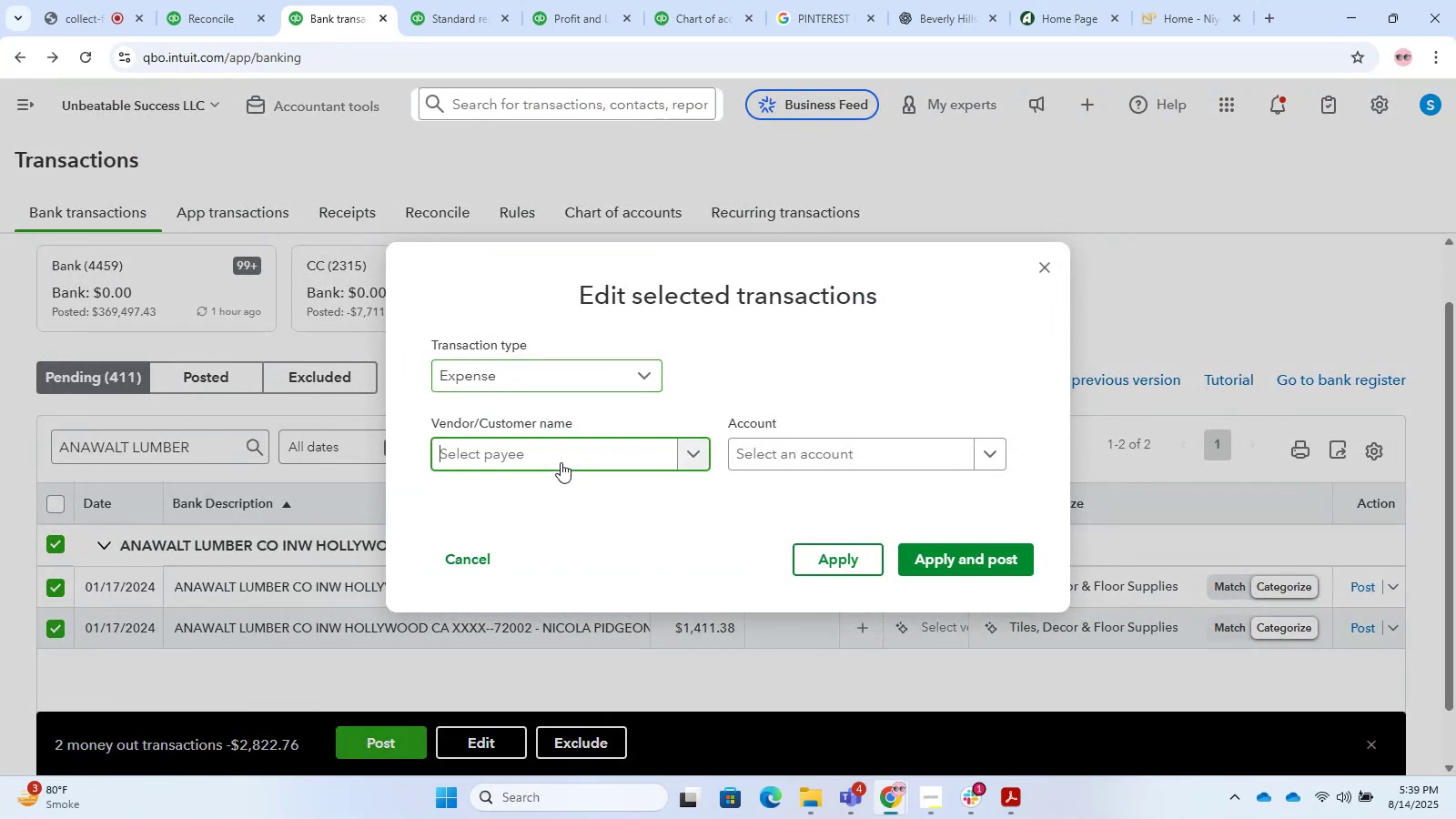 
key(Control+V)
 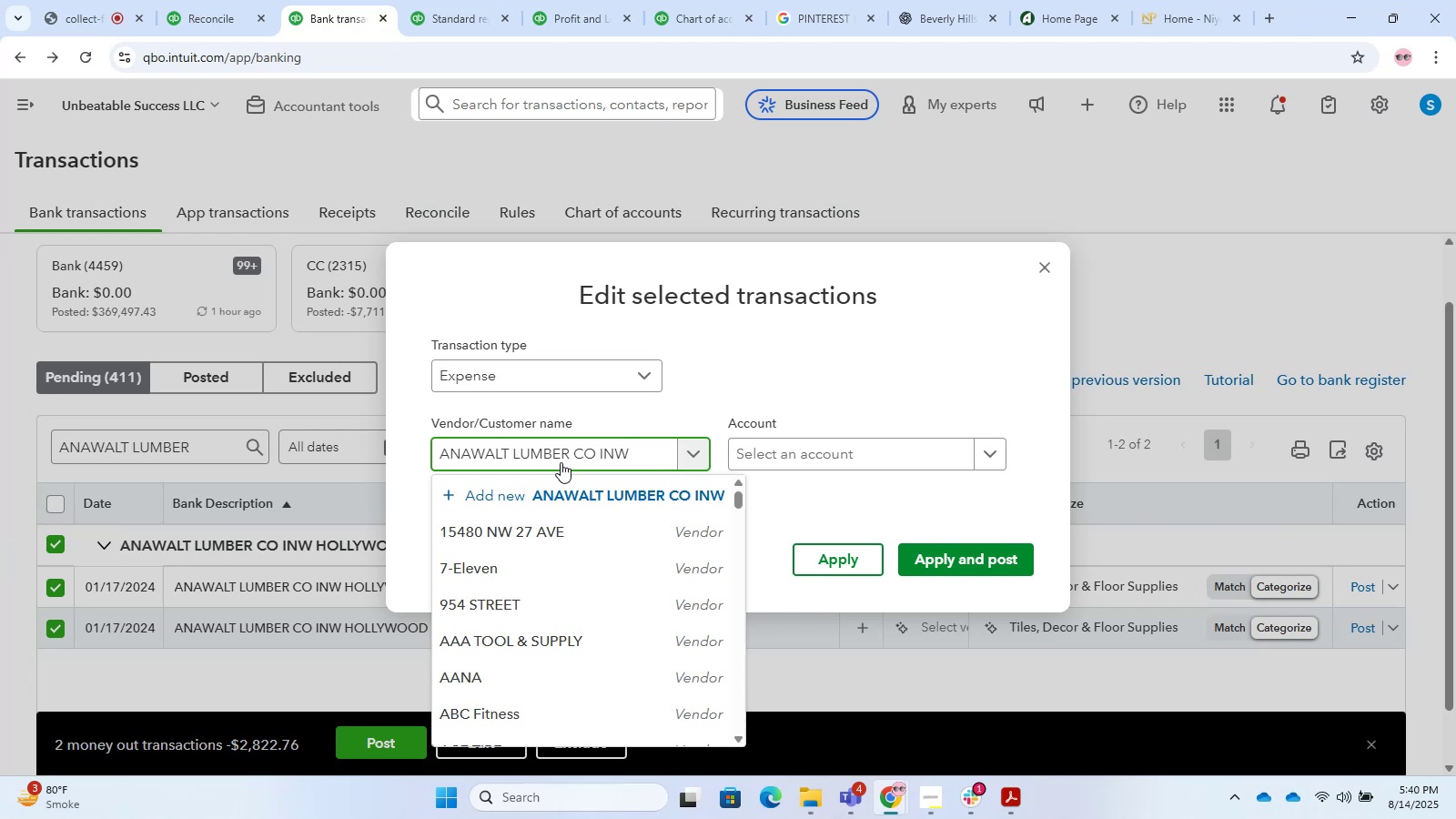 
key(Backspace)
 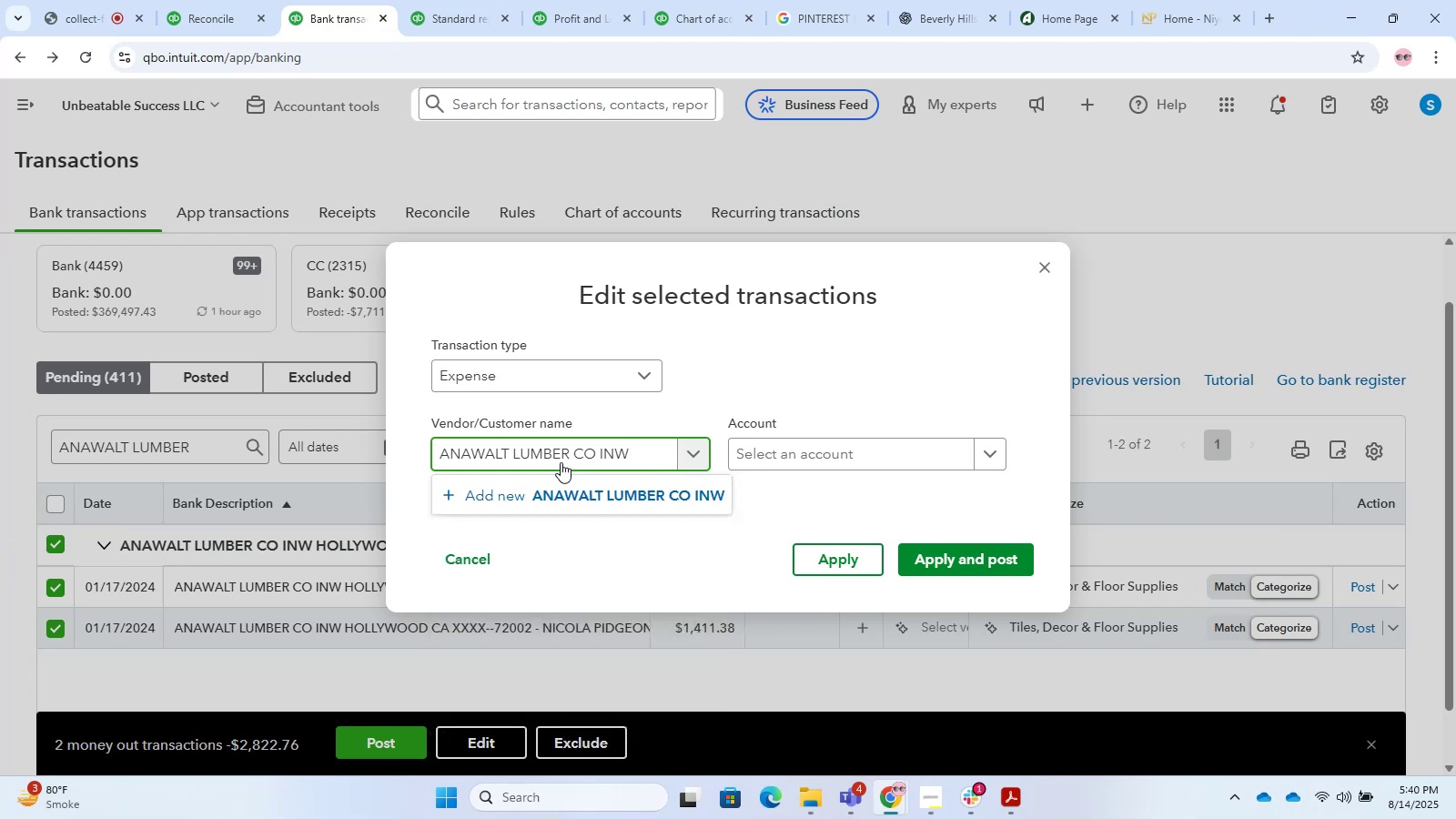 
key(Backspace)
 